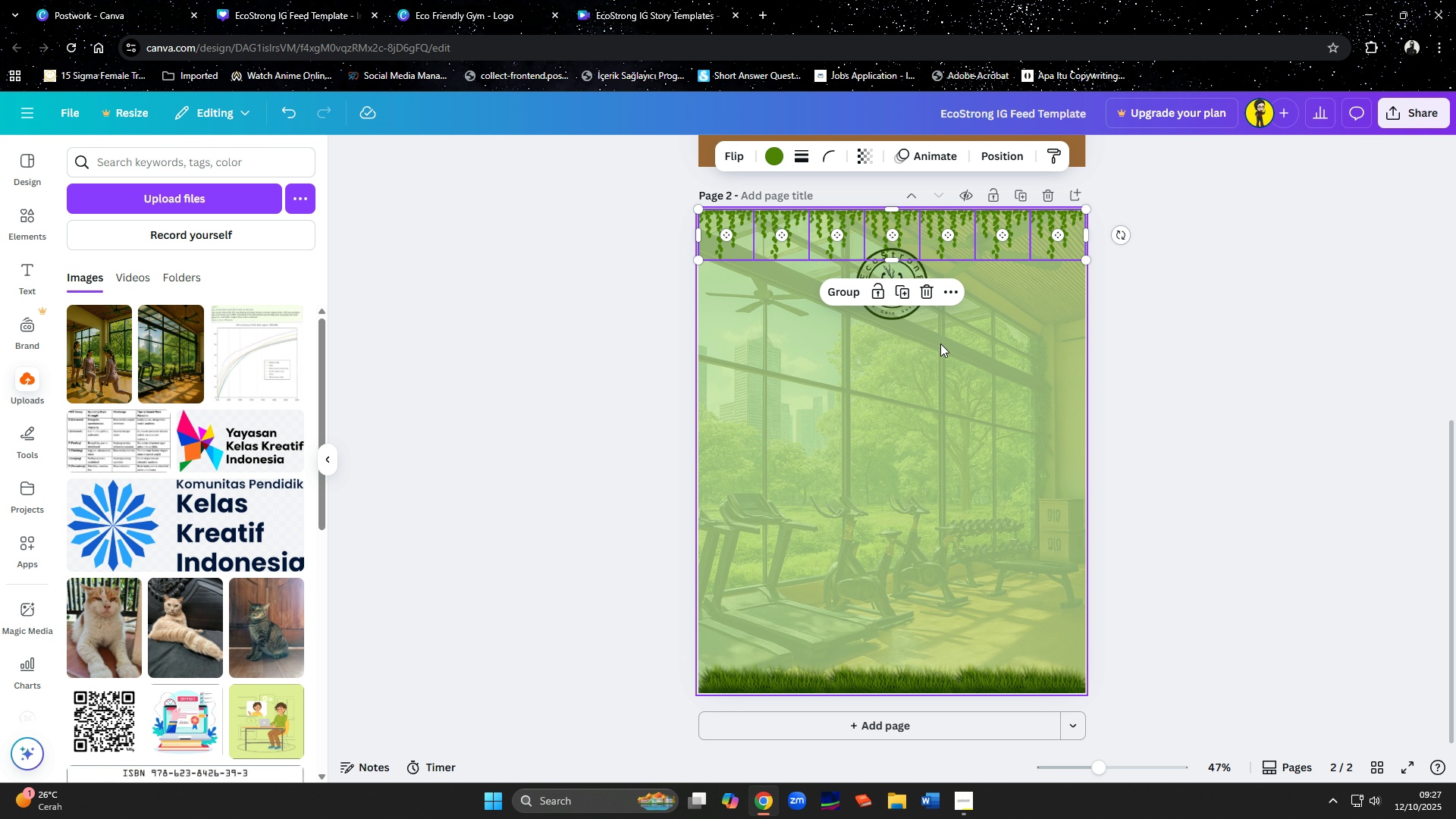 
left_click([940, 344])
 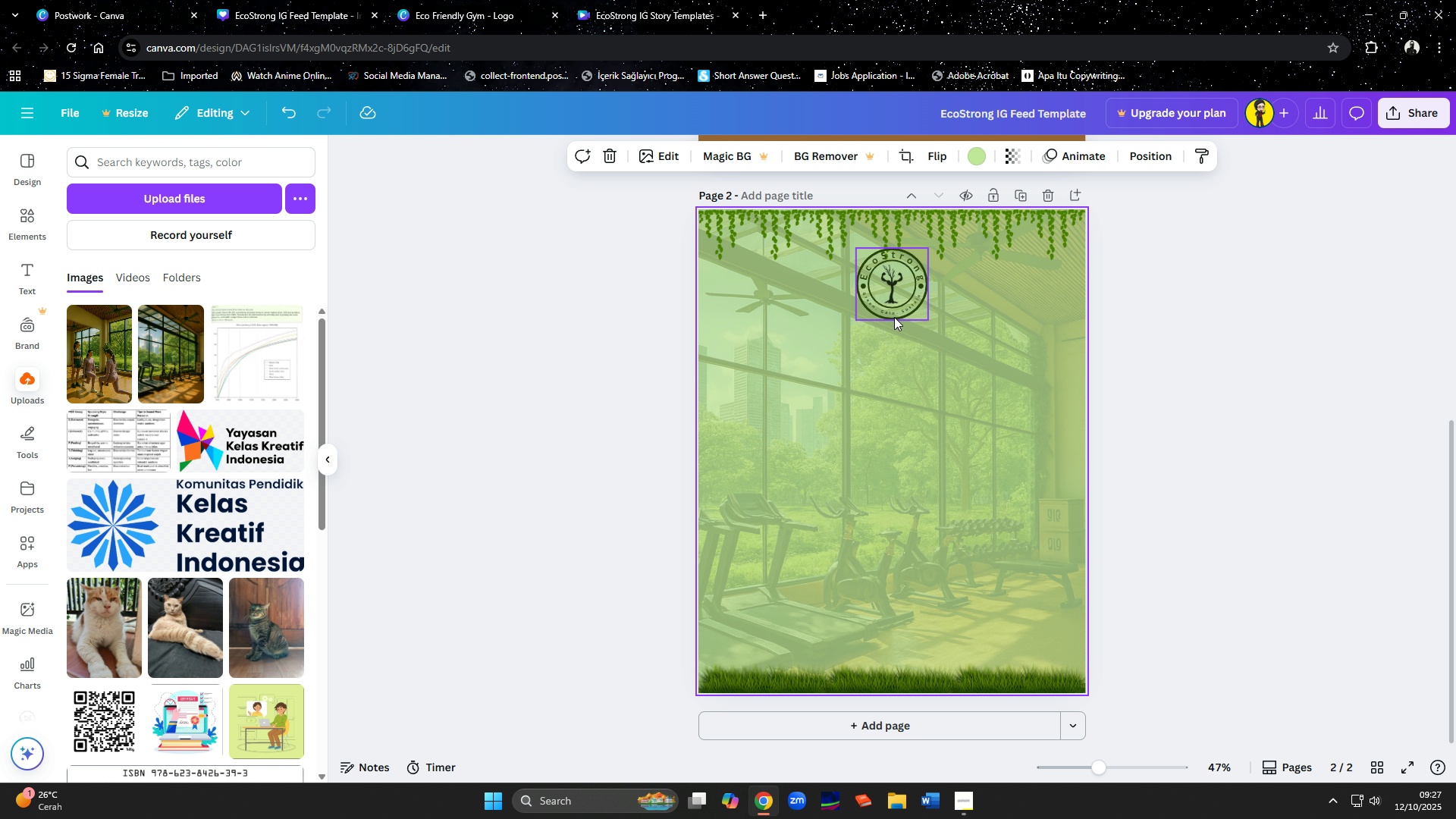 
left_click([936, 339])
 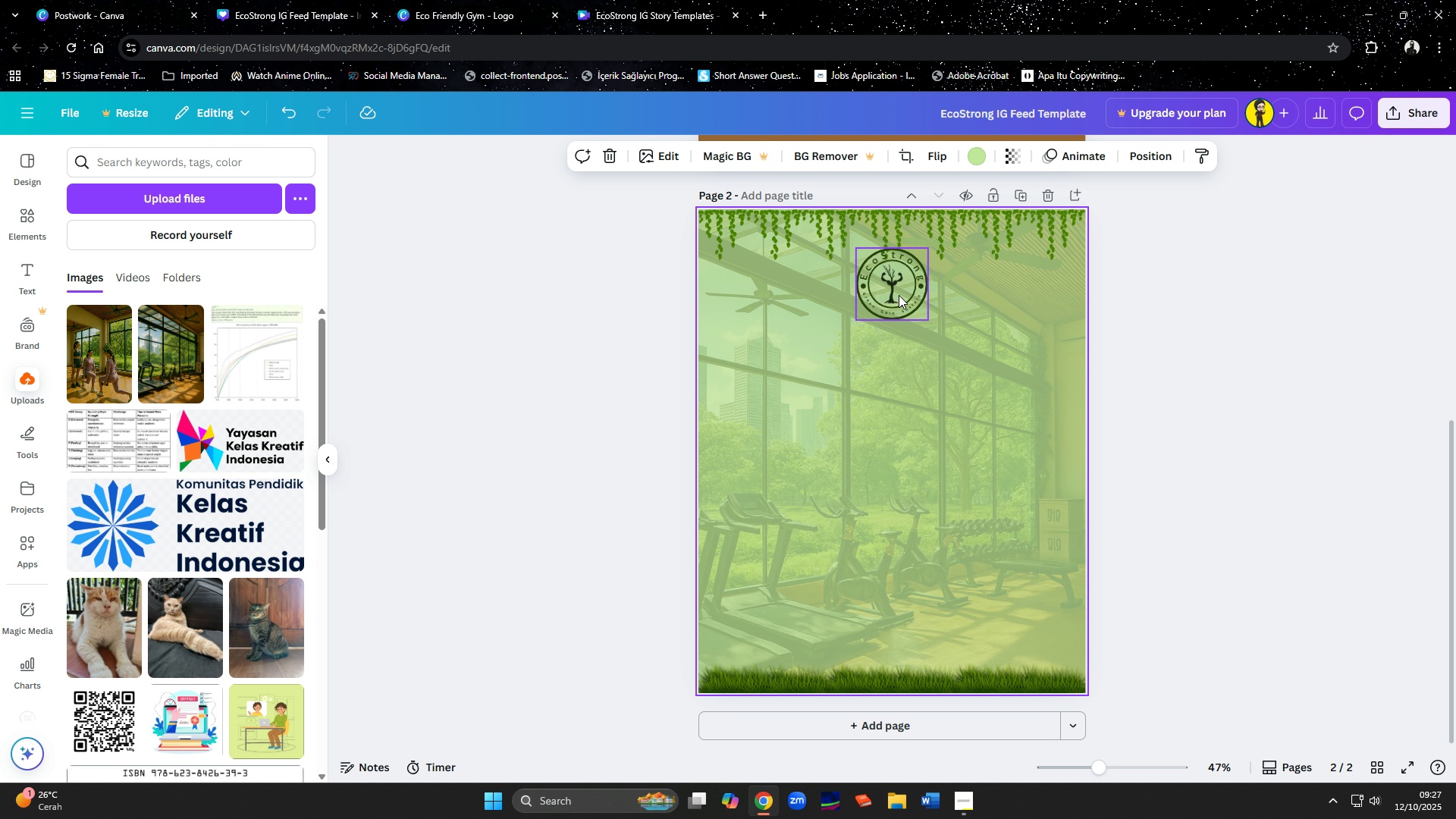 
left_click([897, 291])
 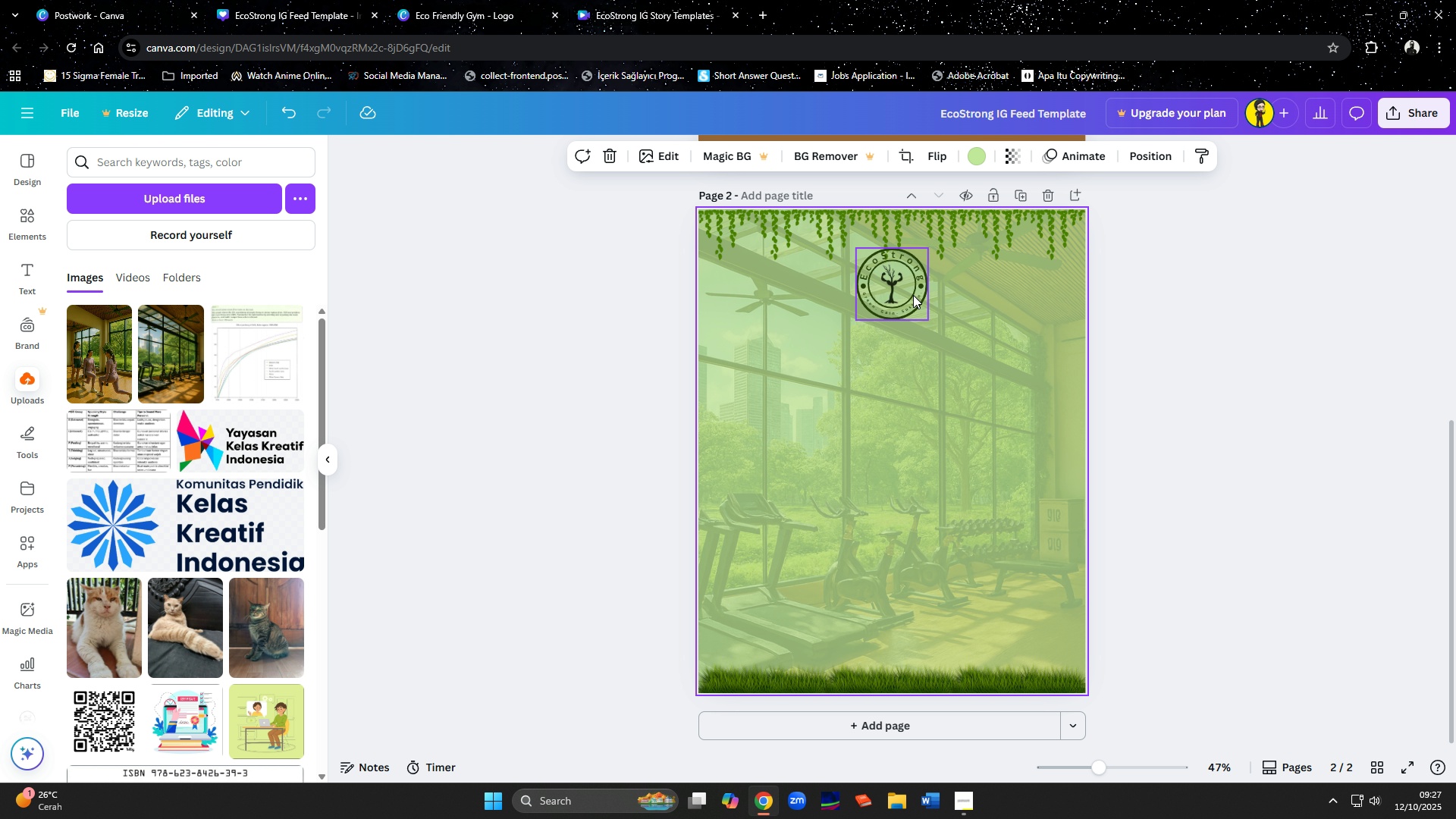 
double_click([907, 292])
 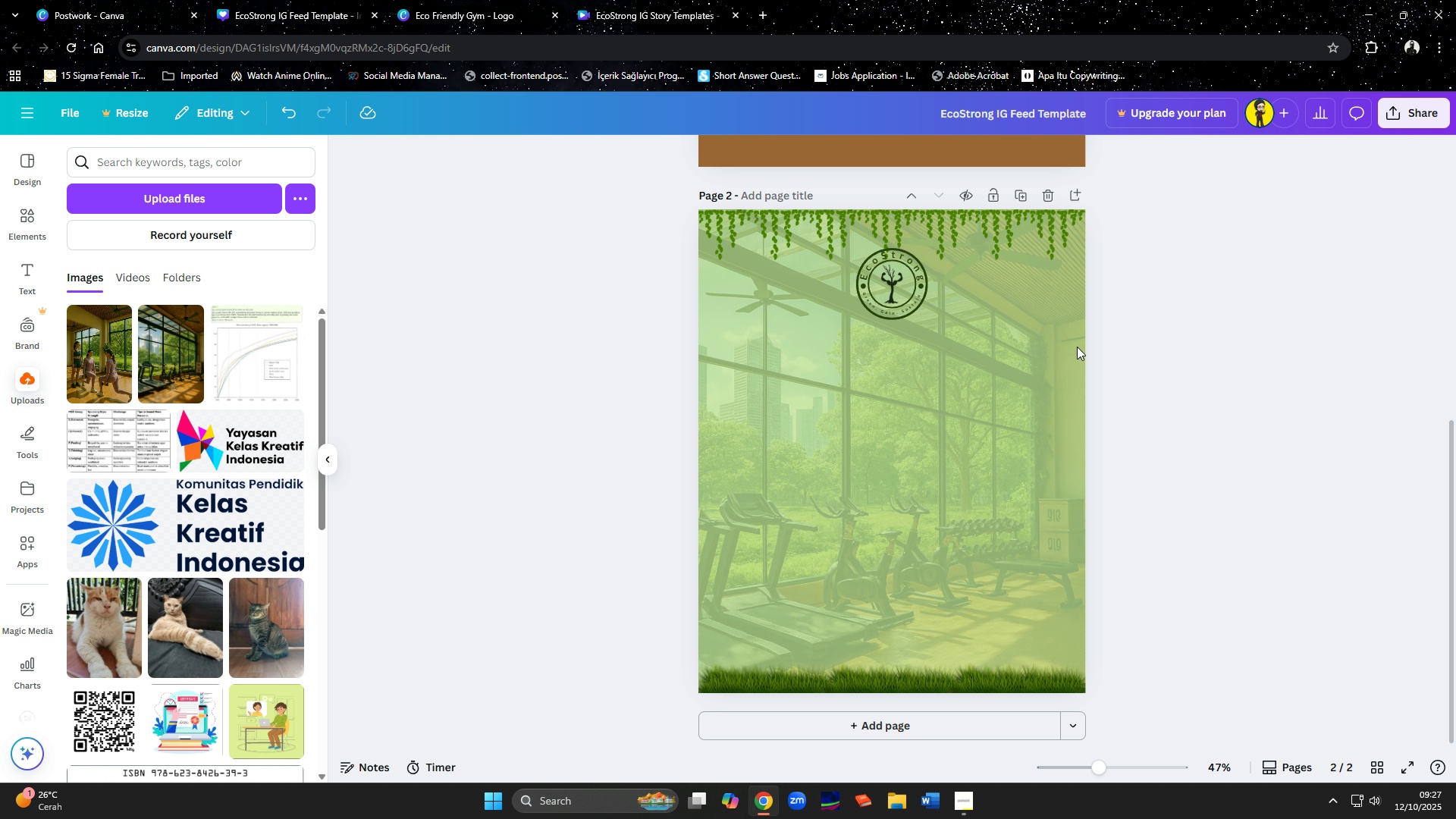 
left_click([878, 294])
 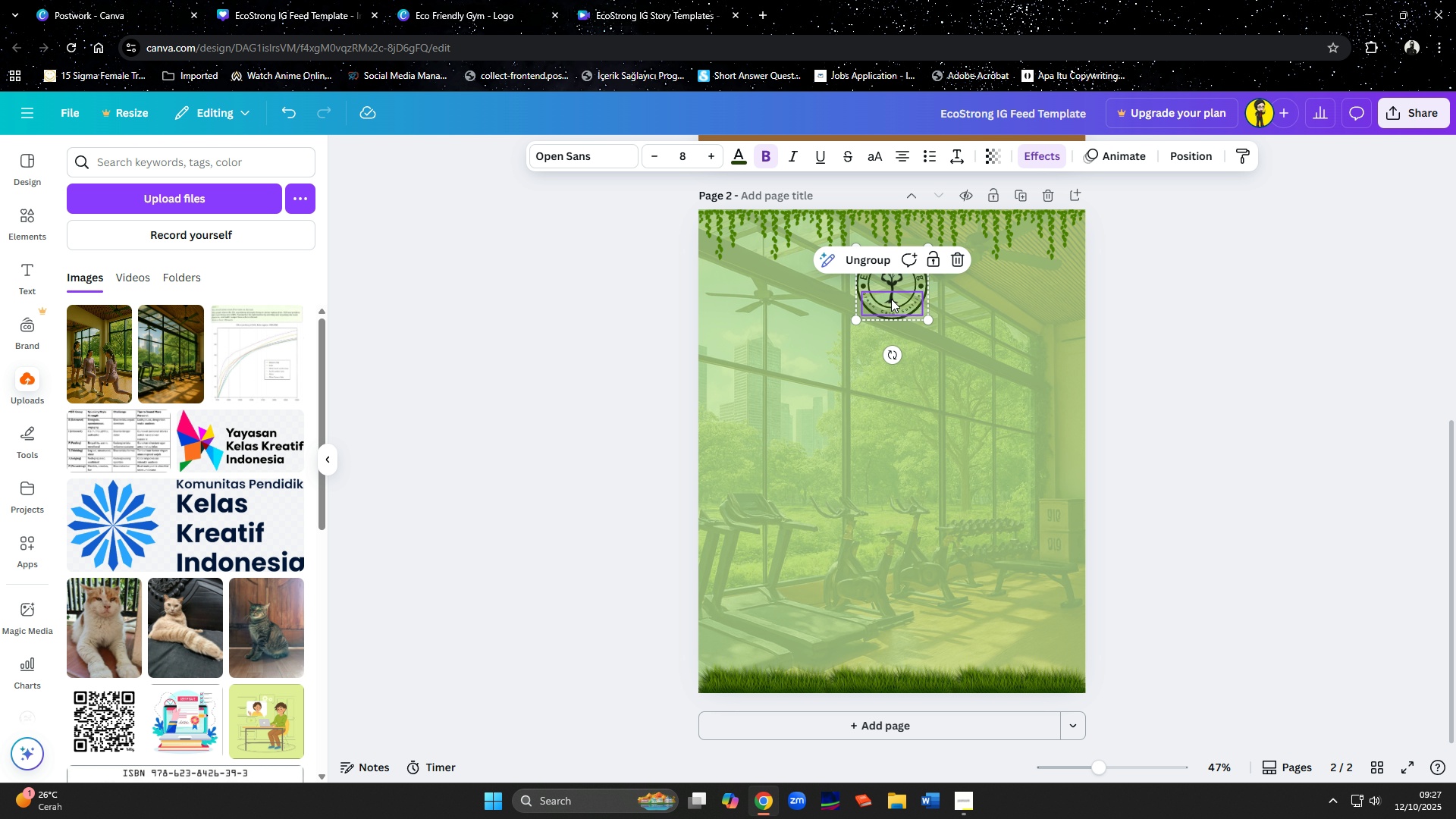 
mouse_move([924, 309])
 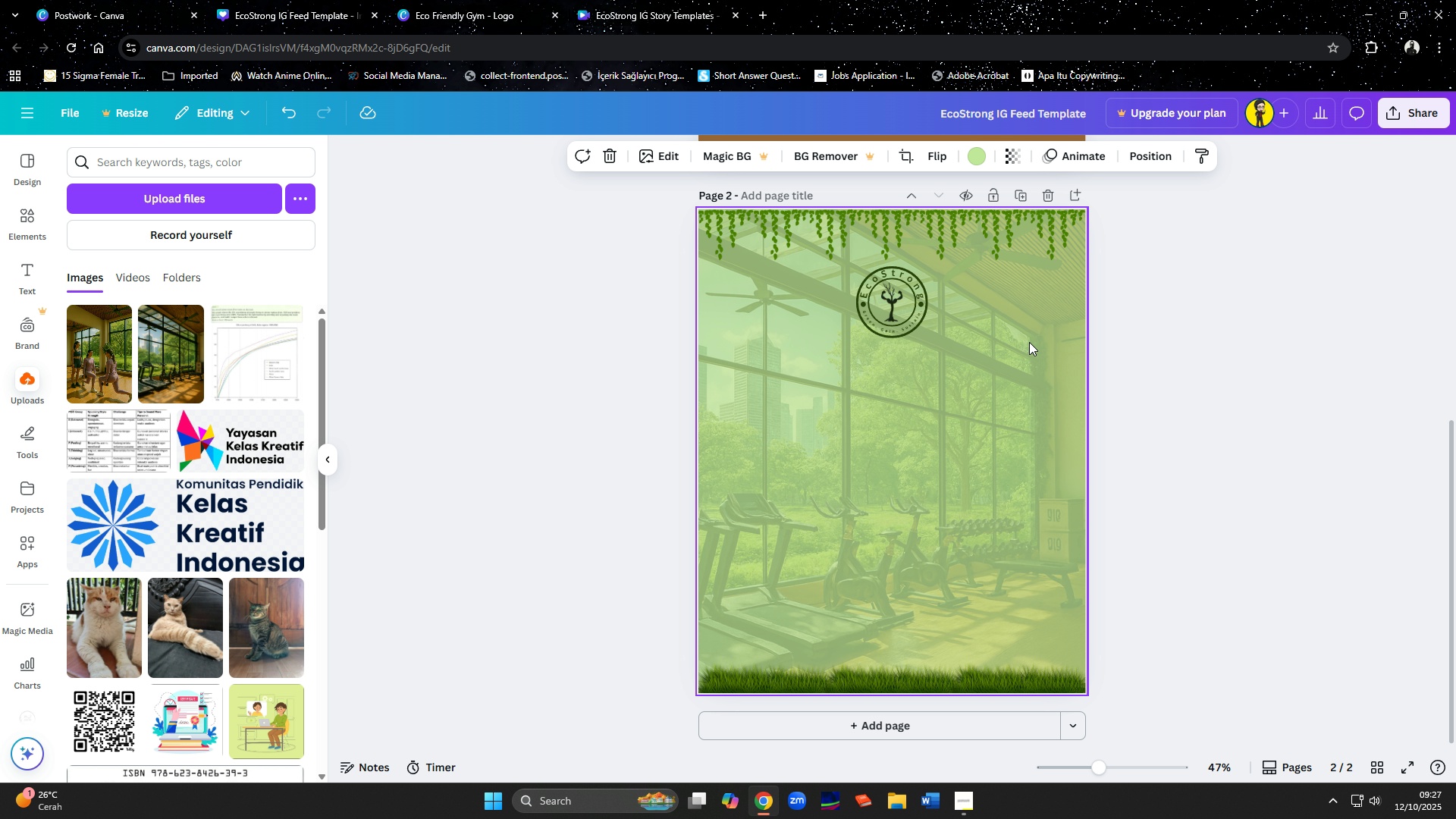 
left_click([1029, 342])
 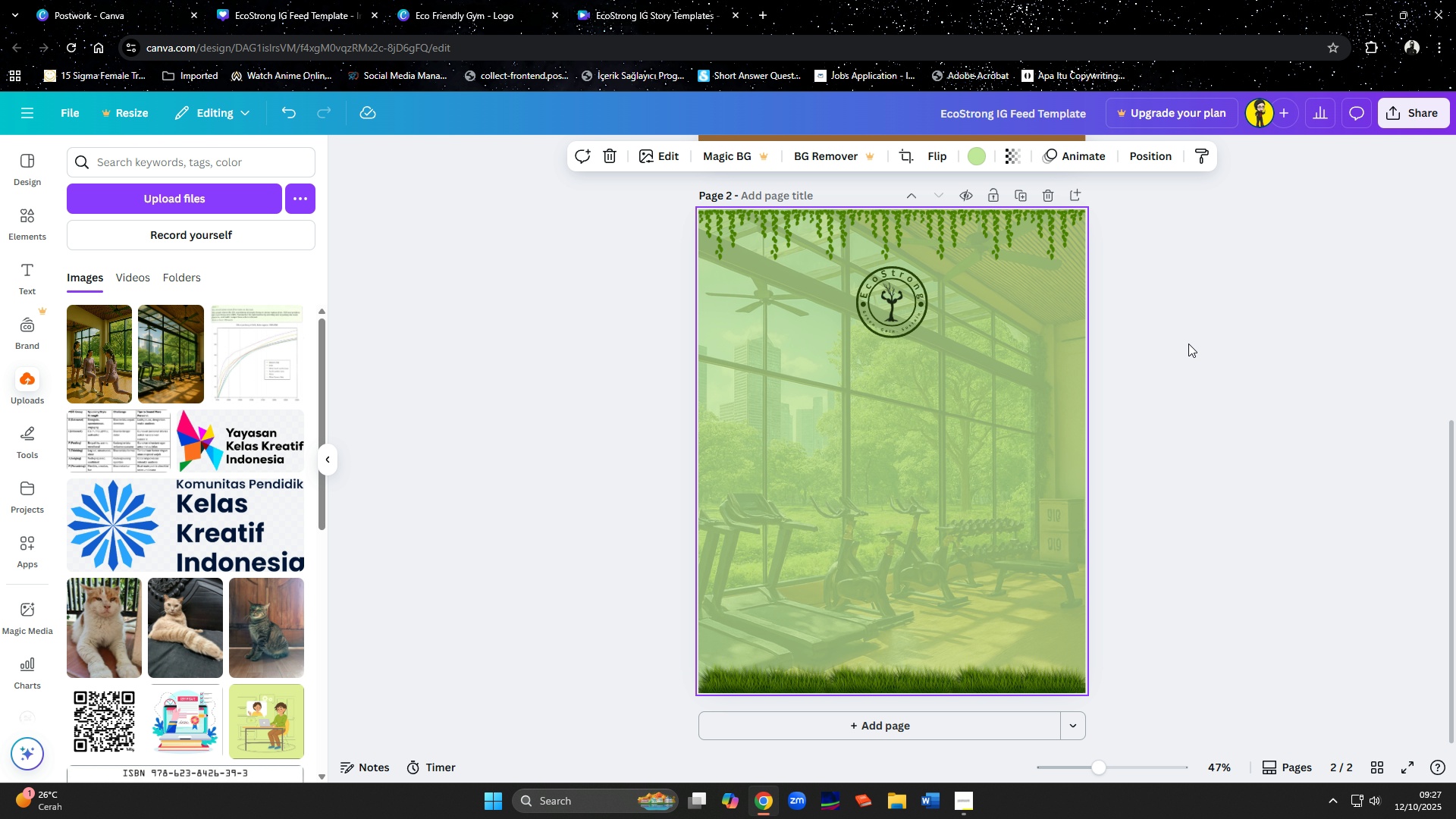 
left_click([1188, 344])
 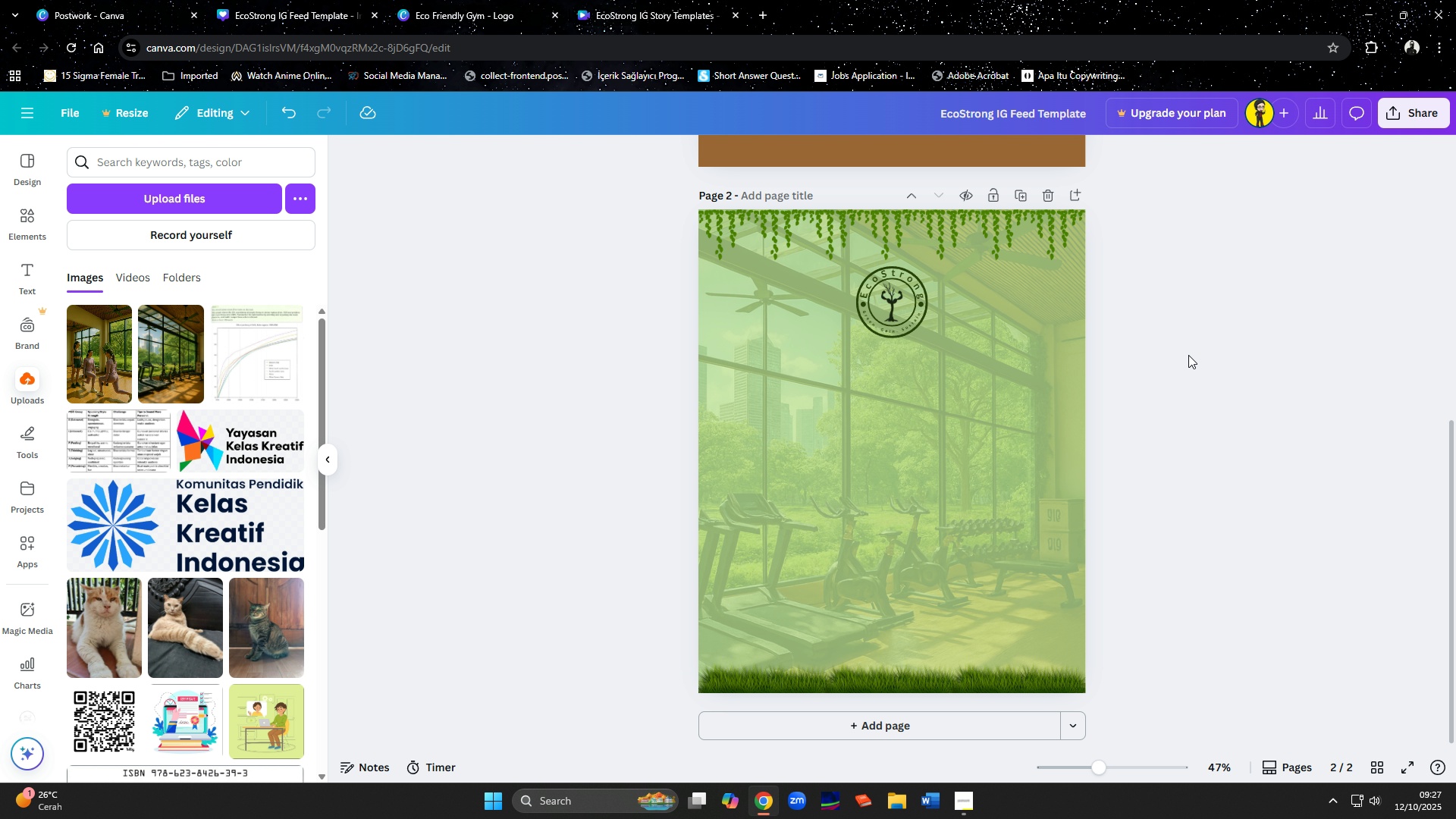 
scroll: coordinate [1203, 378], scroll_direction: up, amount: 5.0
 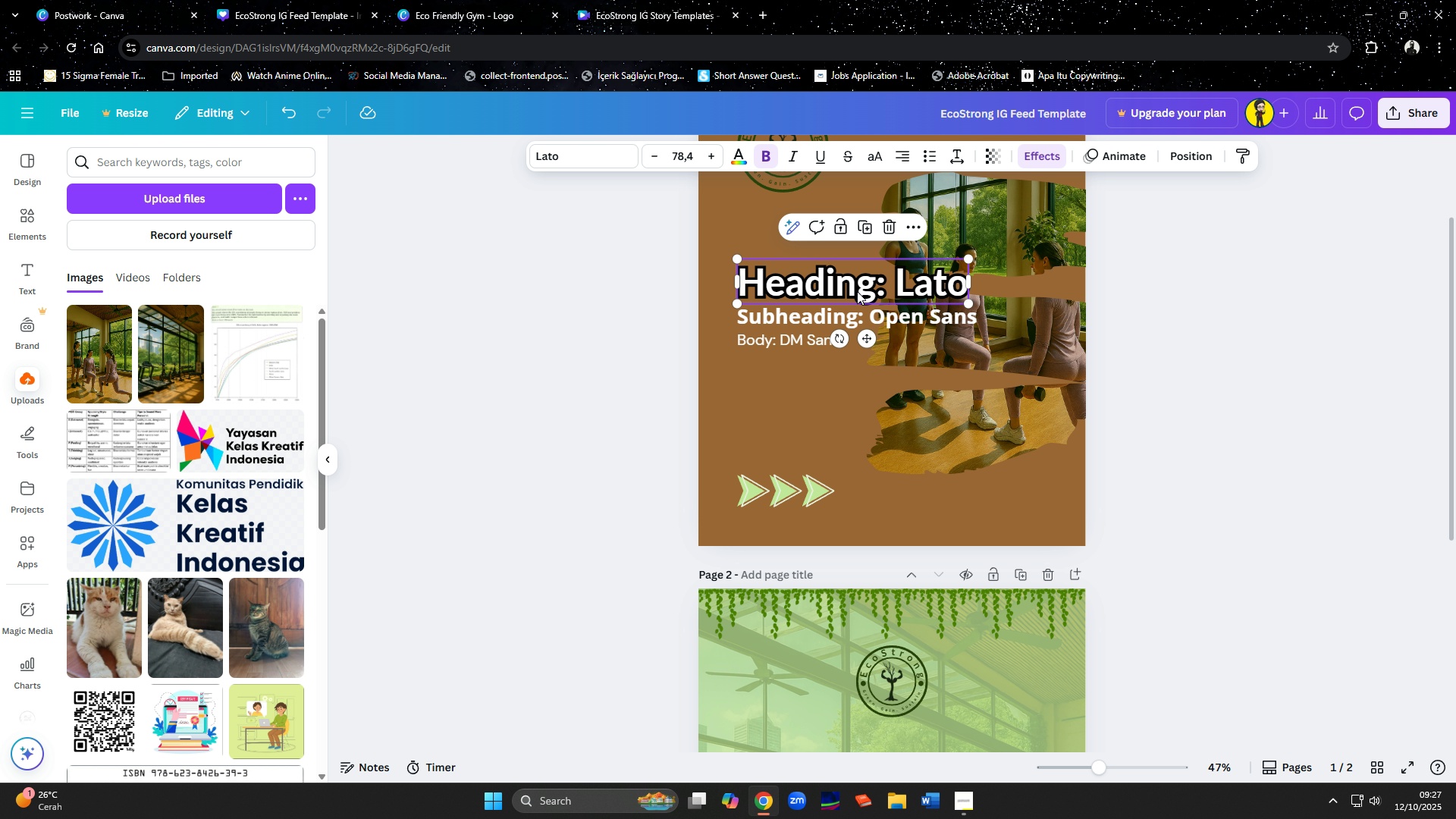 
left_click([857, 291])
 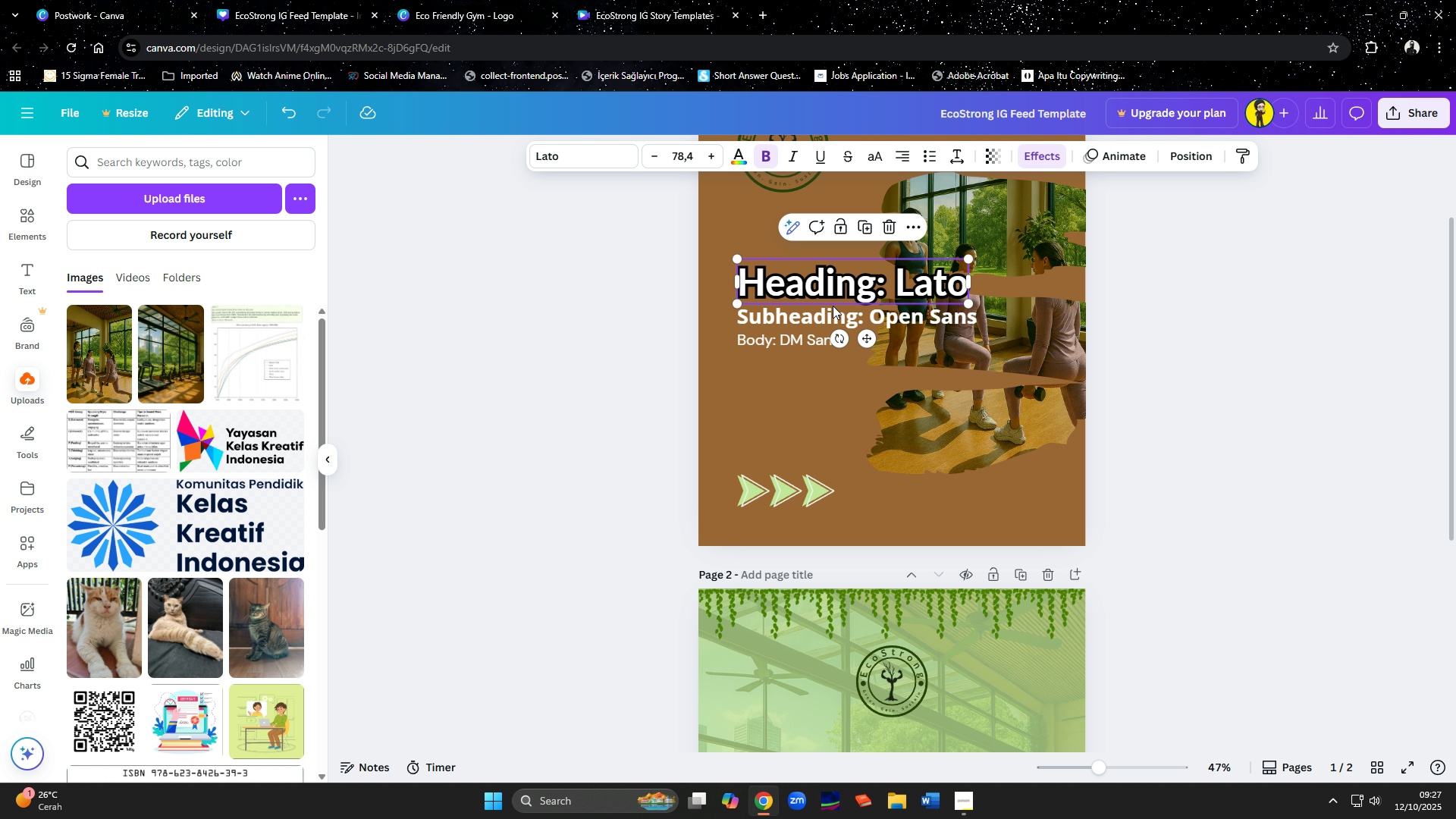 
hold_key(key=ShiftLeft, duration=1.1)
left_click([799, 322])
 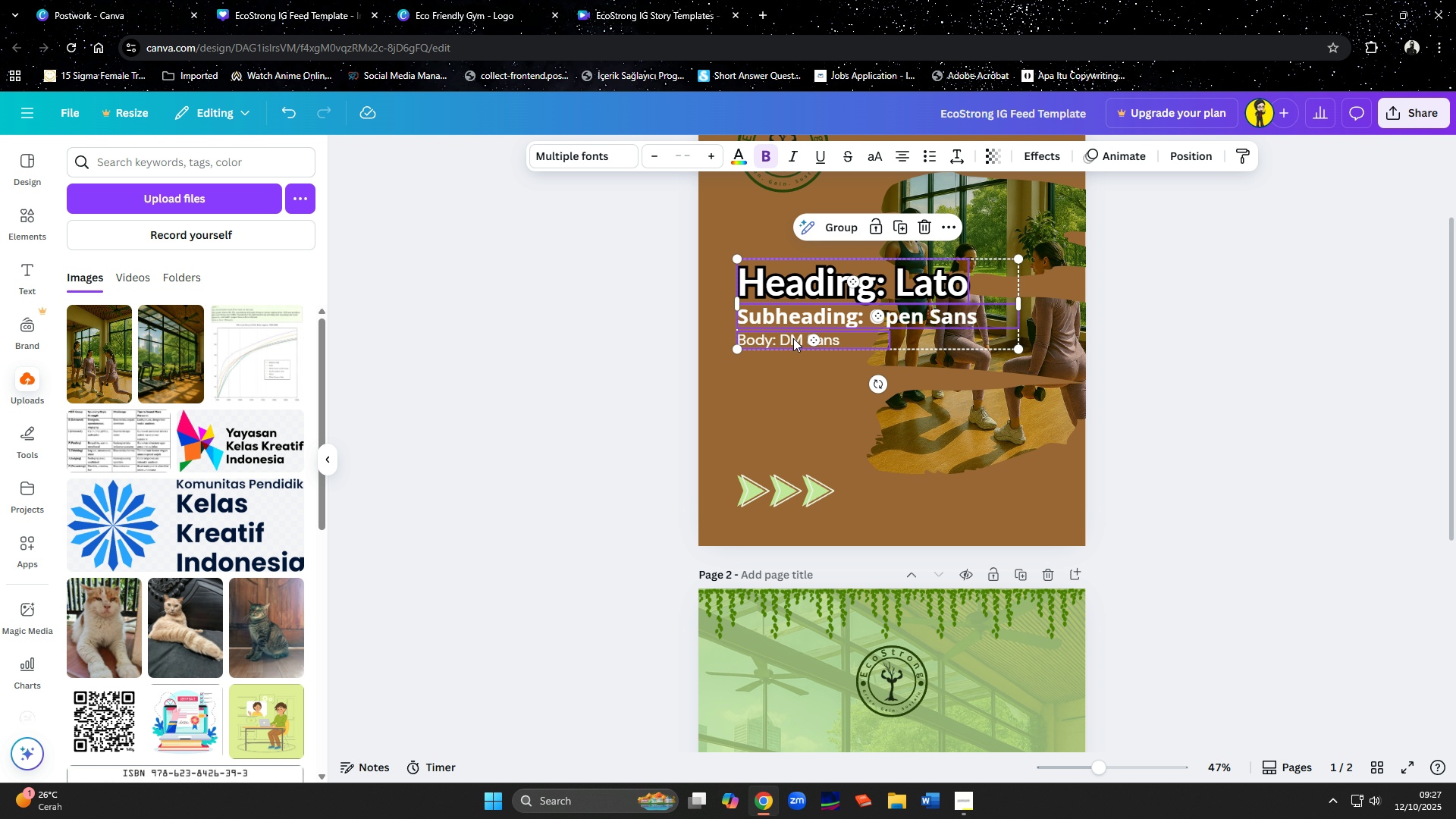 
double_click([793, 338])
 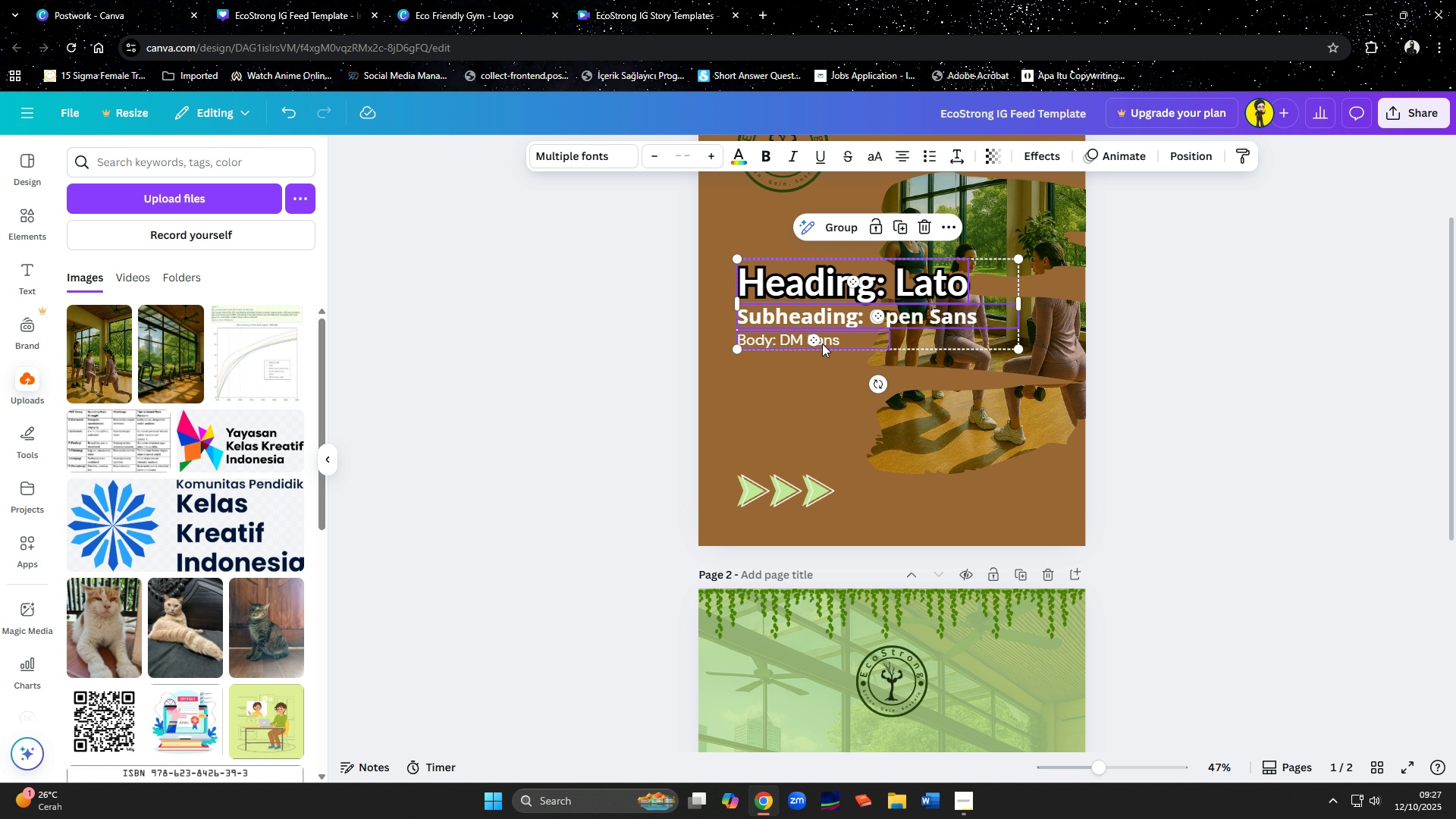 
key(Control+C)
 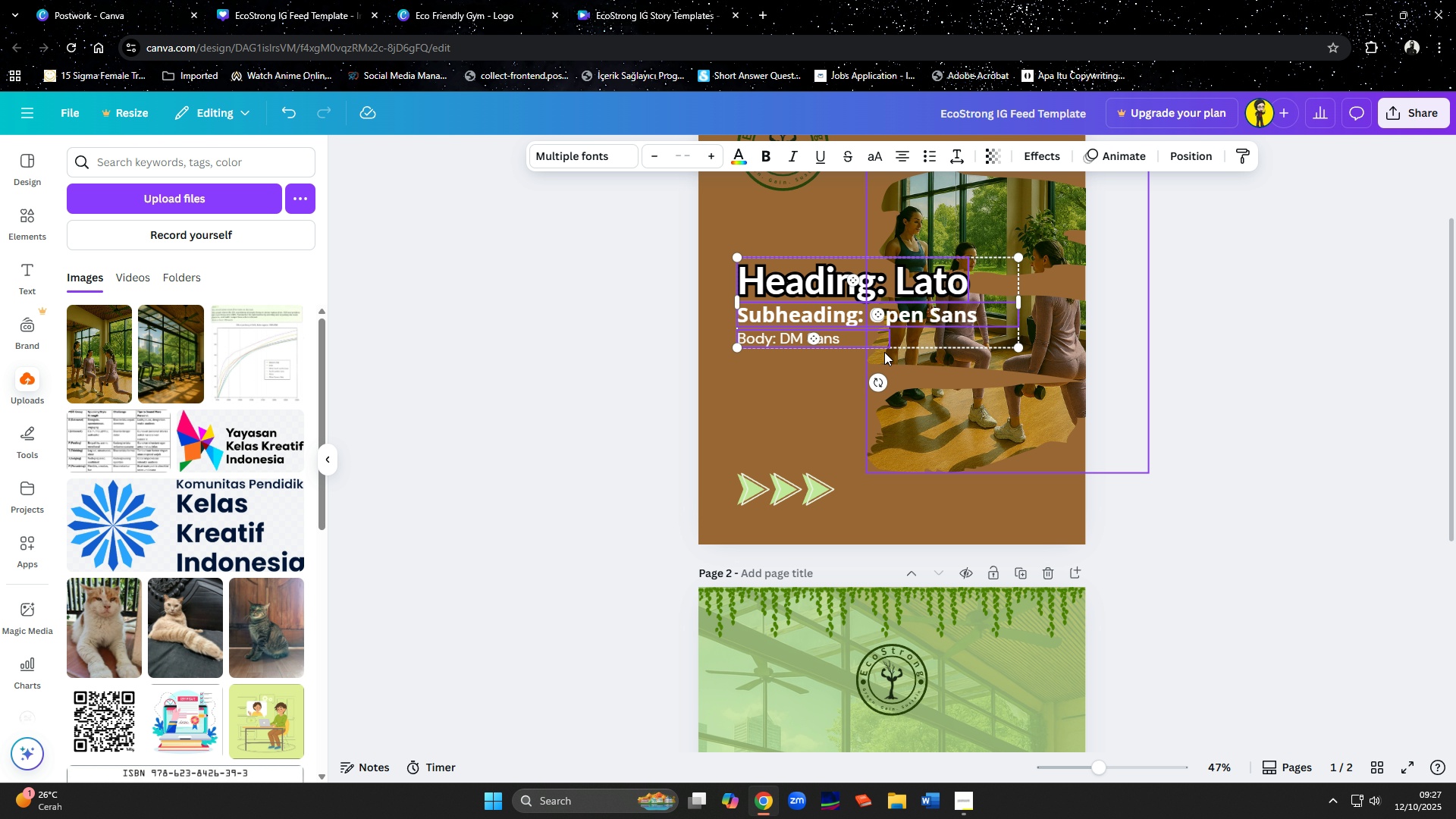 
scroll: coordinate [884, 352], scroll_direction: down, amount: 6.0
 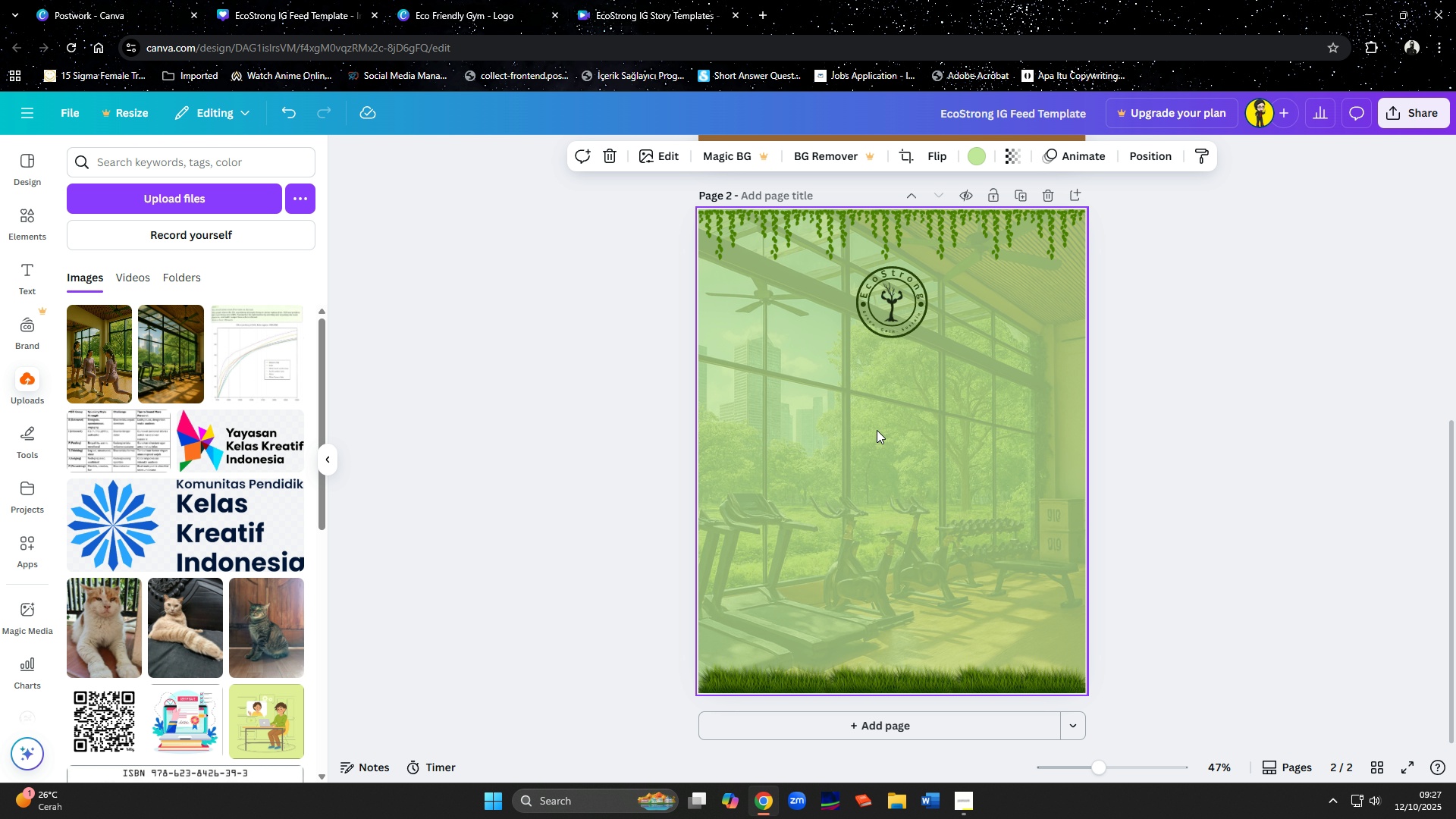 
left_click([877, 430])
 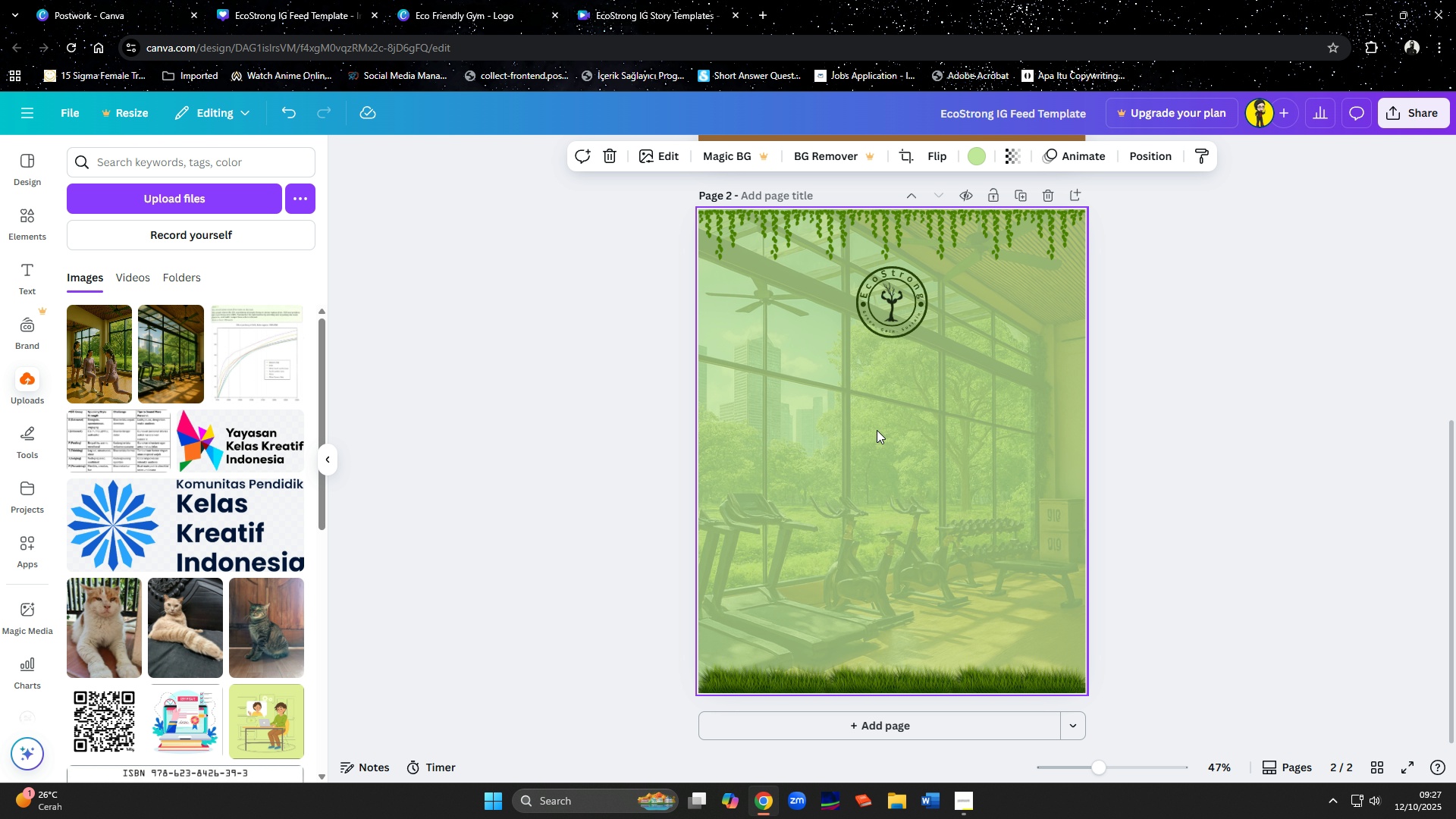 
key(Control+V)
 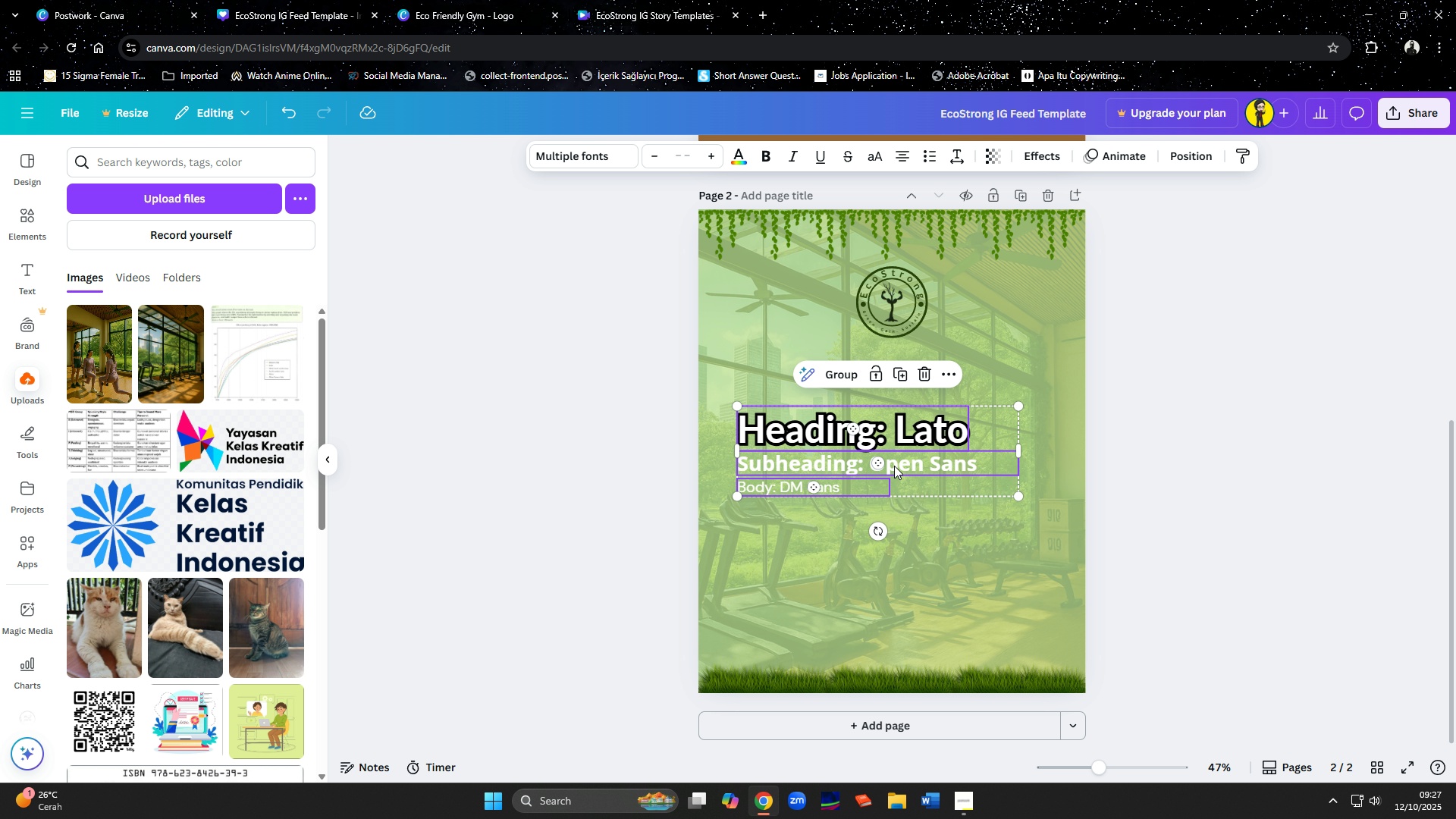 
left_click([898, 466])
 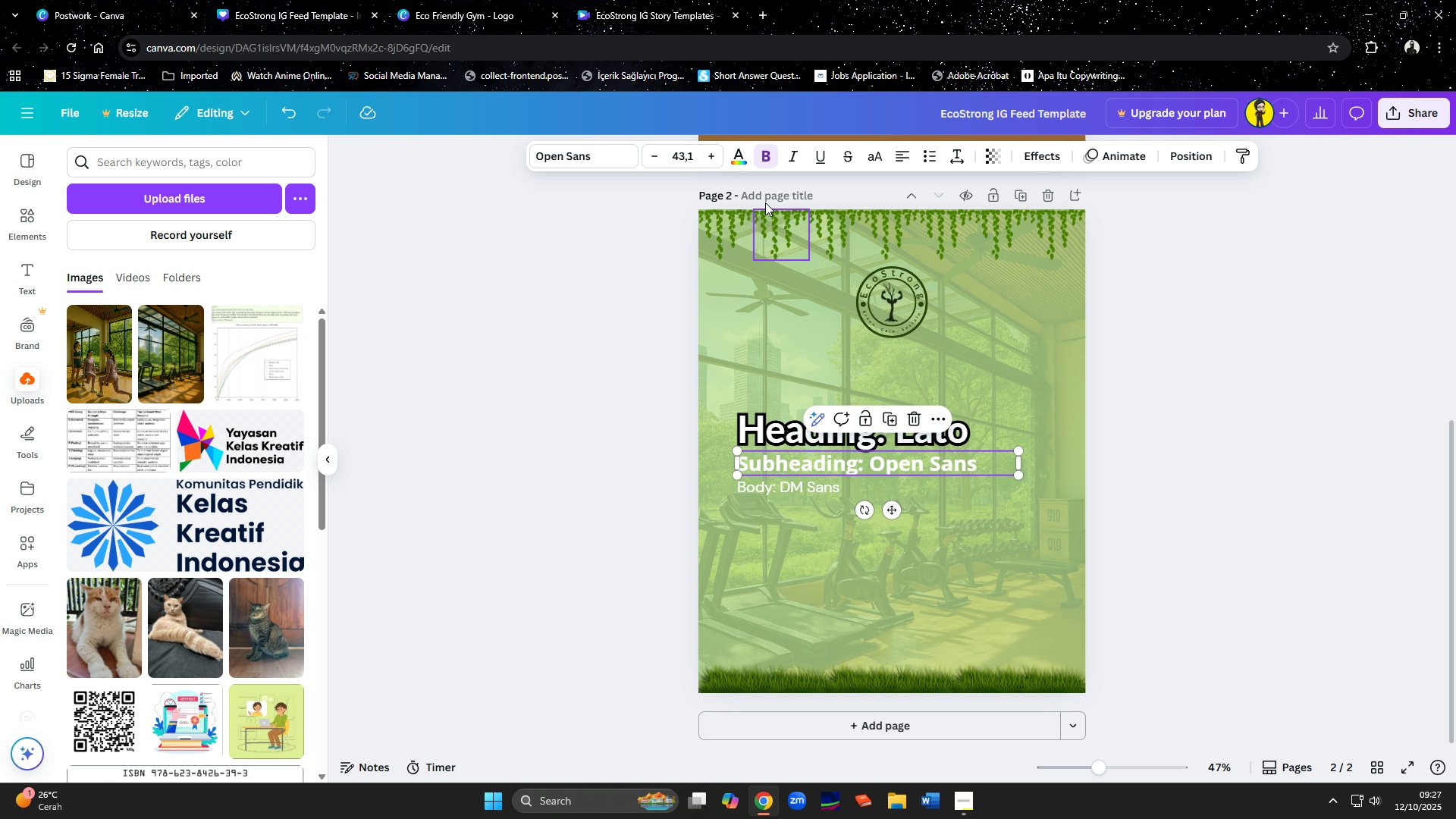 
left_click([739, 160])
 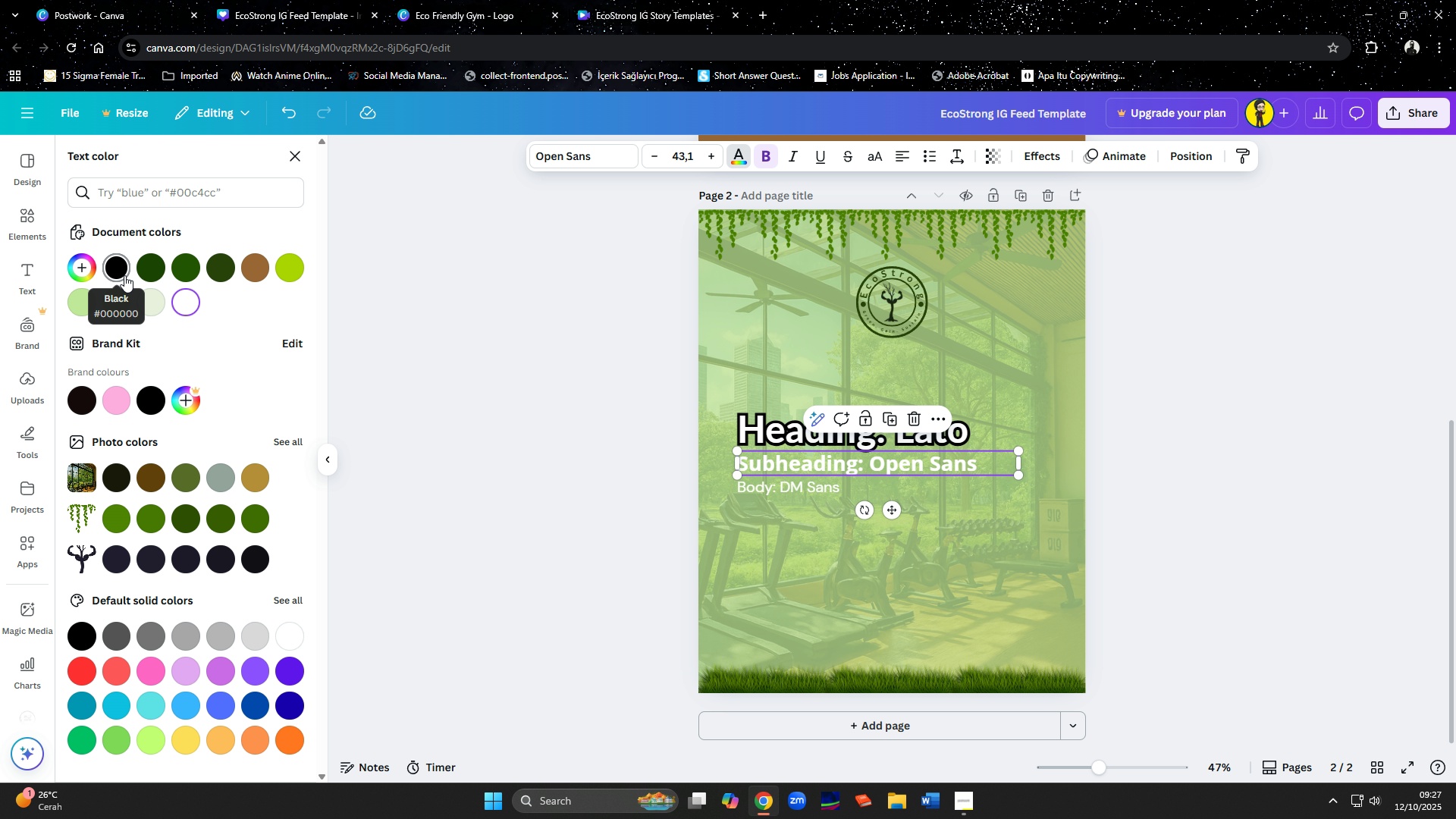 
left_click([151, 271])
 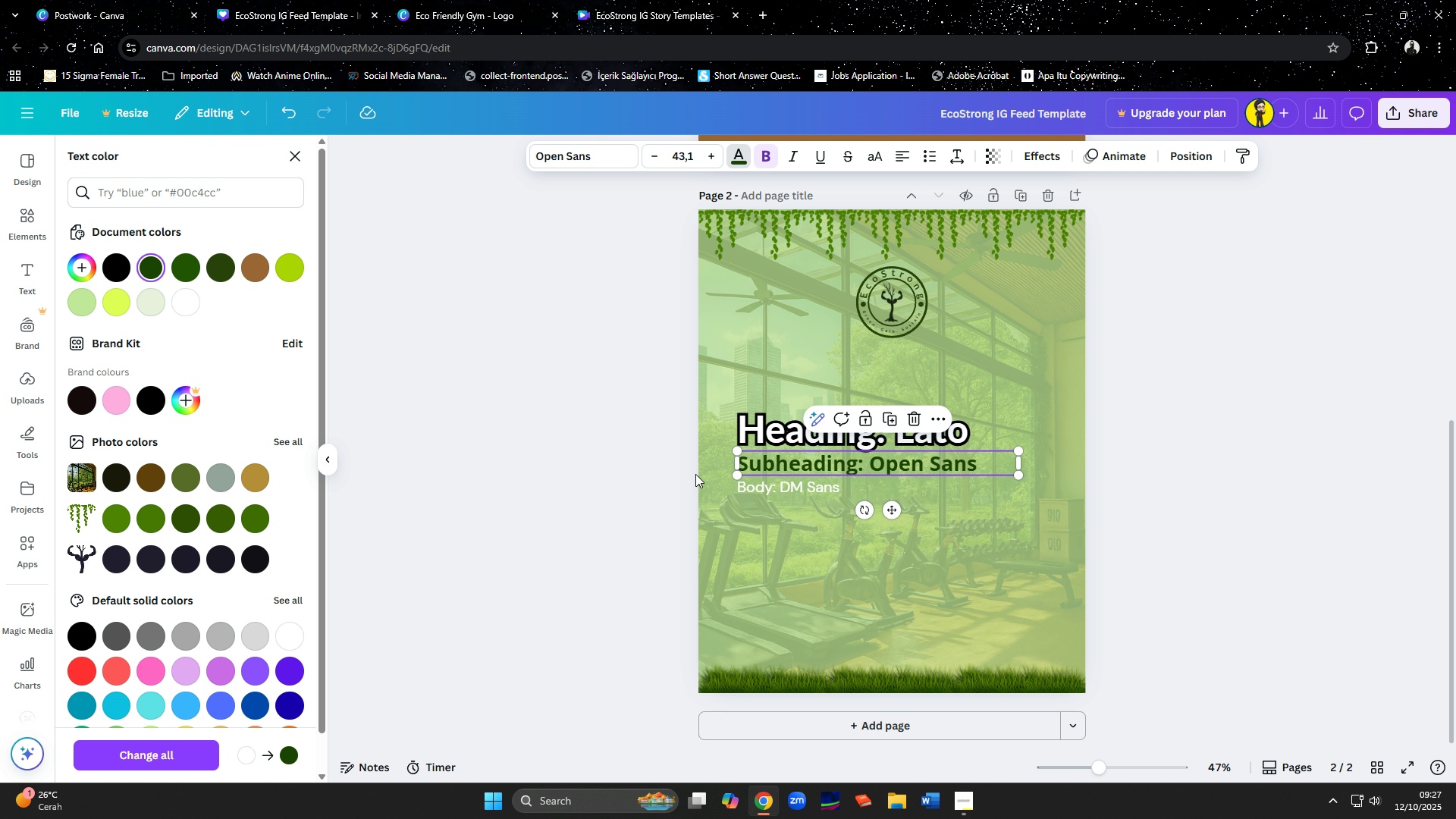 
left_click([759, 491])
 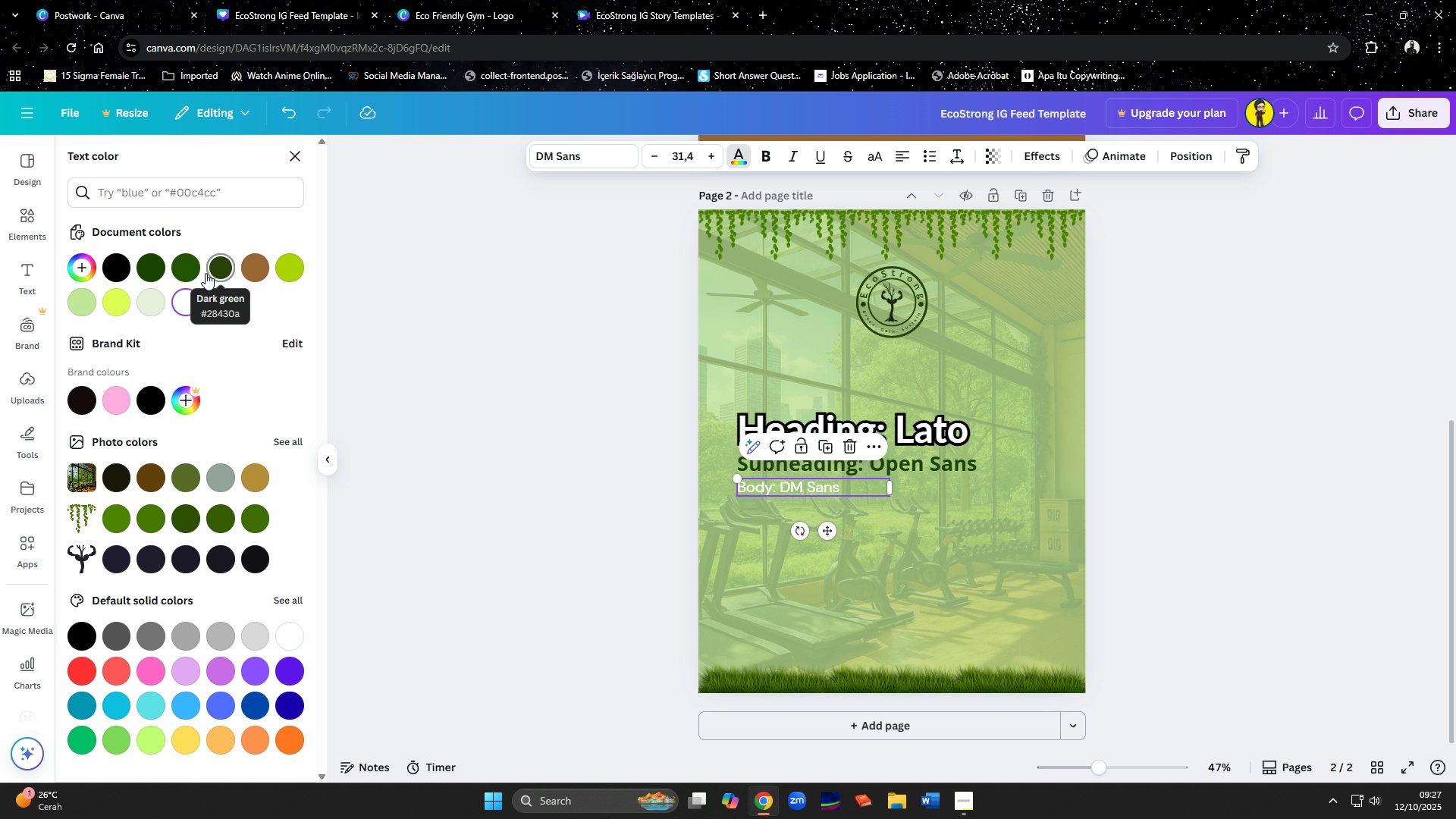 
left_click([212, 274])
 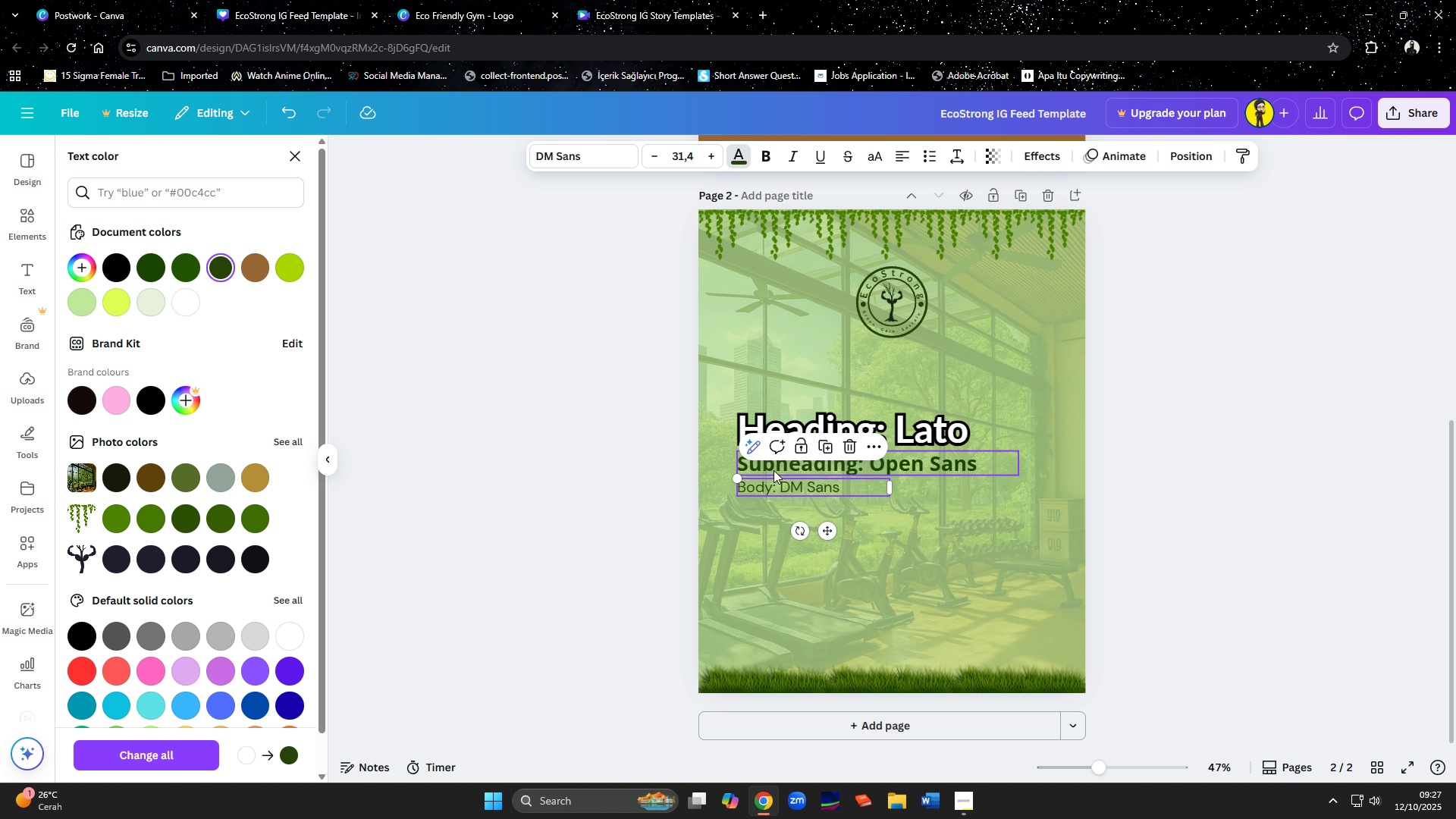 
left_click([774, 470])
 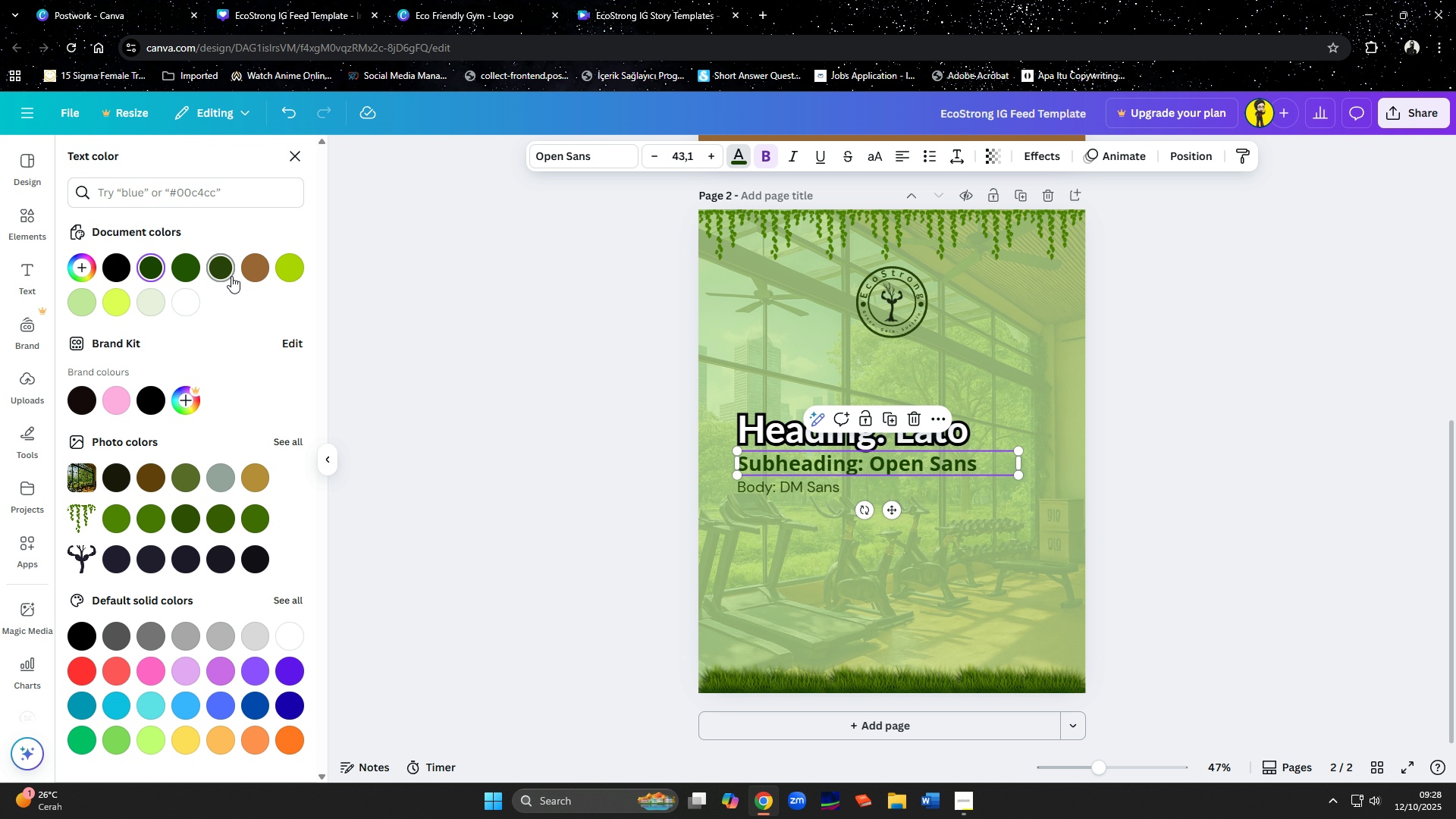 
left_click([223, 275])
 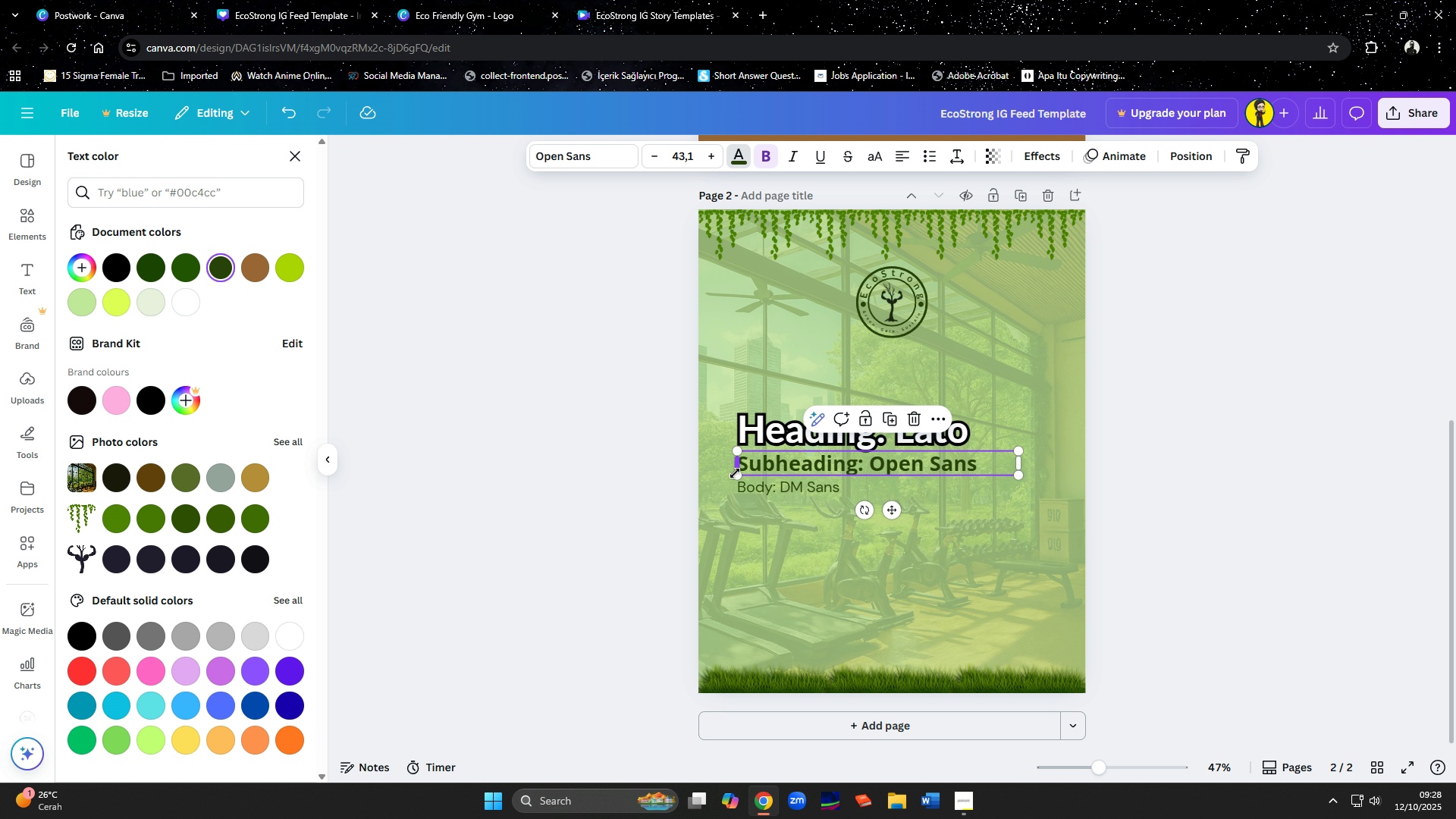 
left_click([758, 496])
 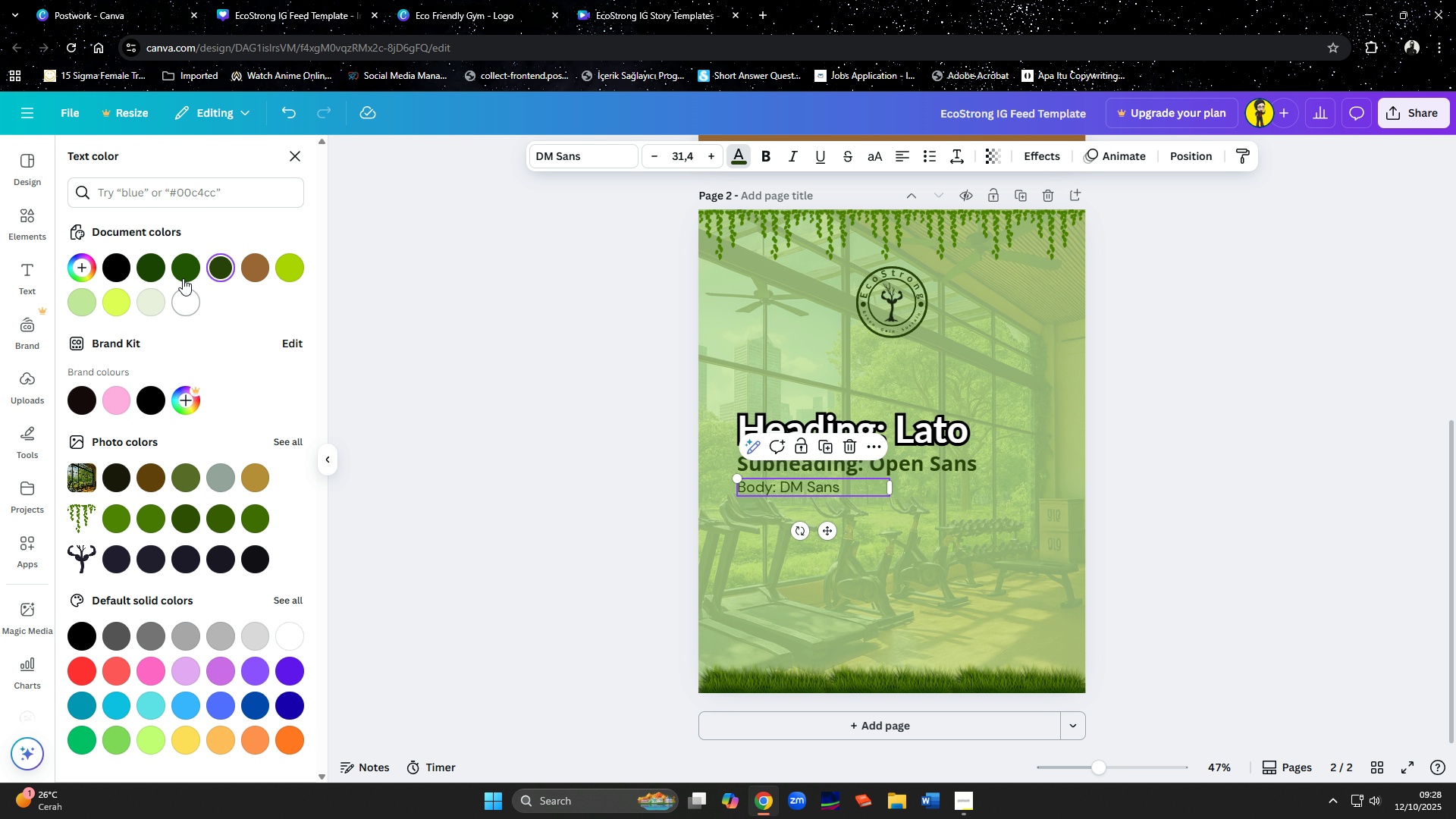 
left_click([181, 273])
 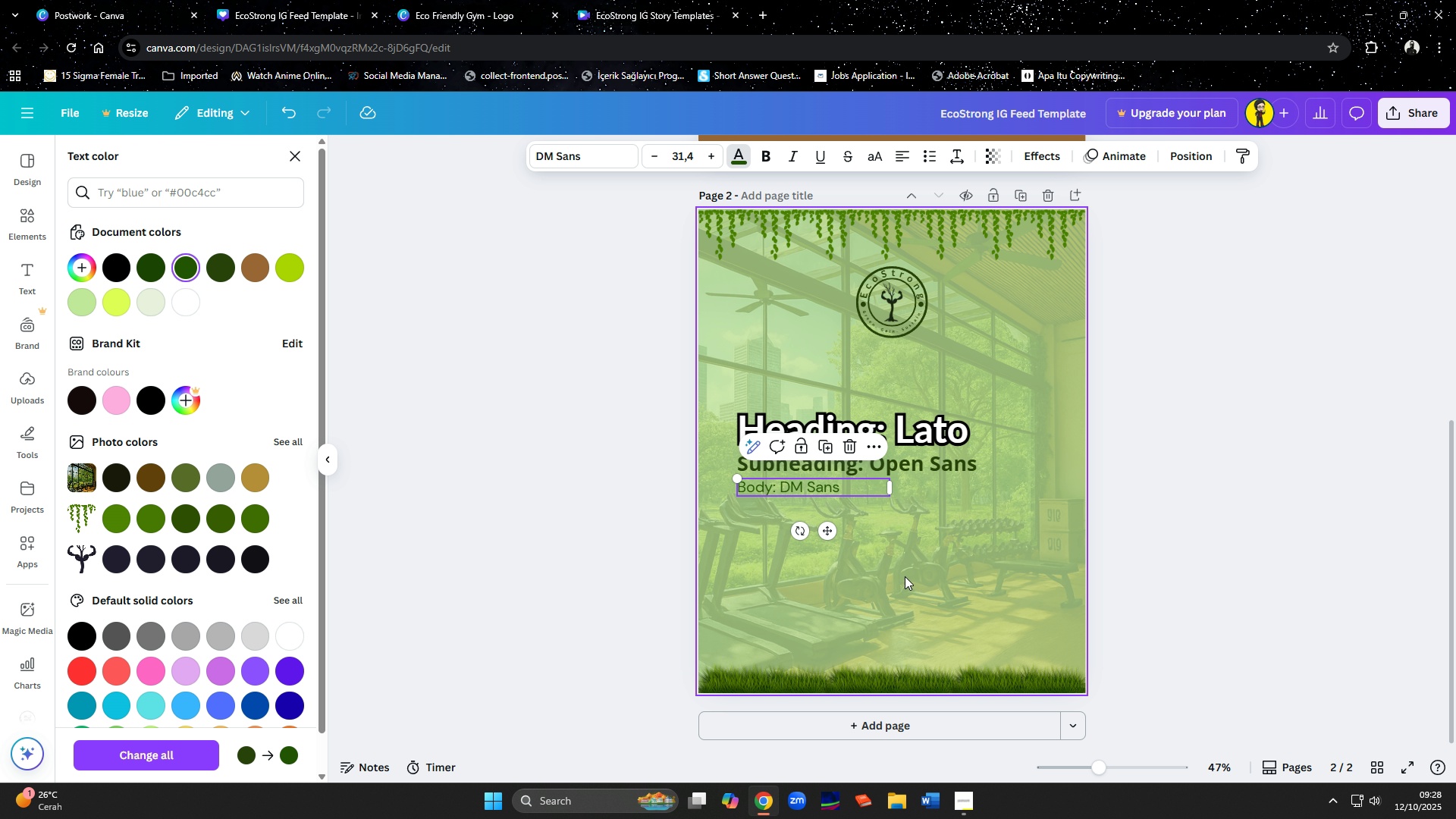 
left_click([905, 576])
 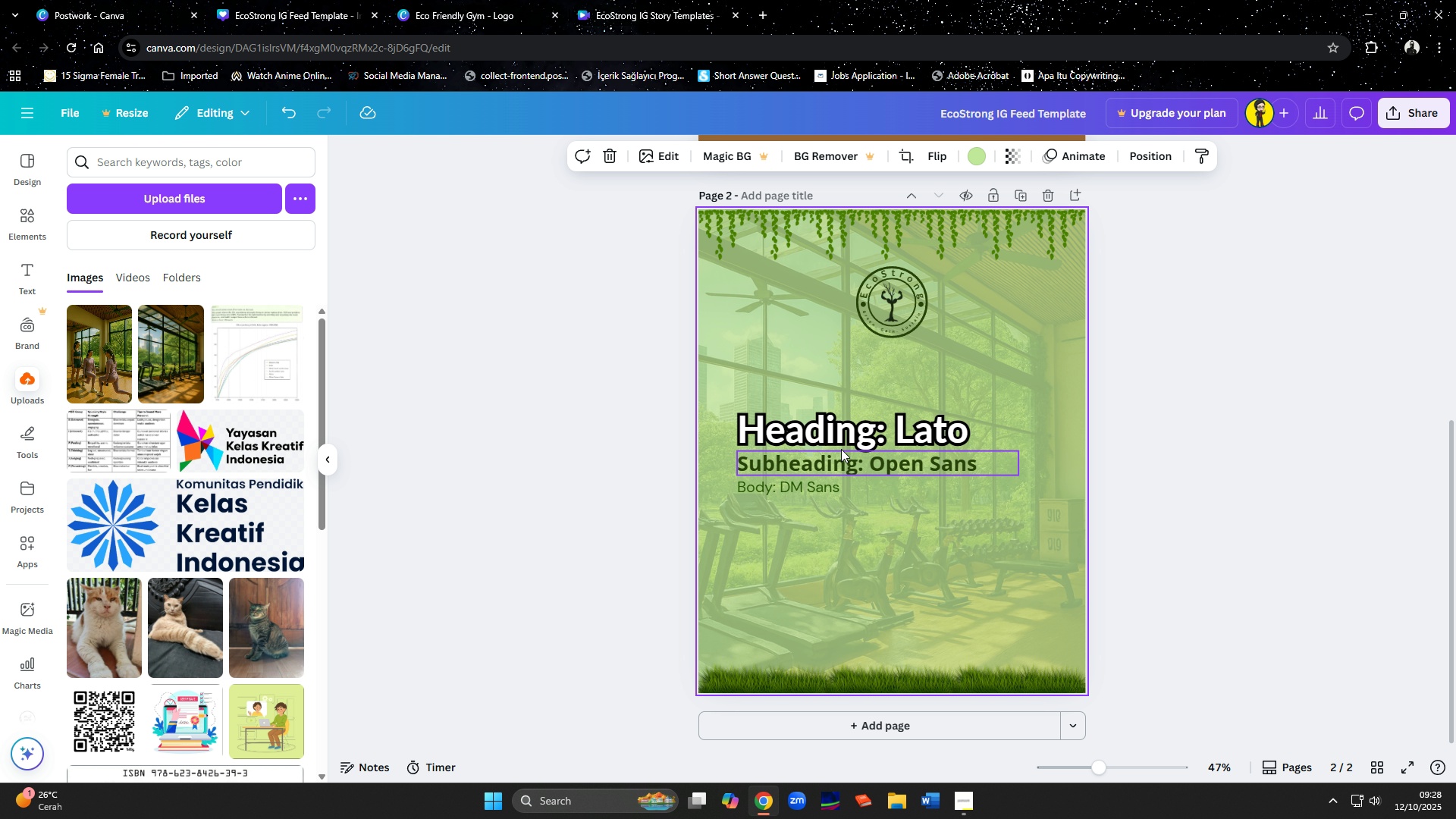 
left_click([818, 428])
 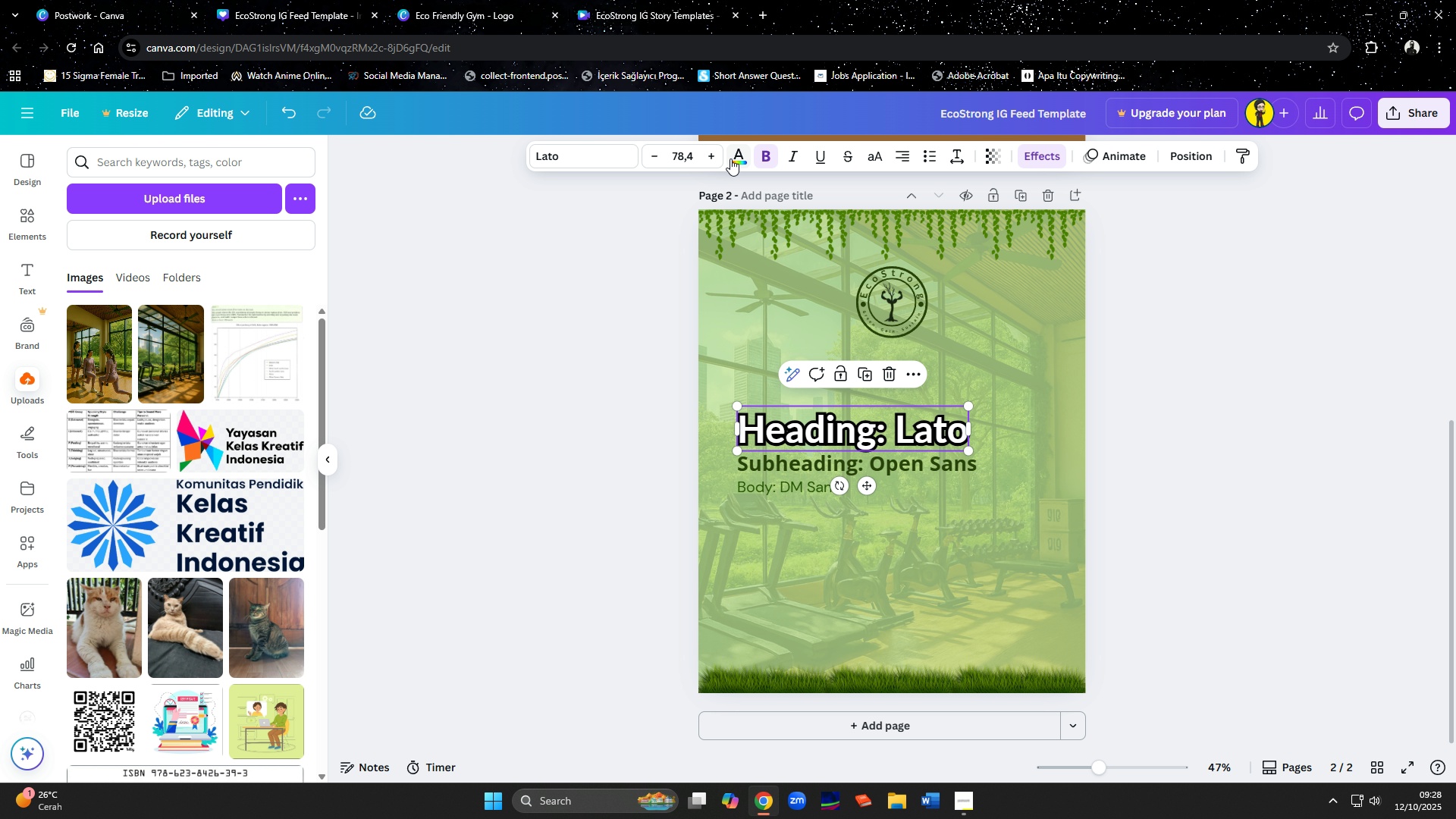 
left_click([733, 156])
 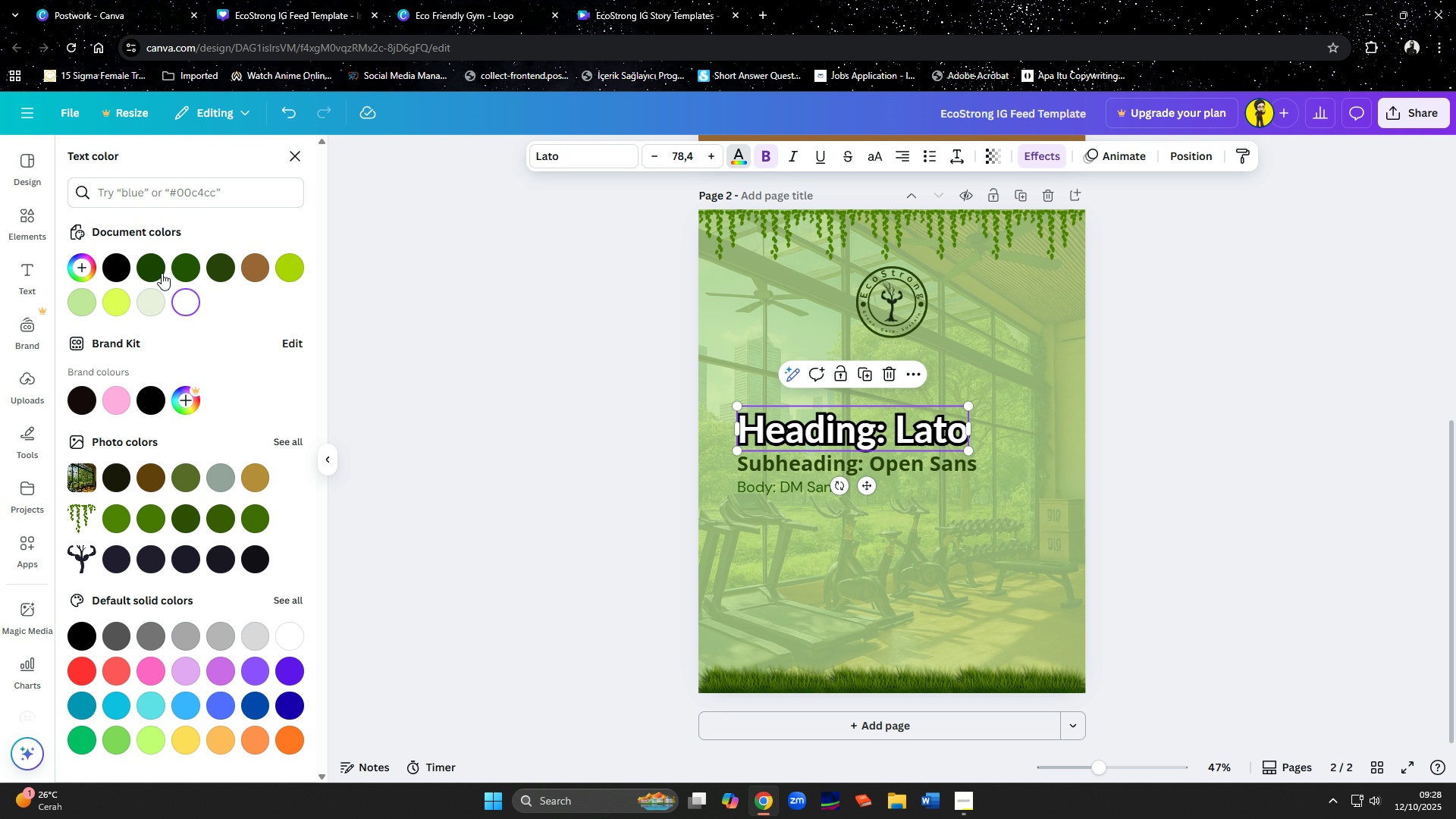 
left_click([148, 269])
 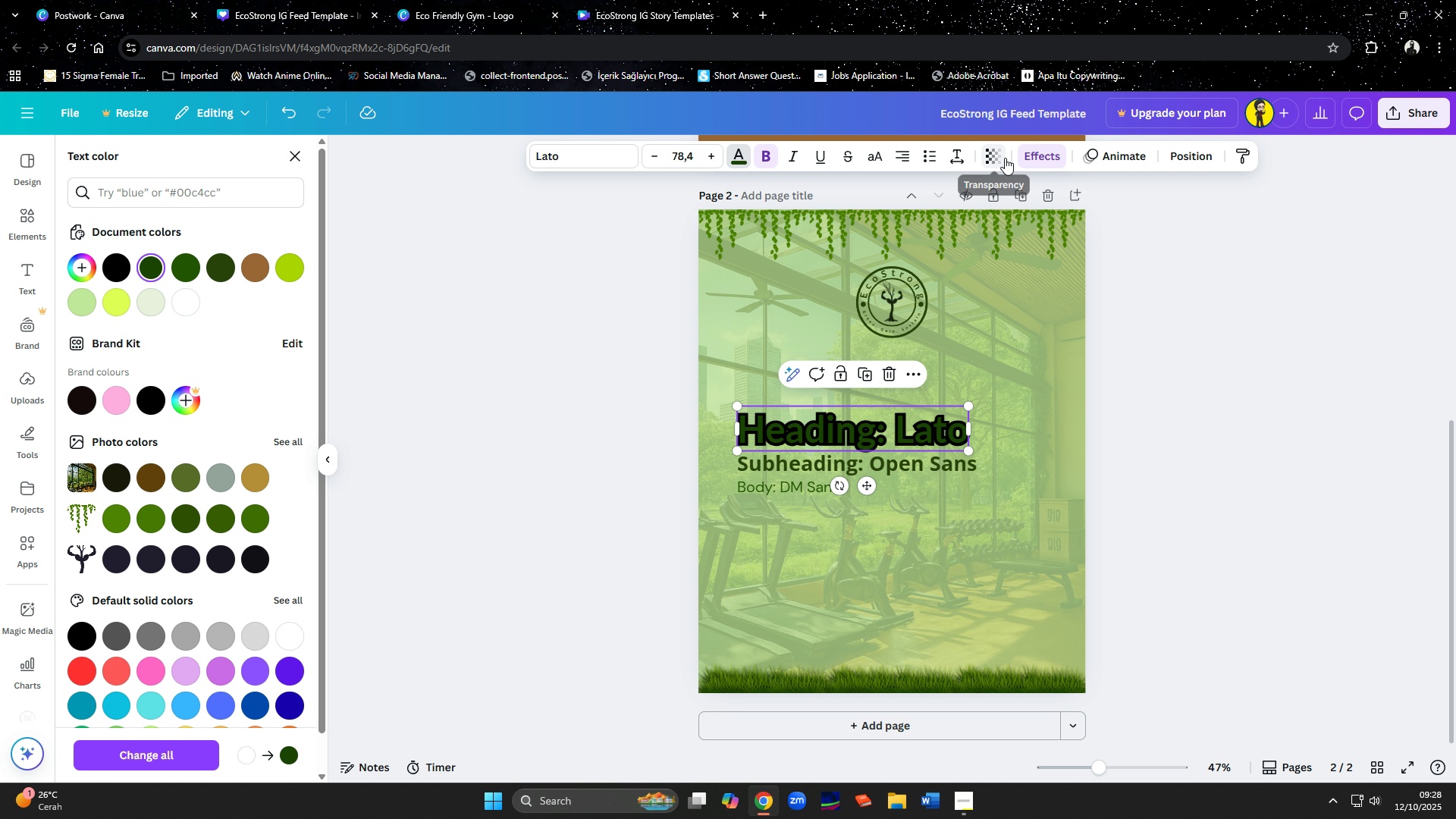 
left_click([1024, 159])
 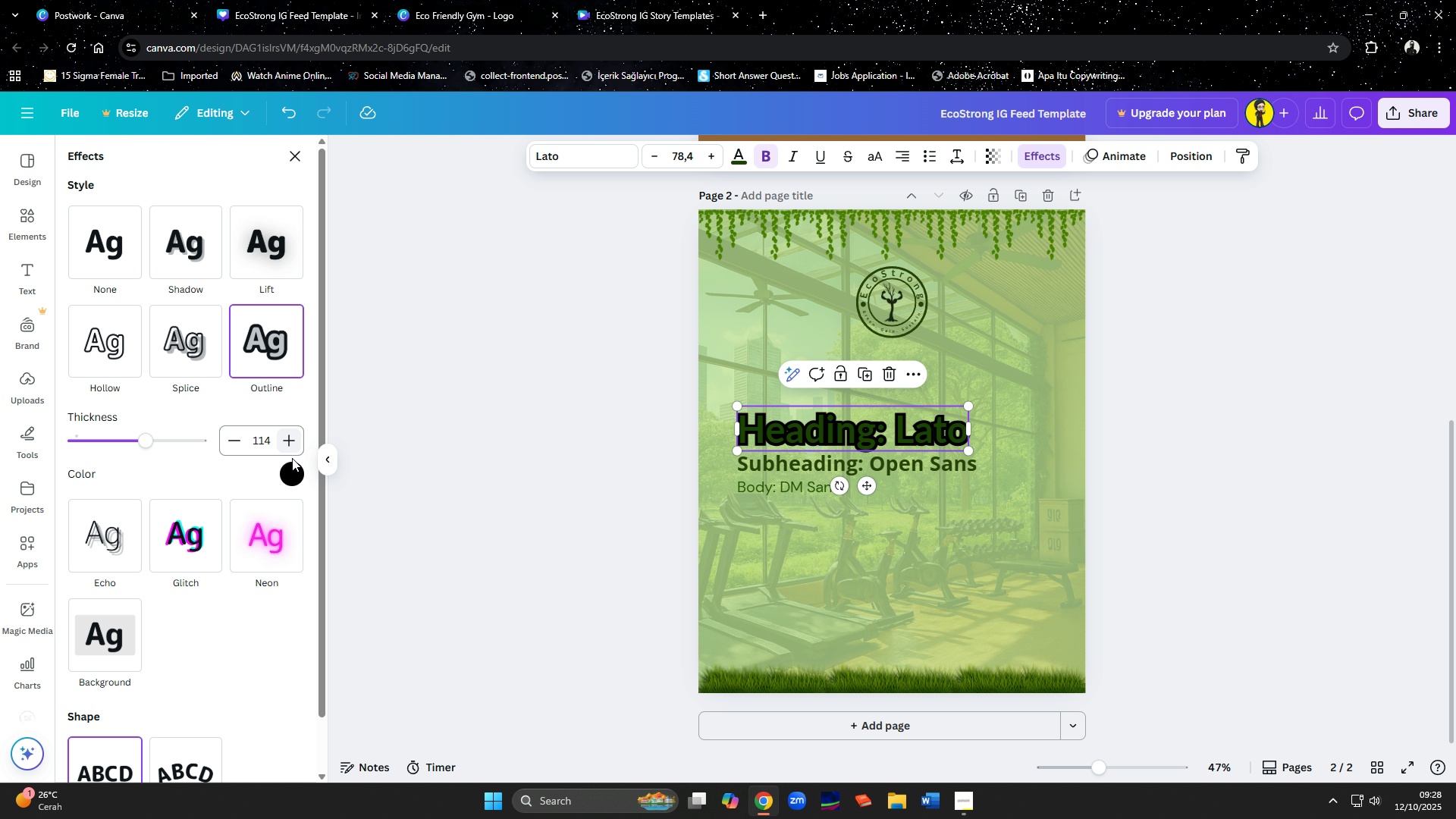 
left_click([292, 472])
 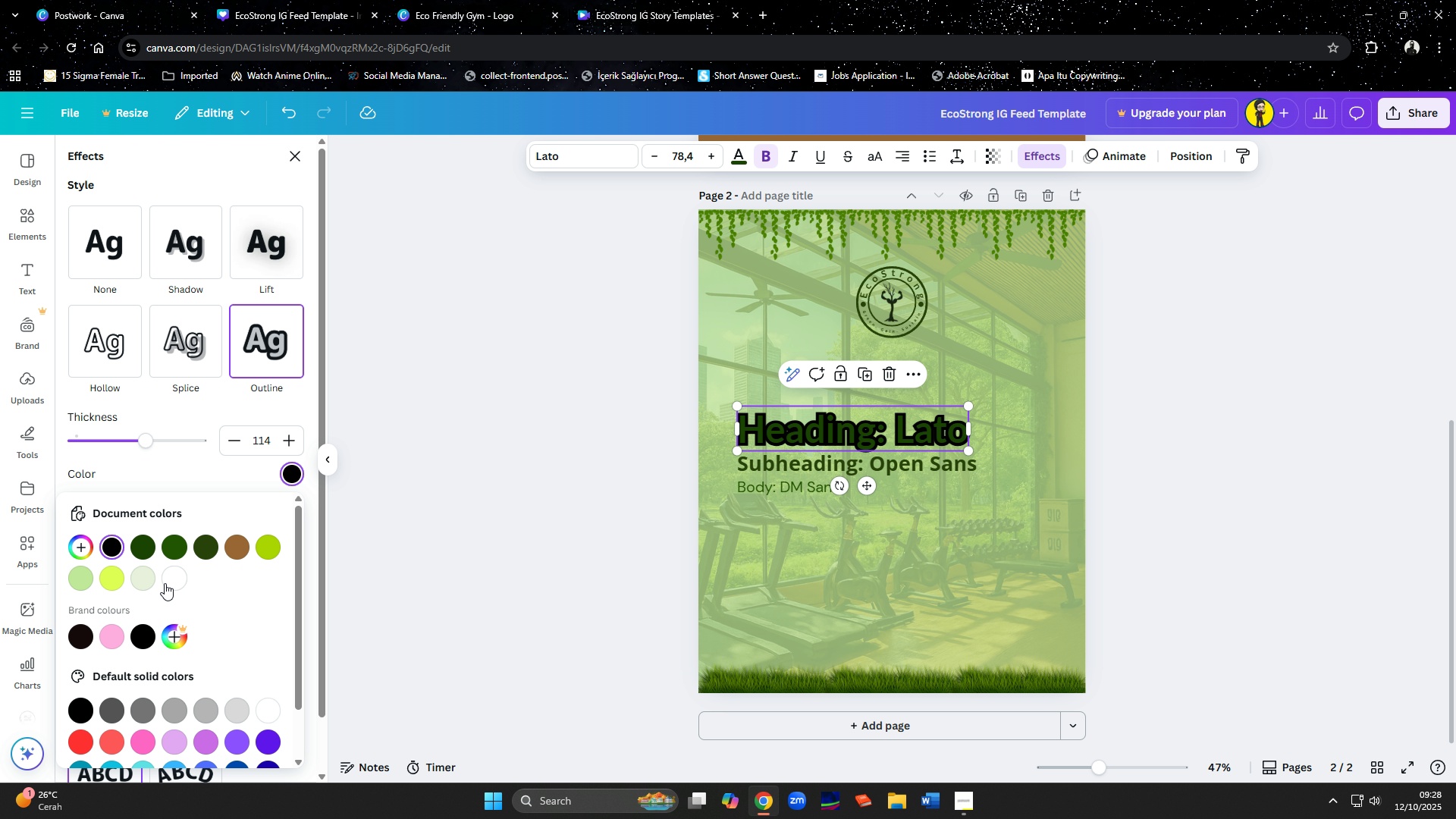 
left_click([167, 582])
 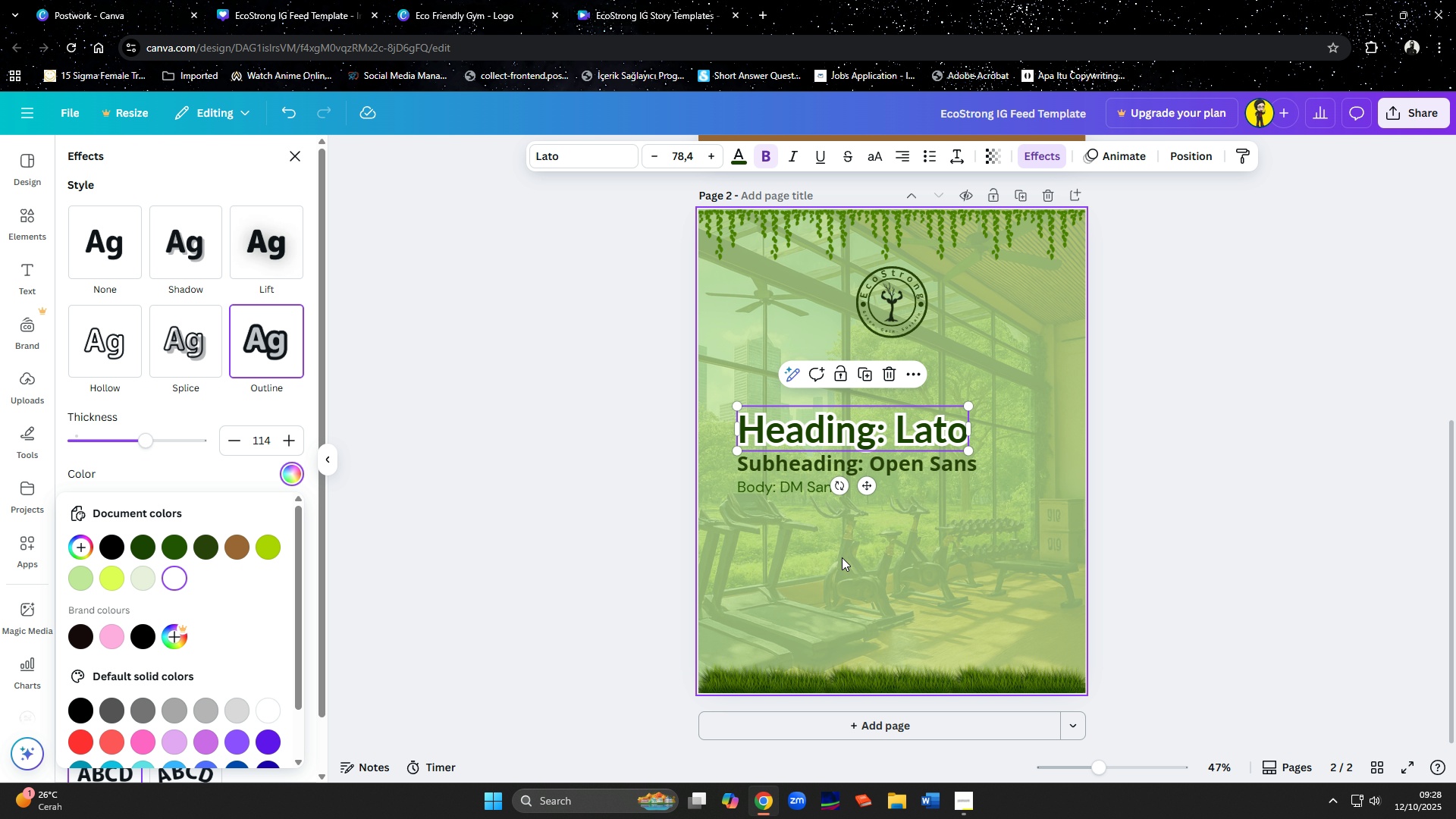 
double_click([842, 557])
 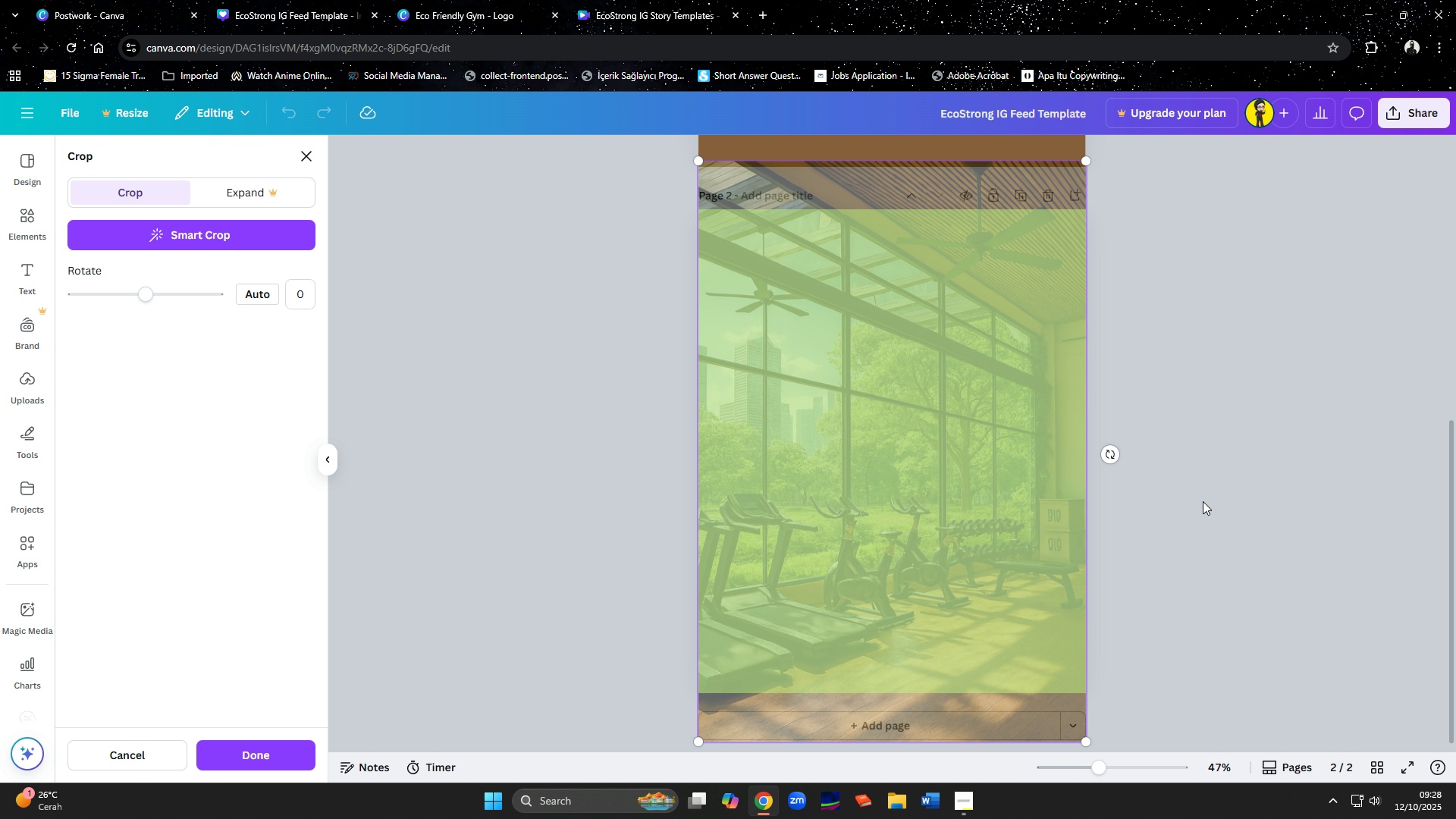 
left_click([1285, 501])
 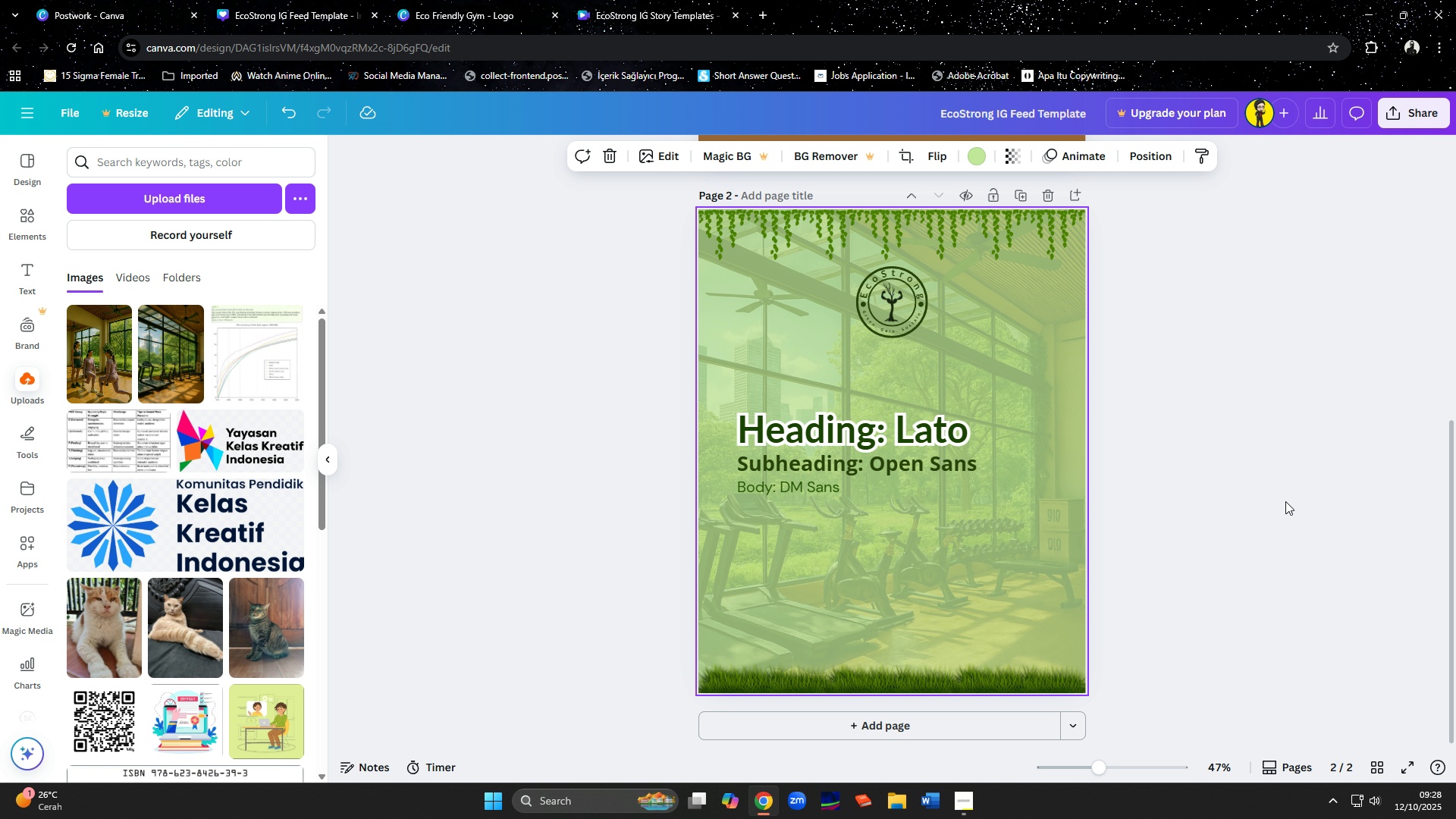 
scroll: coordinate [1285, 501], scroll_direction: down, amount: 1.0
 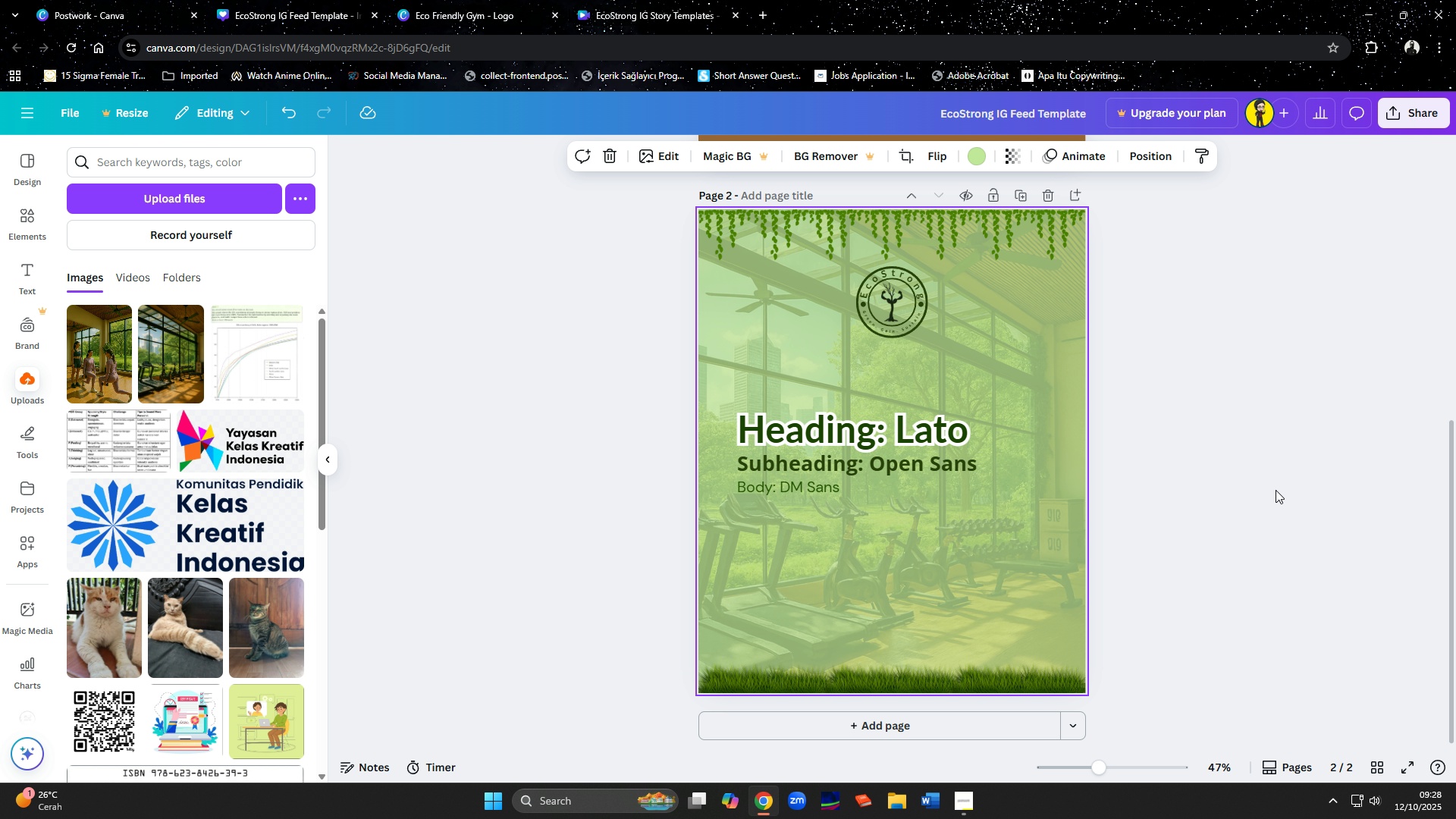 
scroll: coordinate [1291, 489], scroll_direction: none, amount: 0.0
 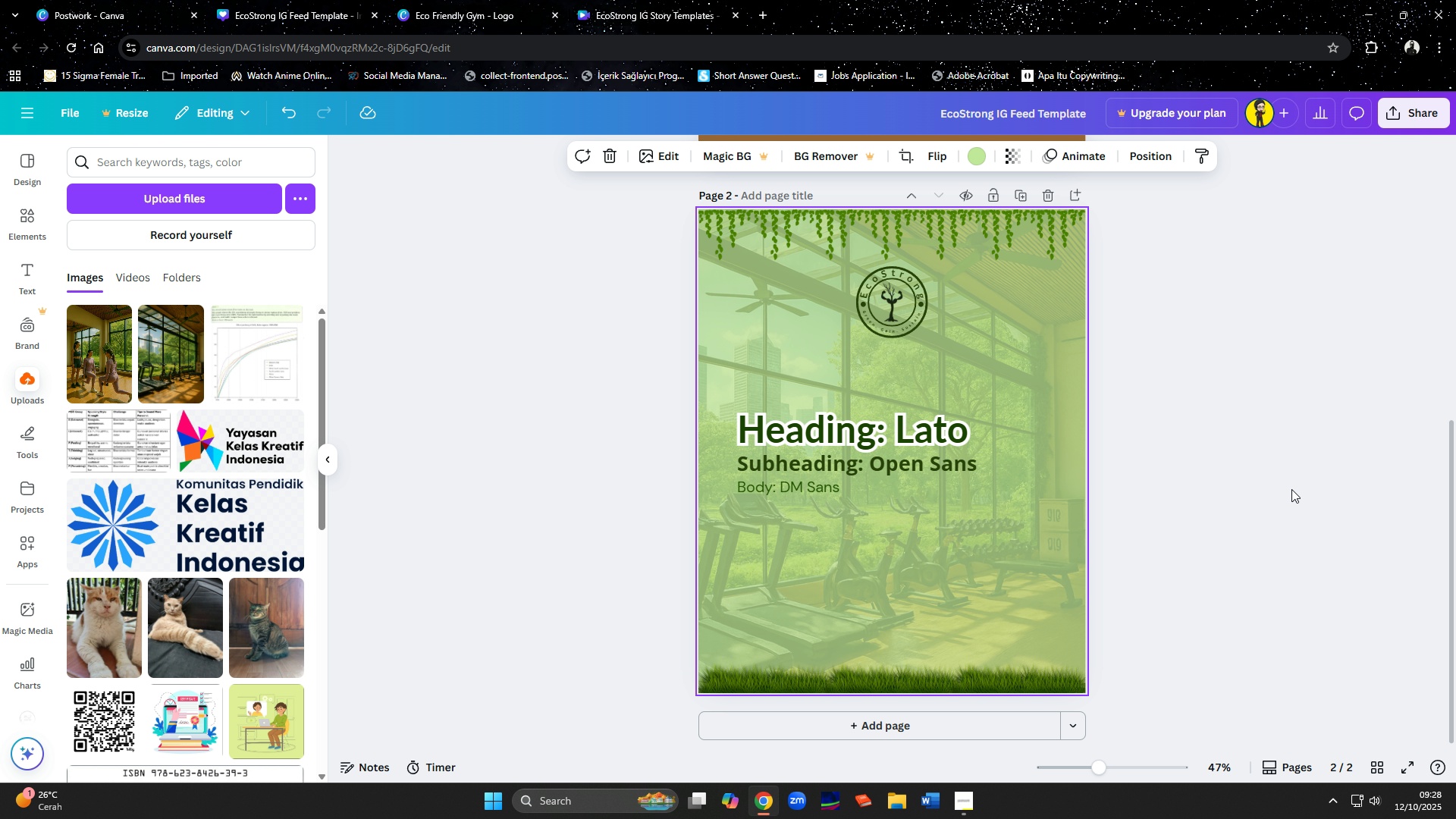 
scroll: coordinate [1291, 489], scroll_direction: up, amount: 7.0
 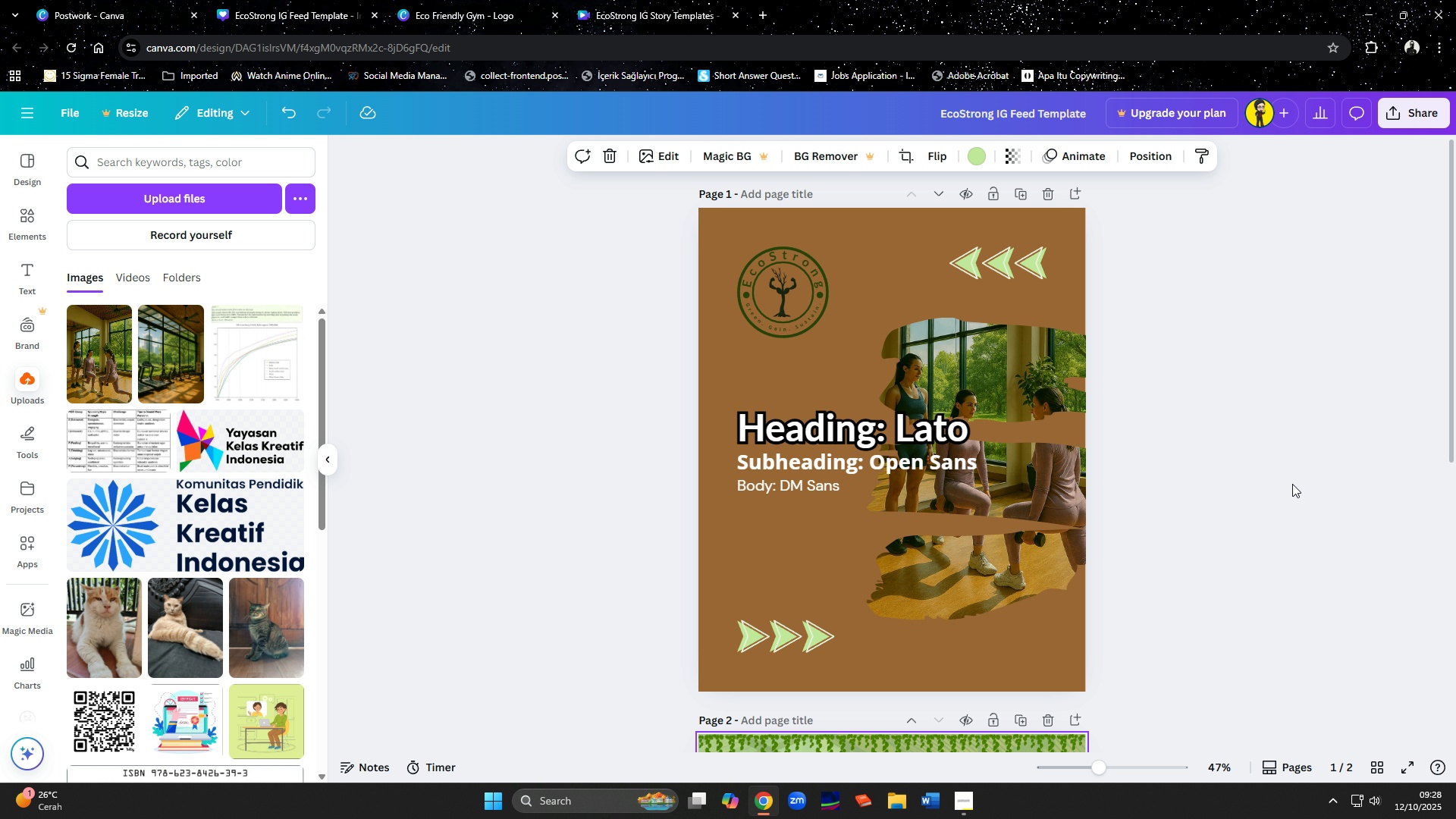 
wait(9.67)
 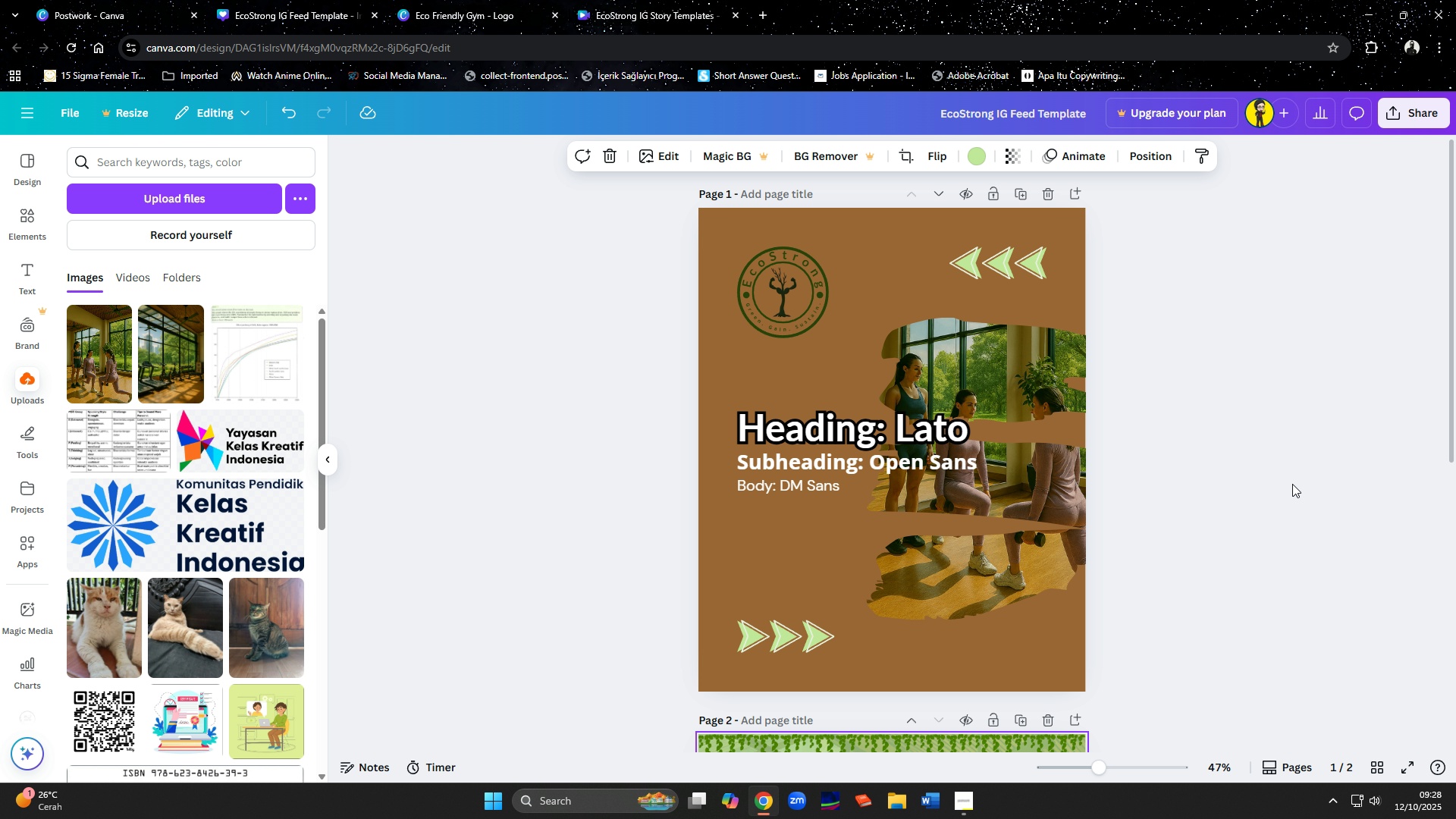 
left_click([783, 309])
 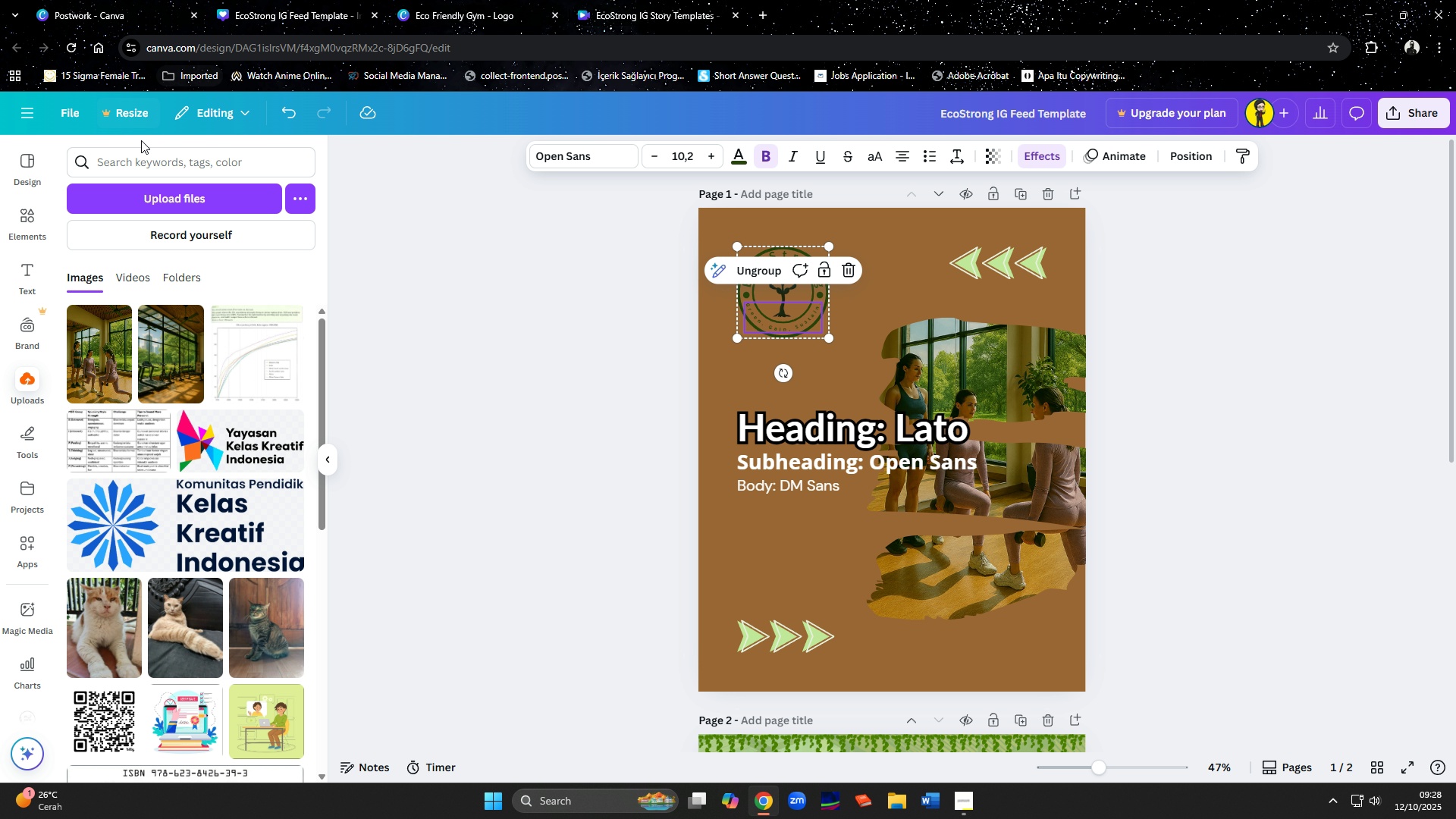 
left_click([36, 202])
 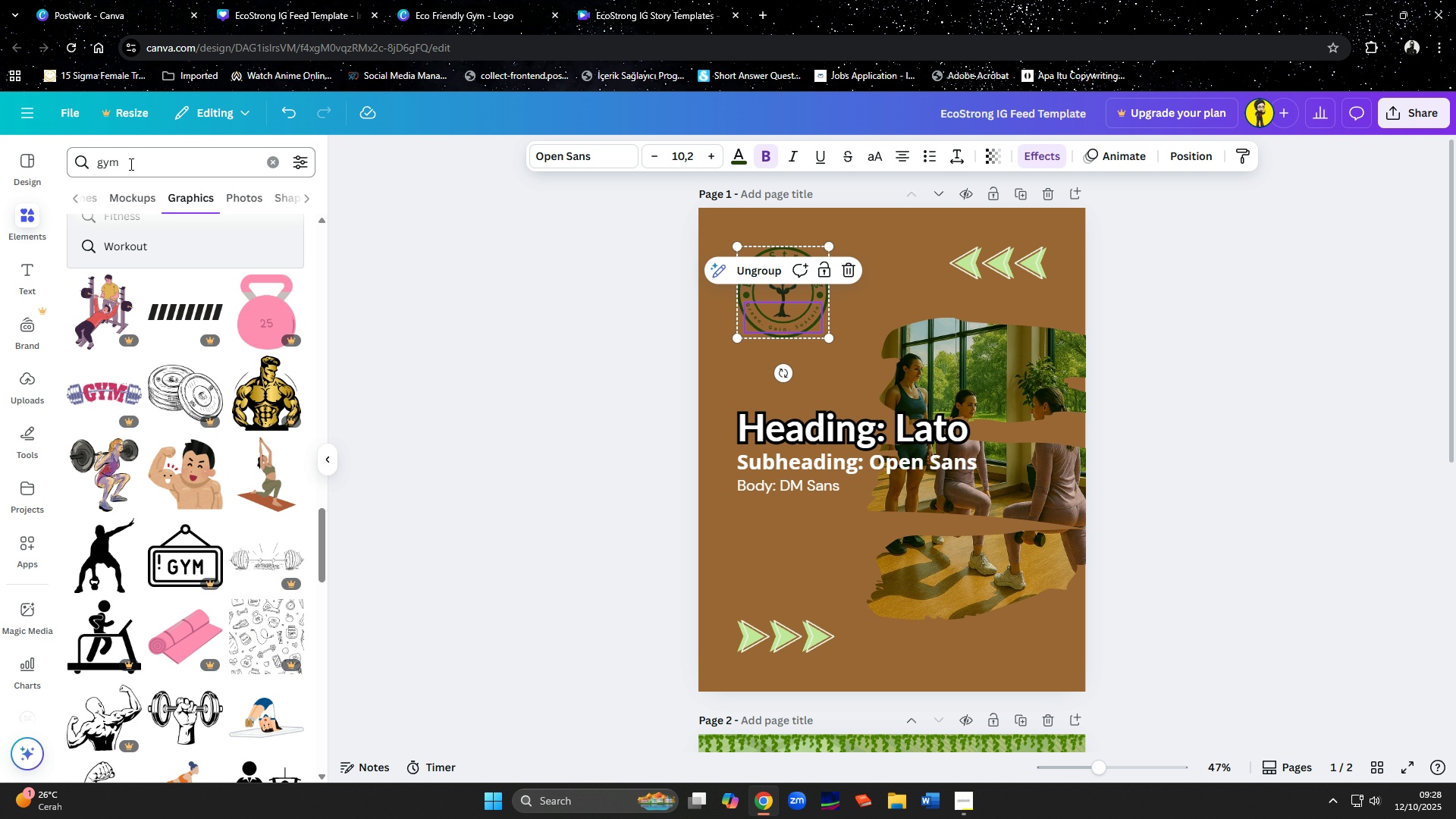 
left_click([130, 164])
 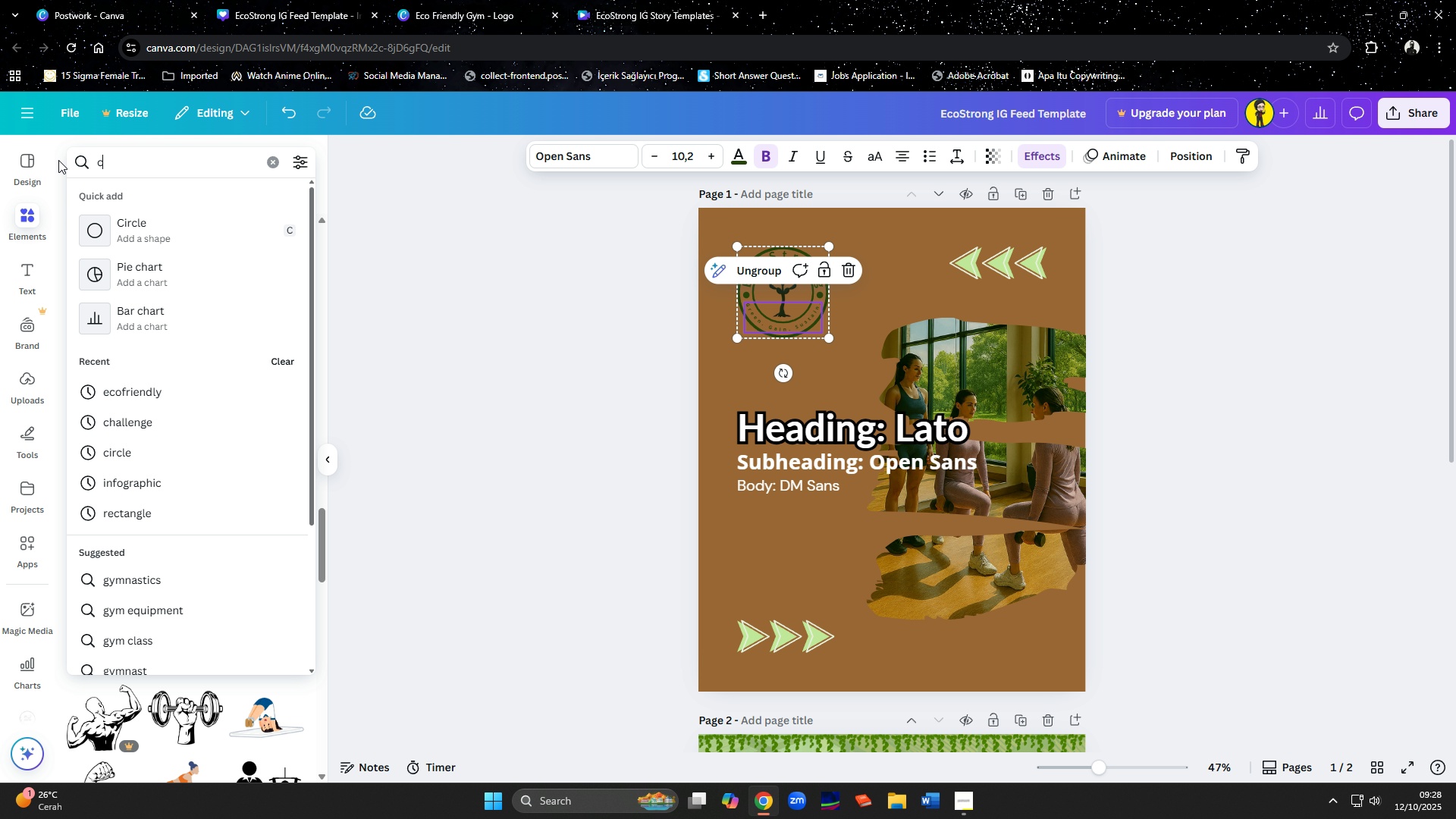 
type(ciur)
key(Backspace)
key(Backspace)
key(Backspace)
key(Backspace)
type(circle)
 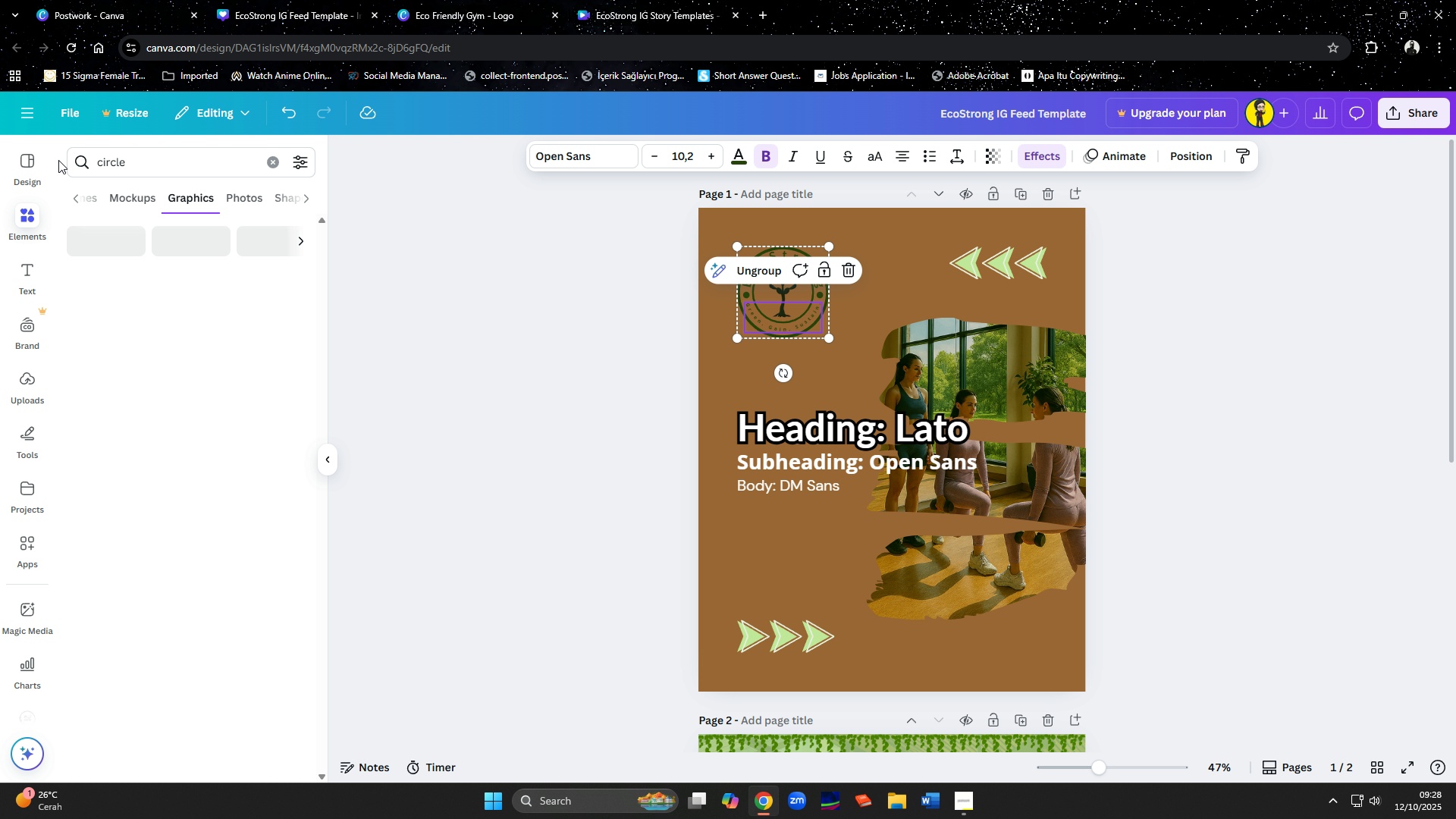 
key(Enter)
 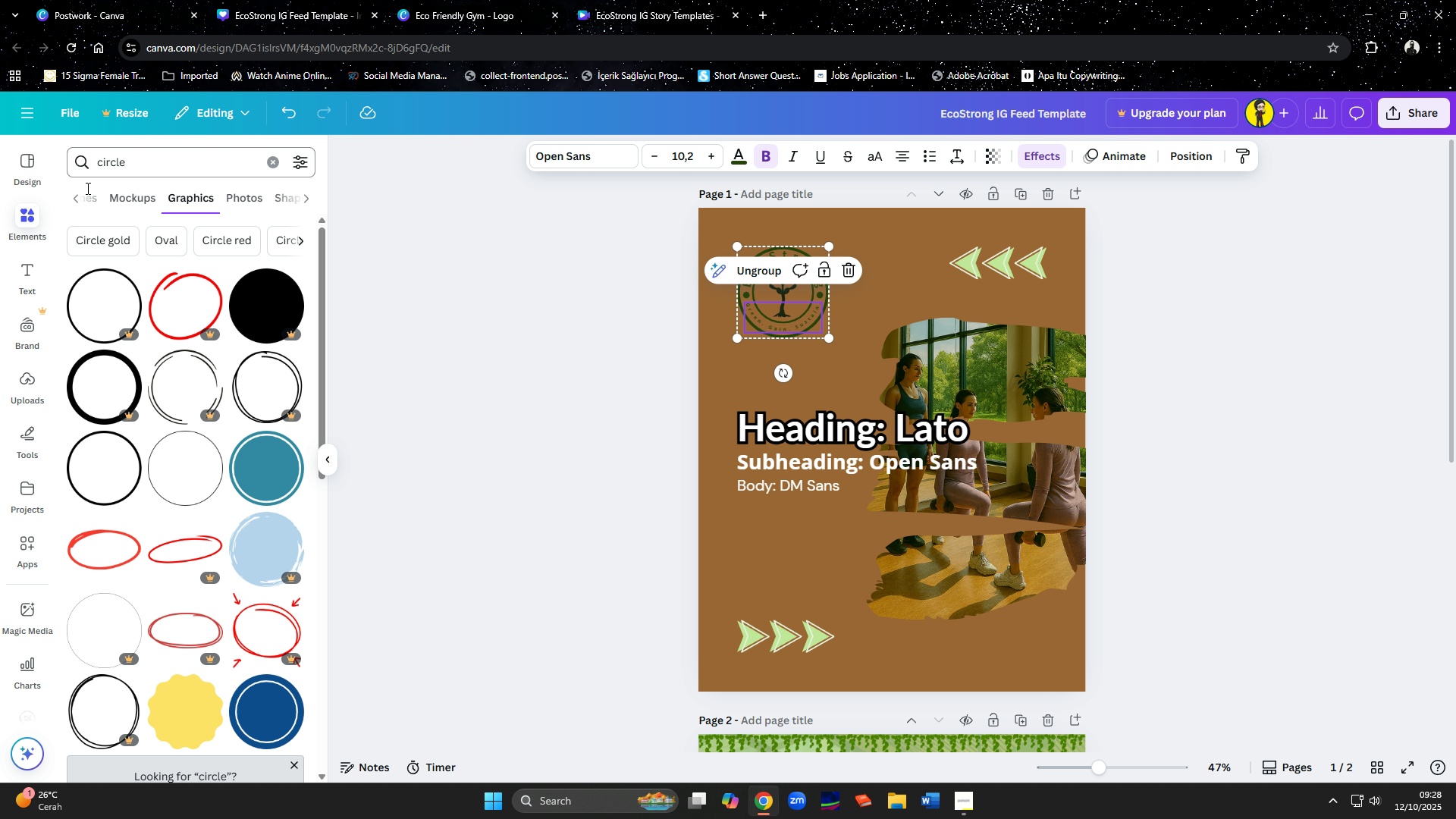 
scroll: coordinate [148, 404], scroll_direction: down, amount: 6.0
 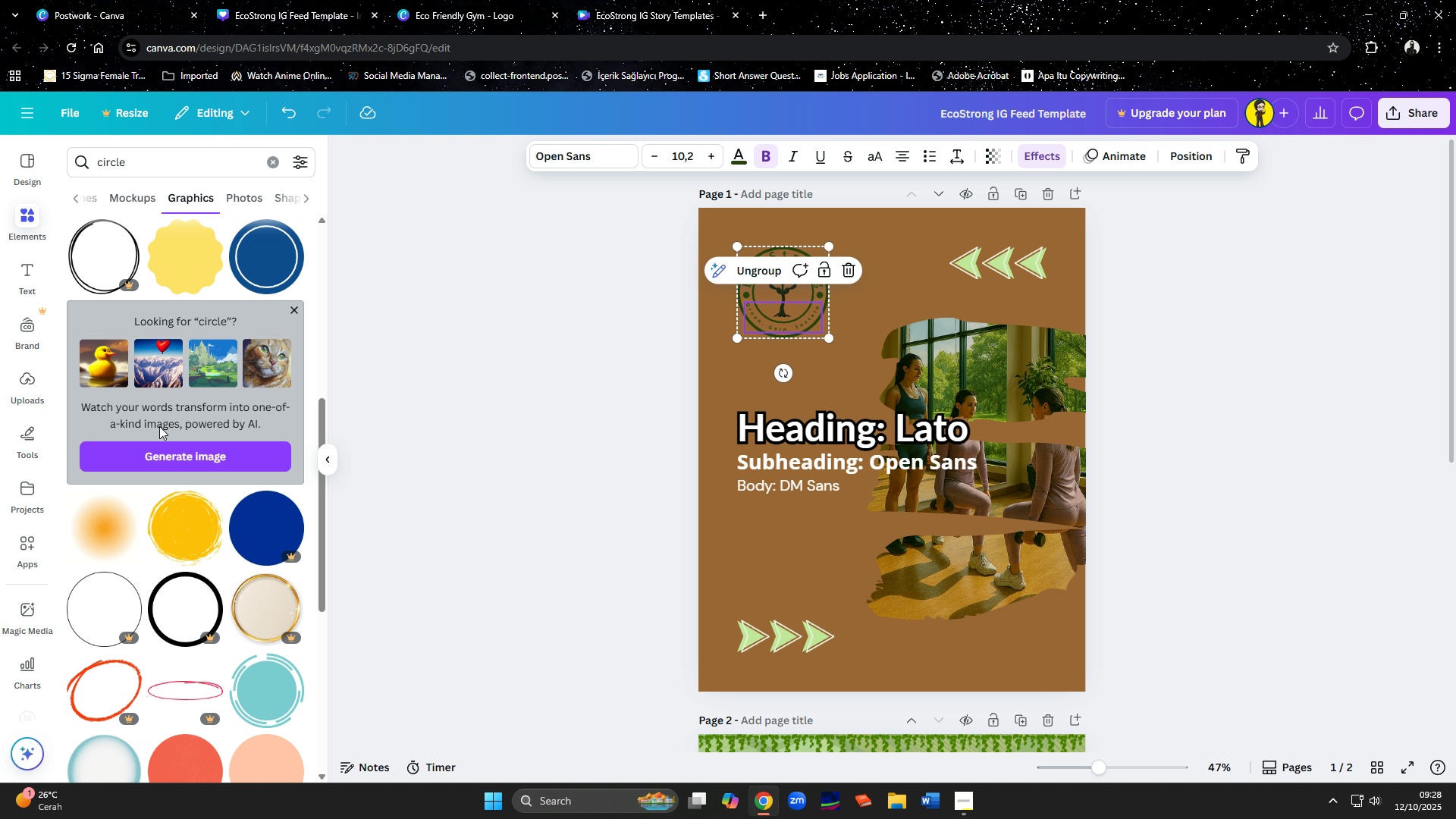 
left_click([187, 510])
 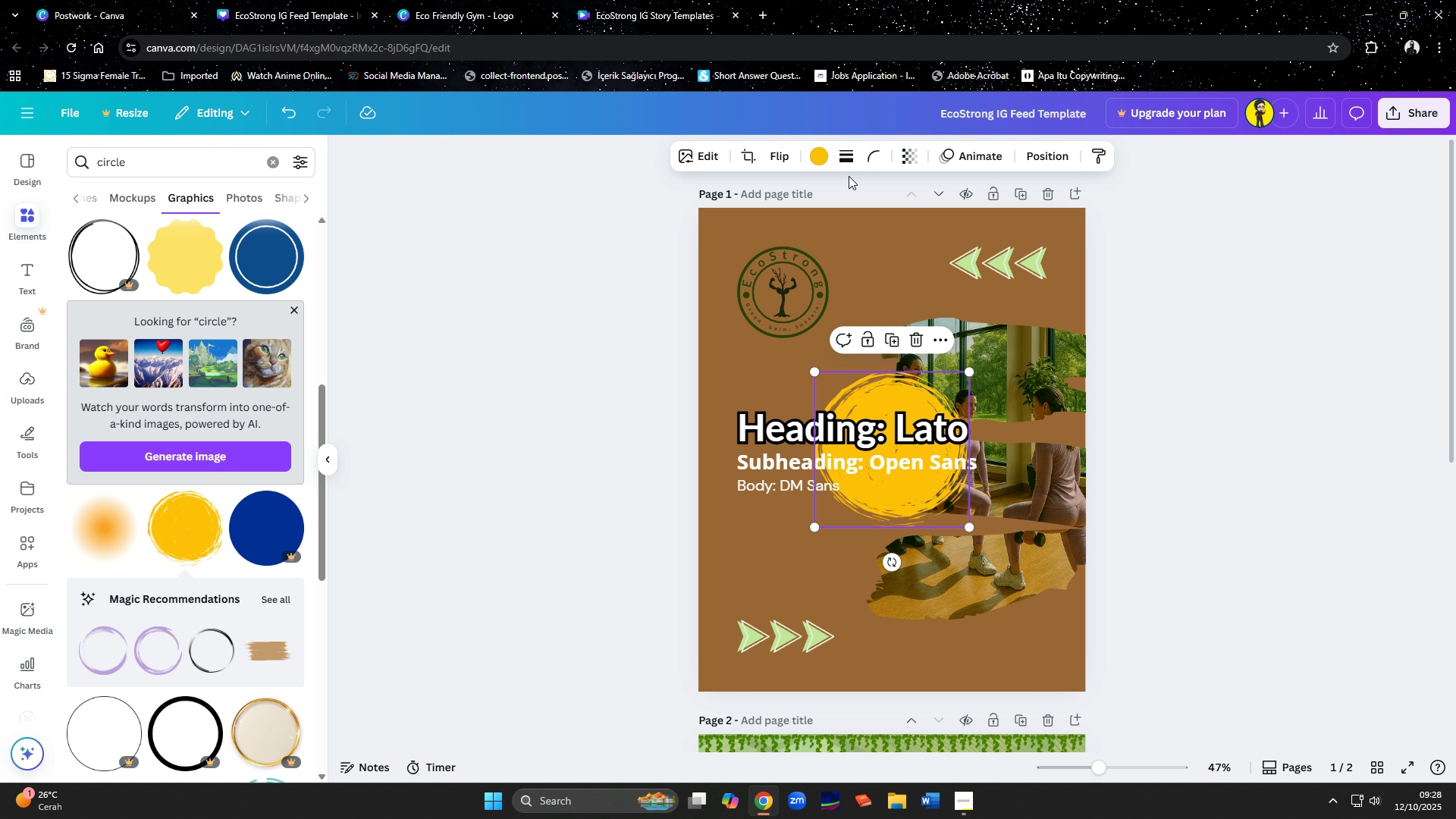 
left_click([819, 151])
 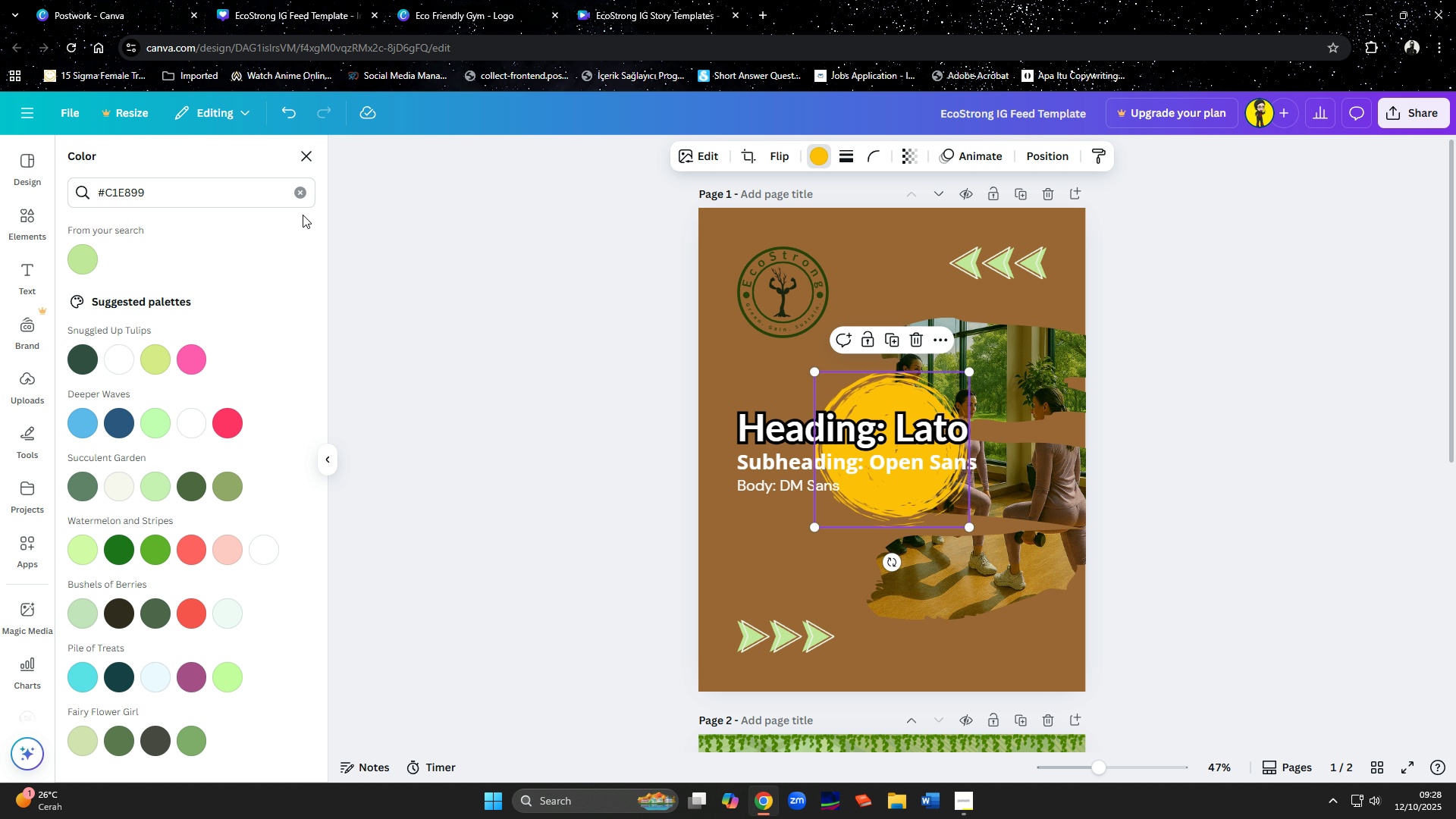 
left_click([304, 199])
 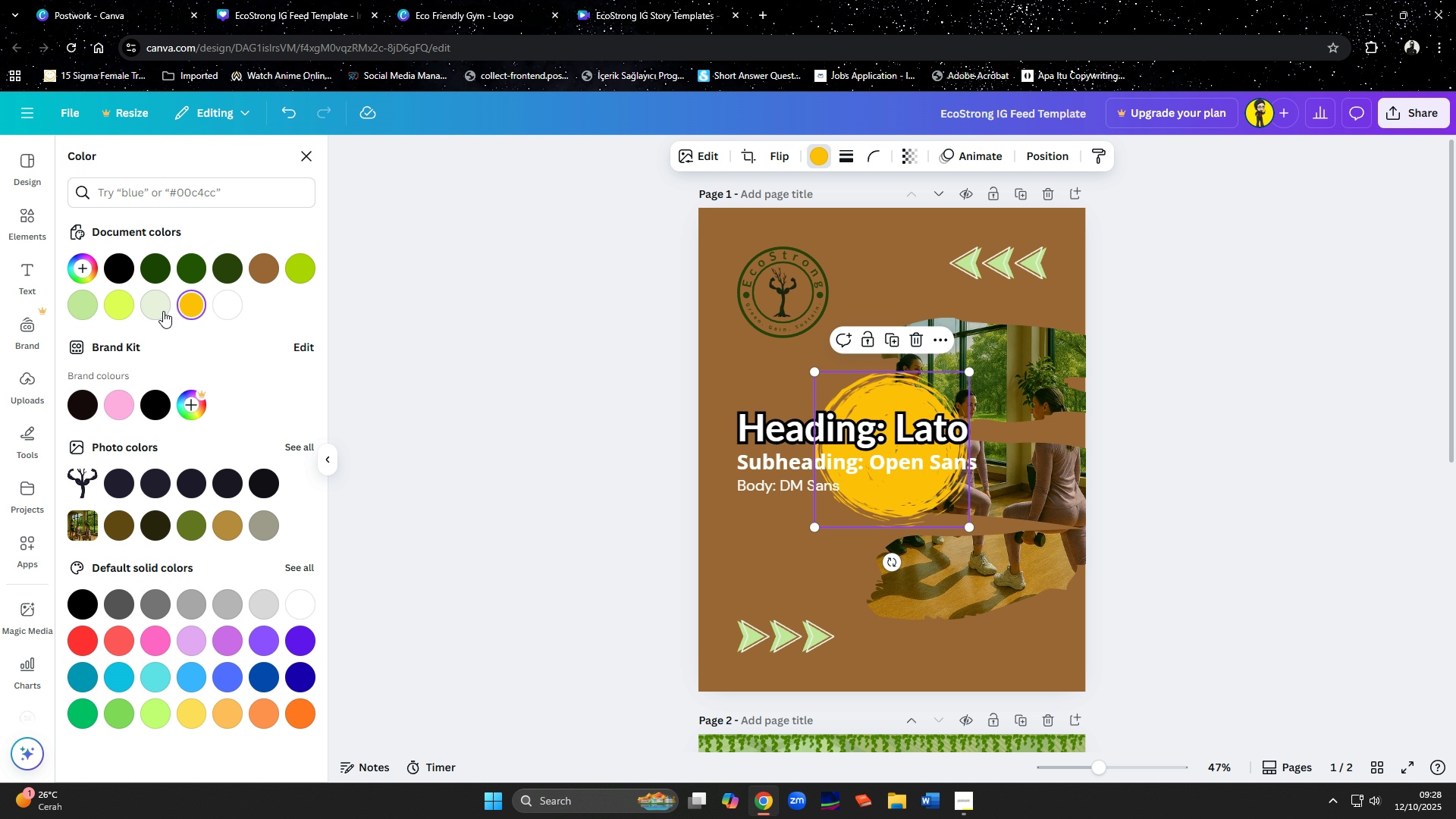 
left_click([161, 311])
 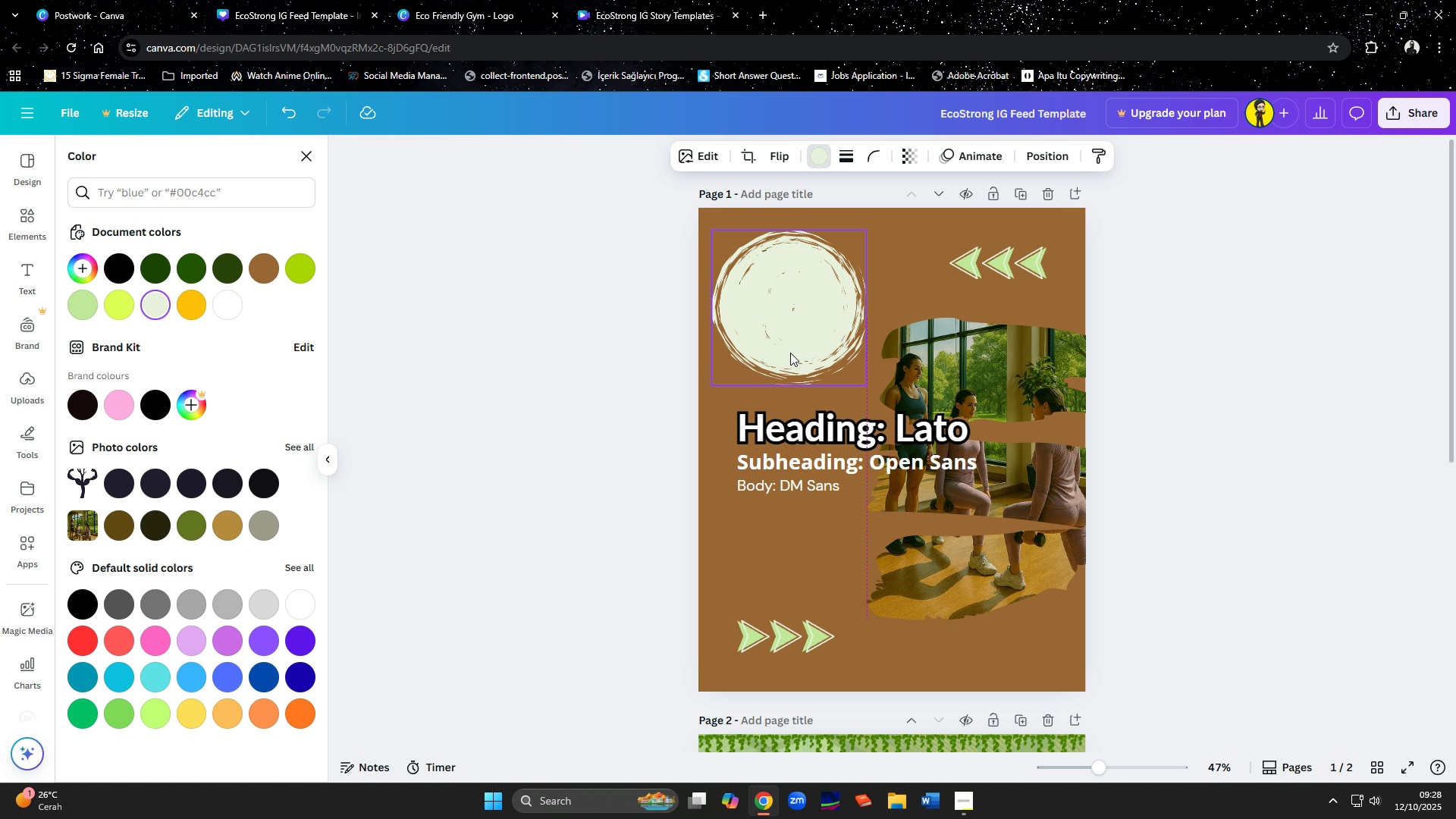 
left_click([1056, 152])
 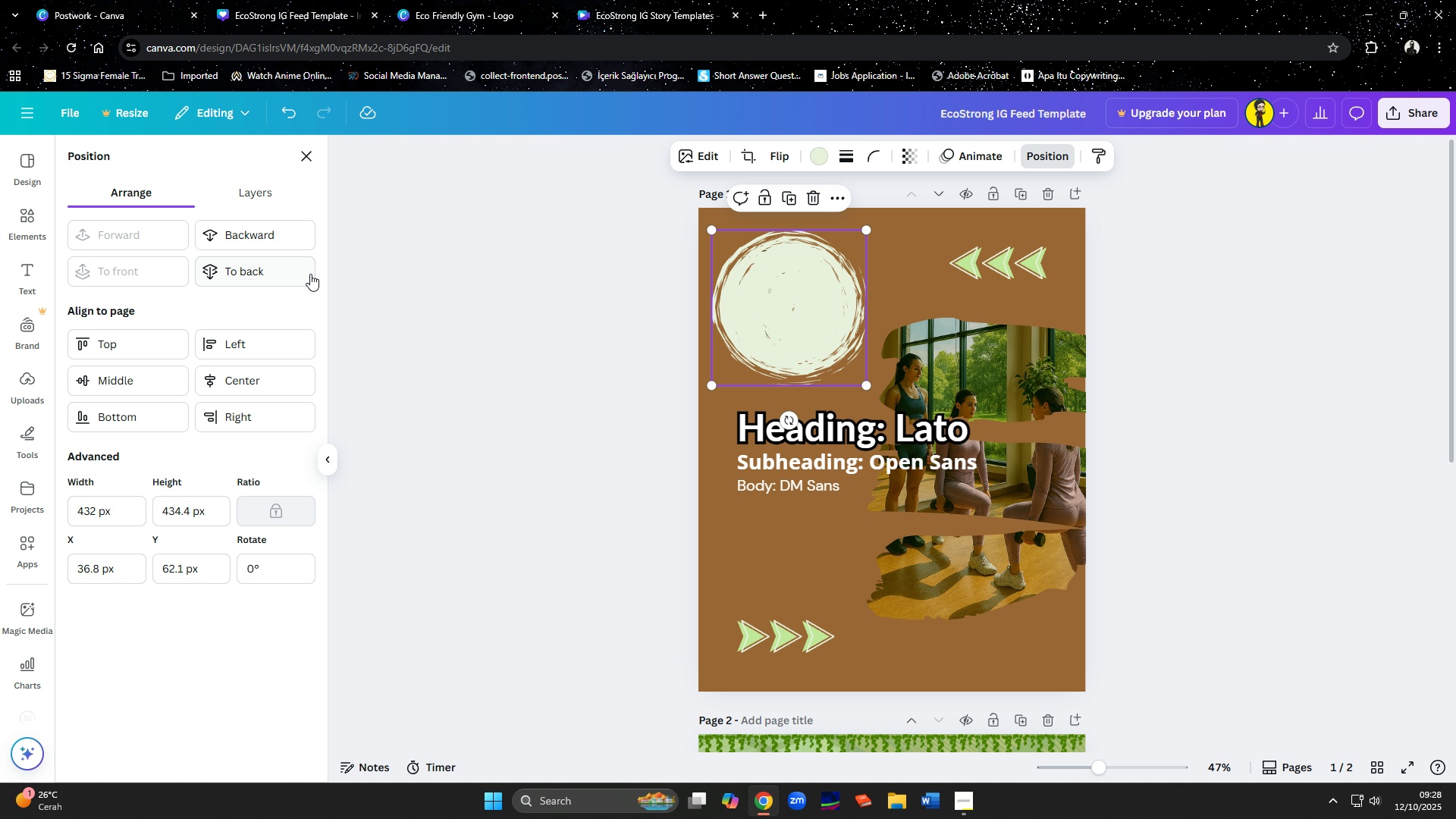 
double_click([309, 275])
 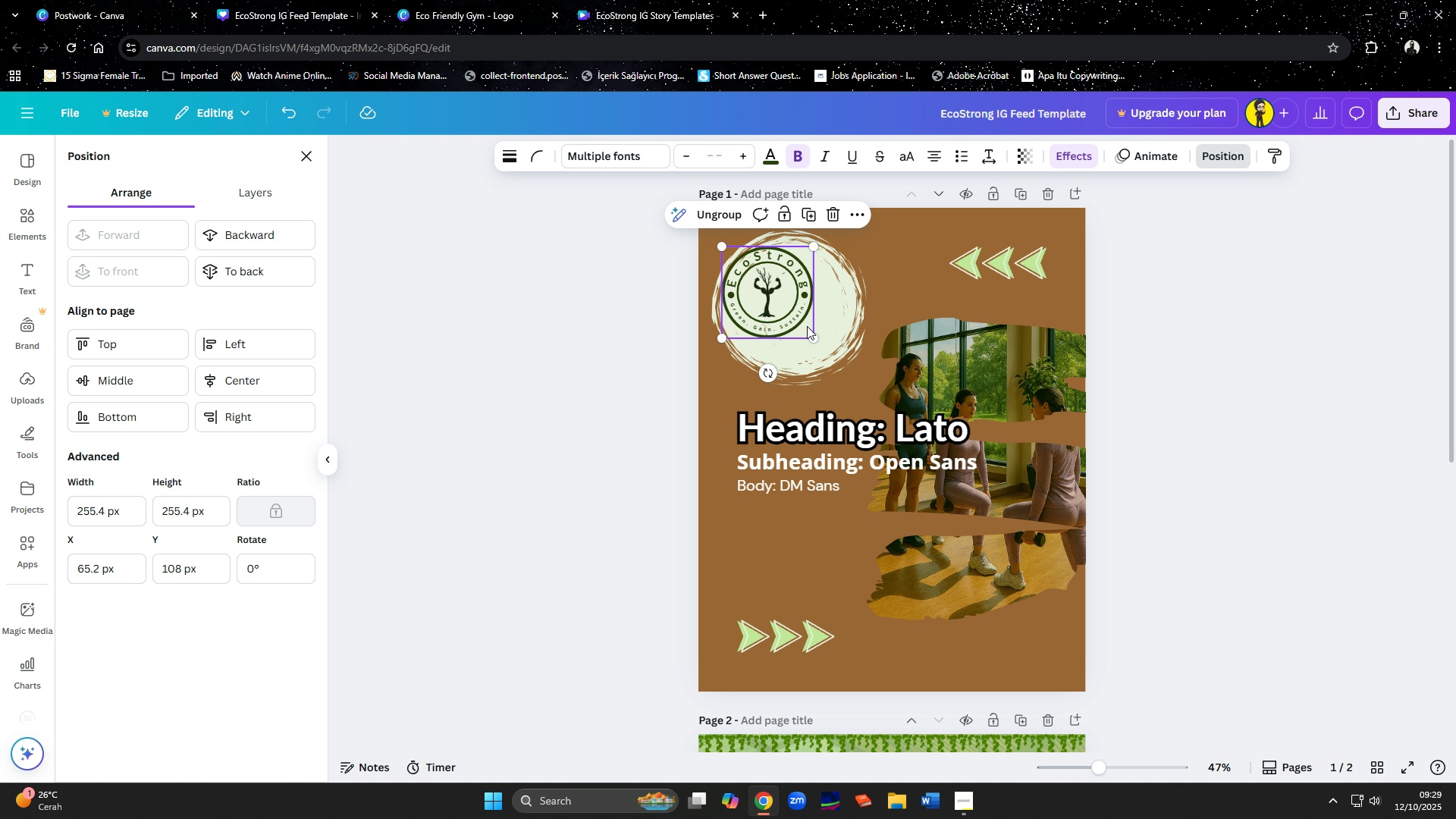 
wait(8.92)
 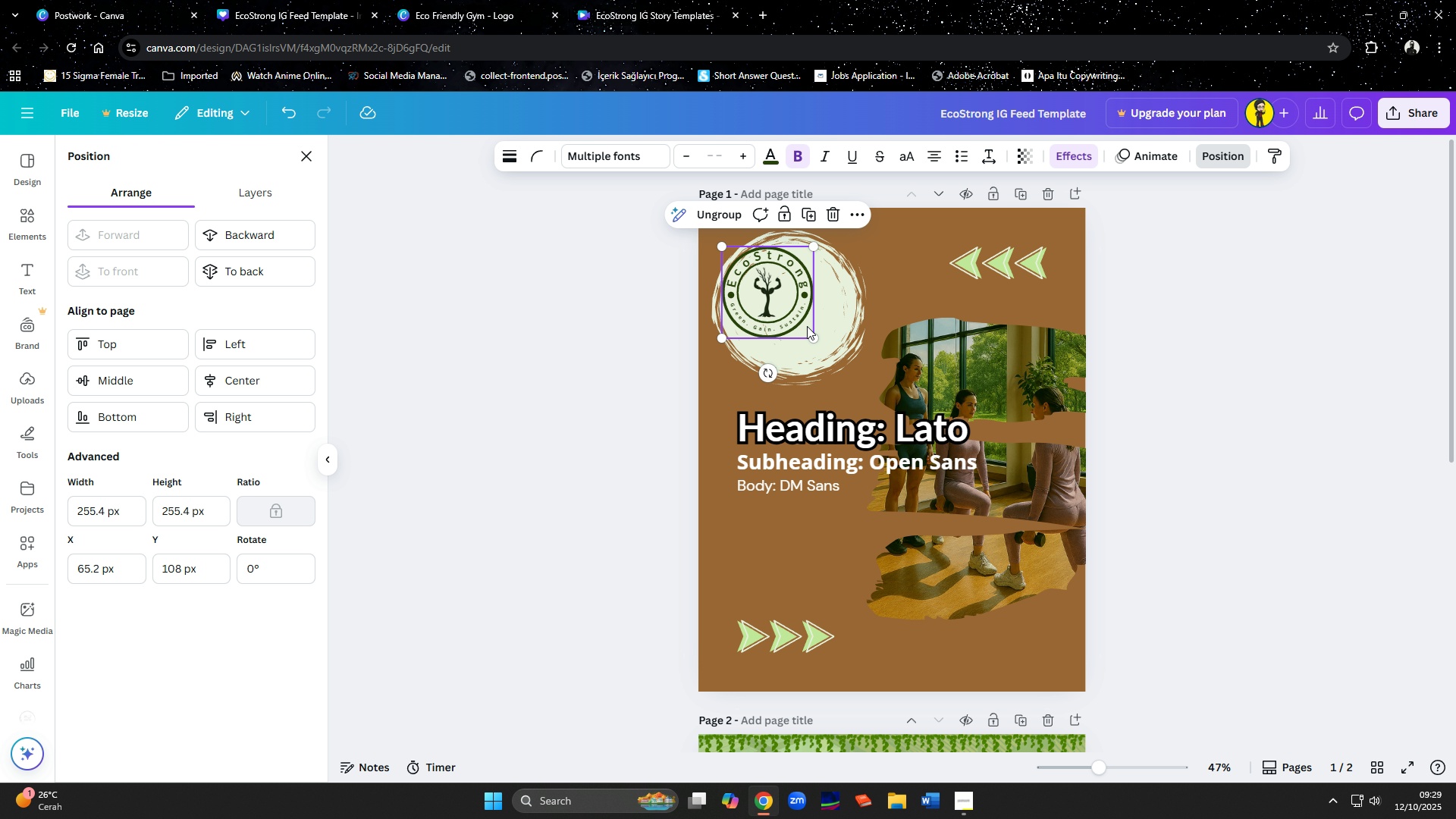 
hold_key(key=ShiftLeft, duration=1.53)
left_click([808, 382])
 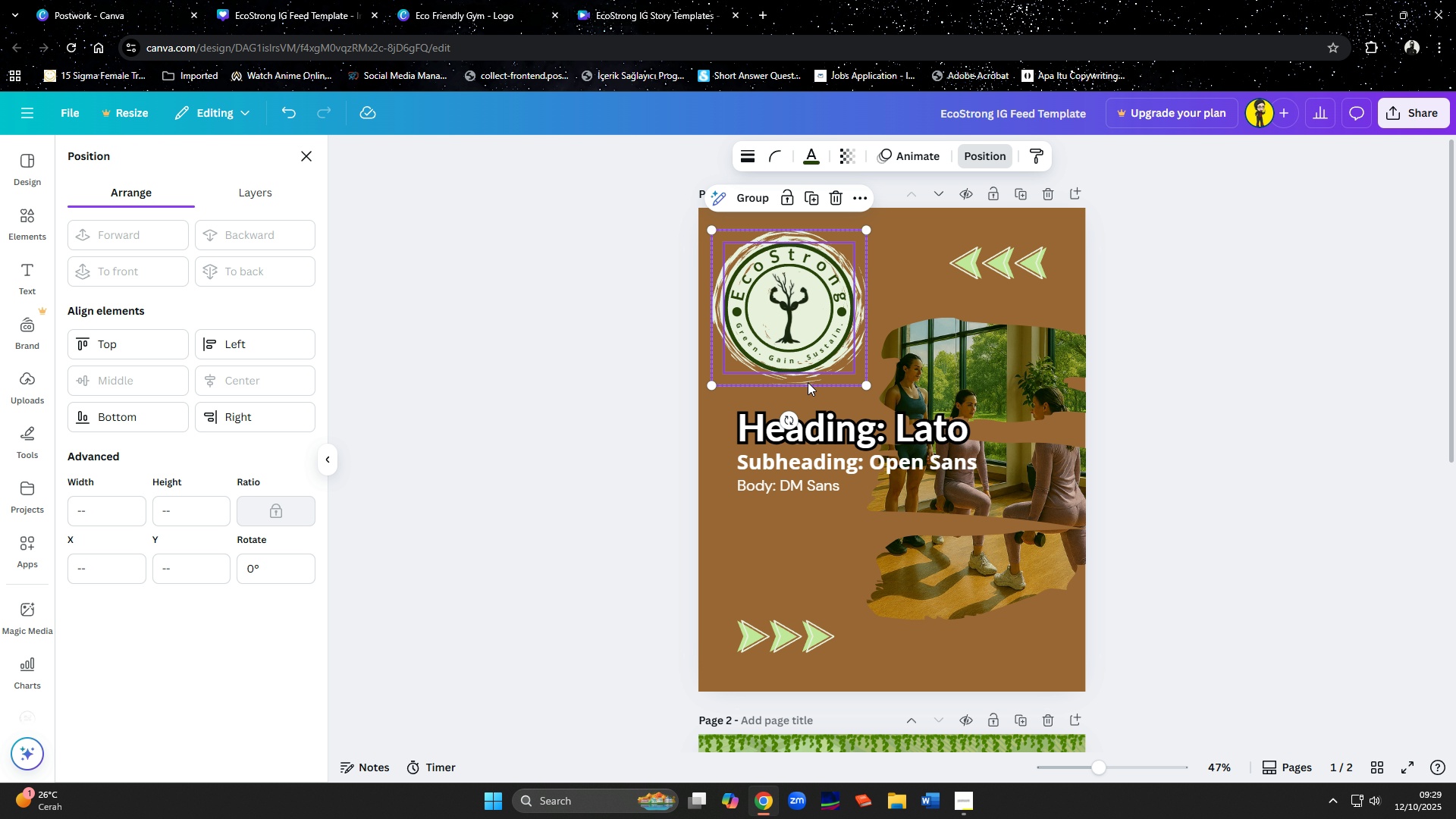 
hold_key(key=ShiftLeft, duration=0.31)
 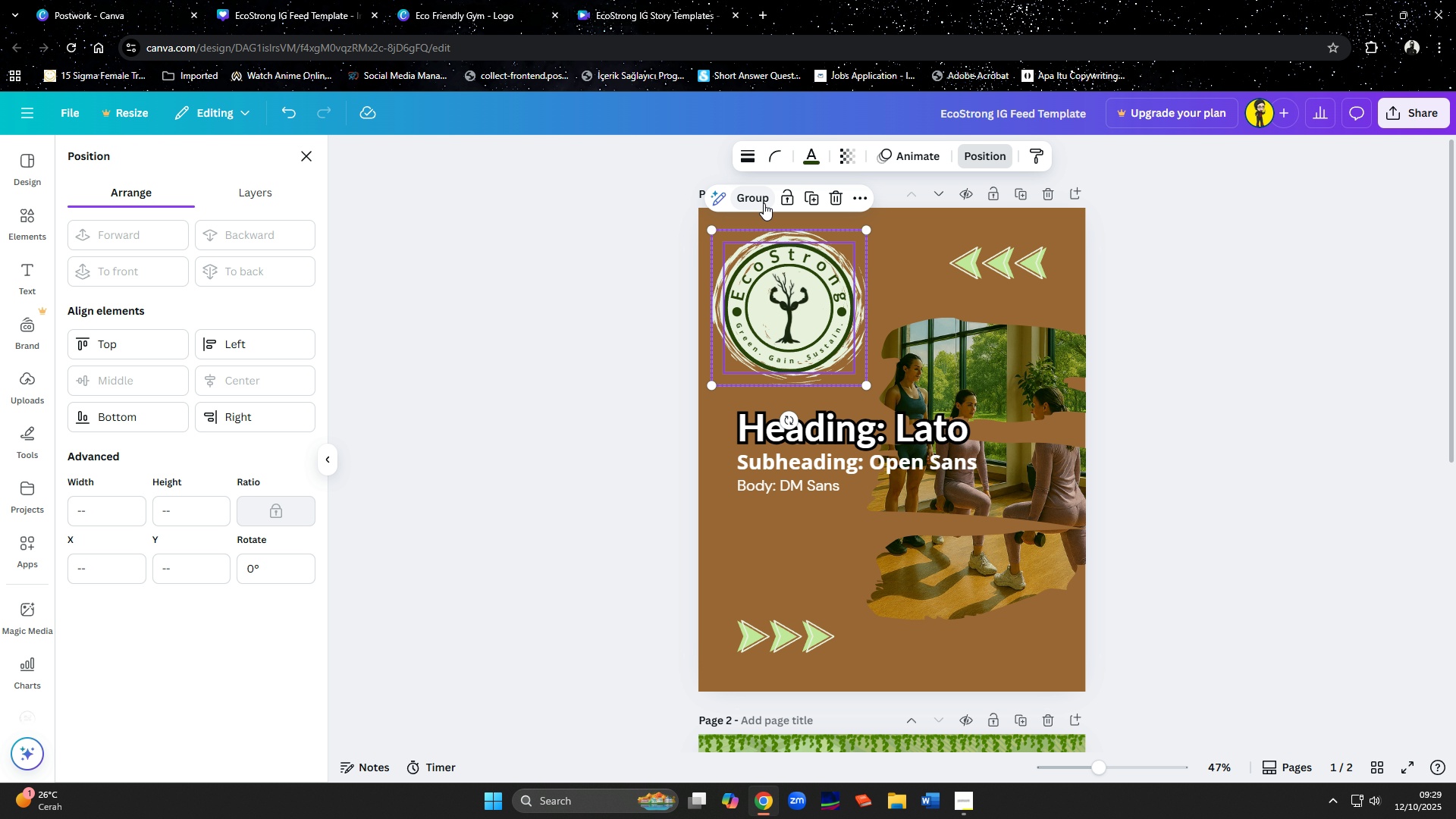 
left_click([763, 202])
 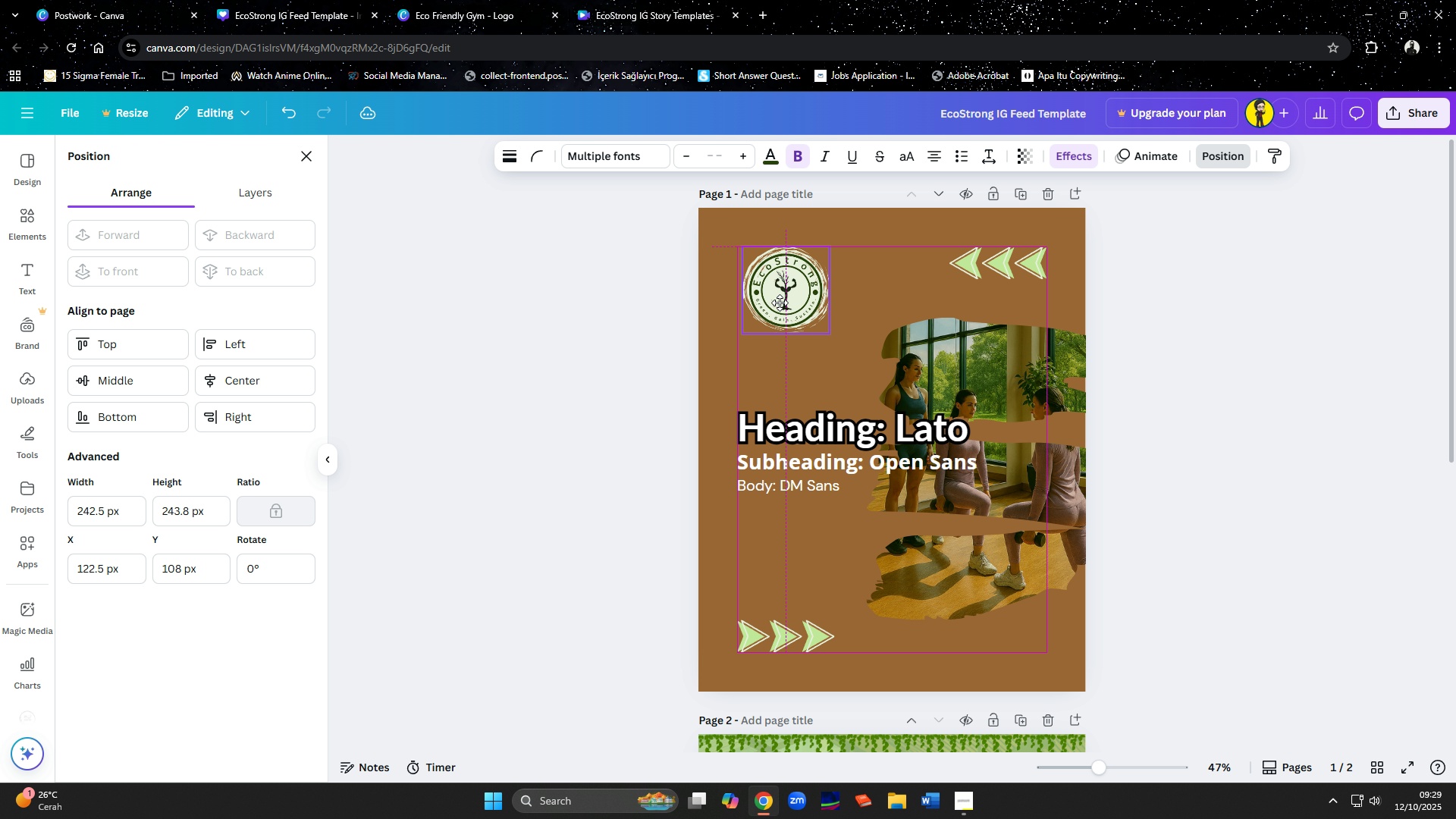 
wait(5.25)
 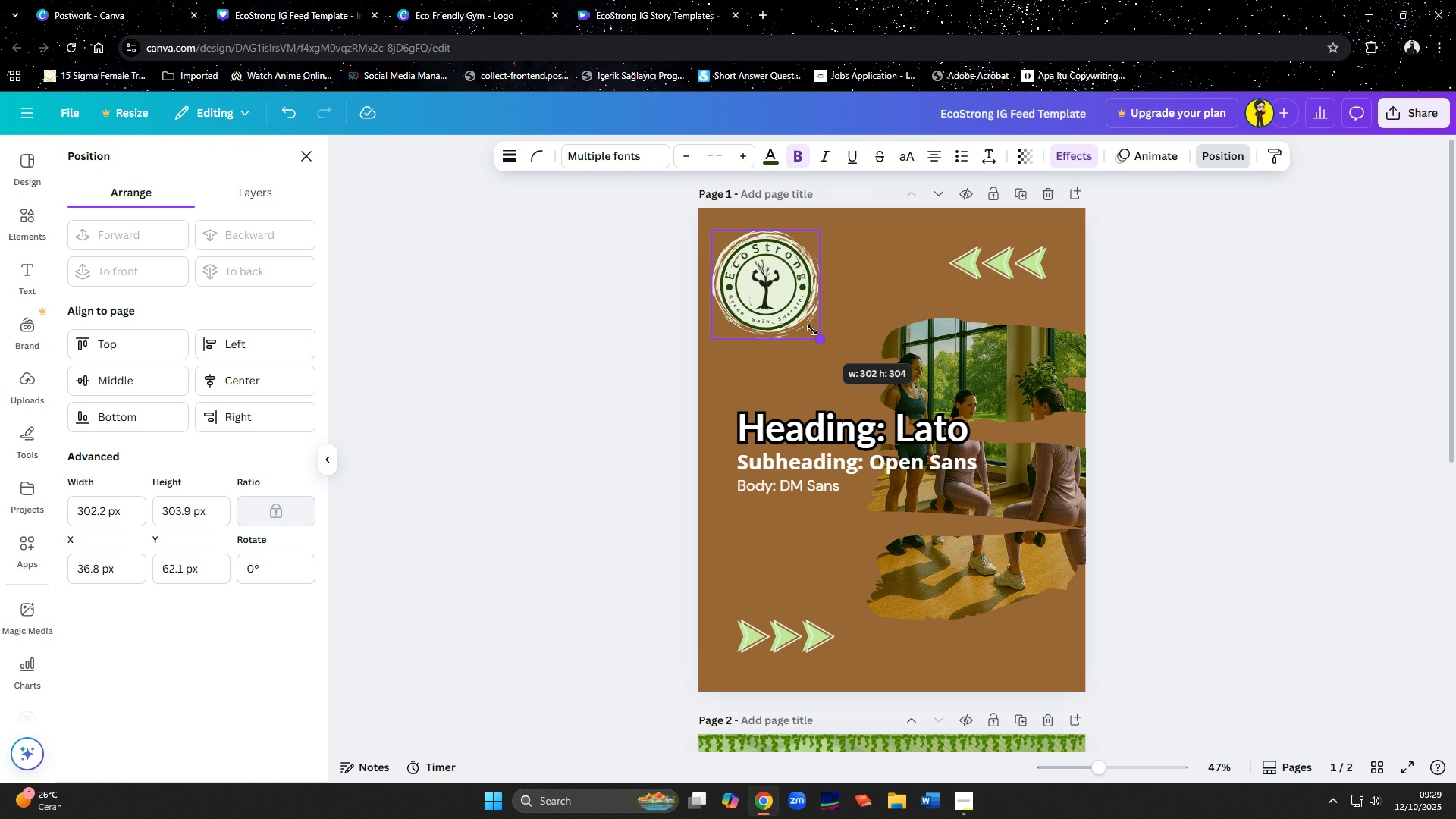 
left_click([806, 363])
 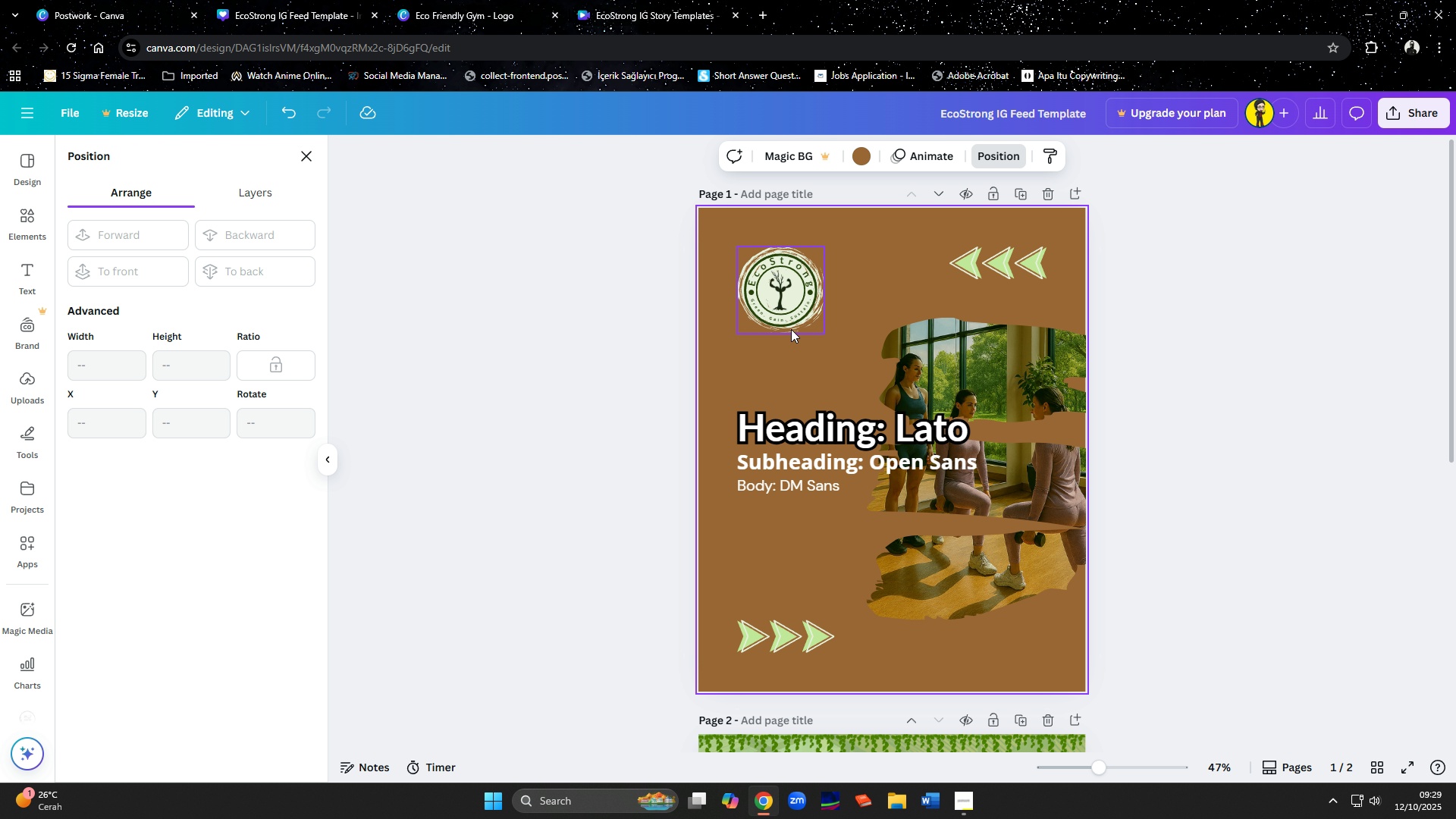 
left_click([791, 331])
 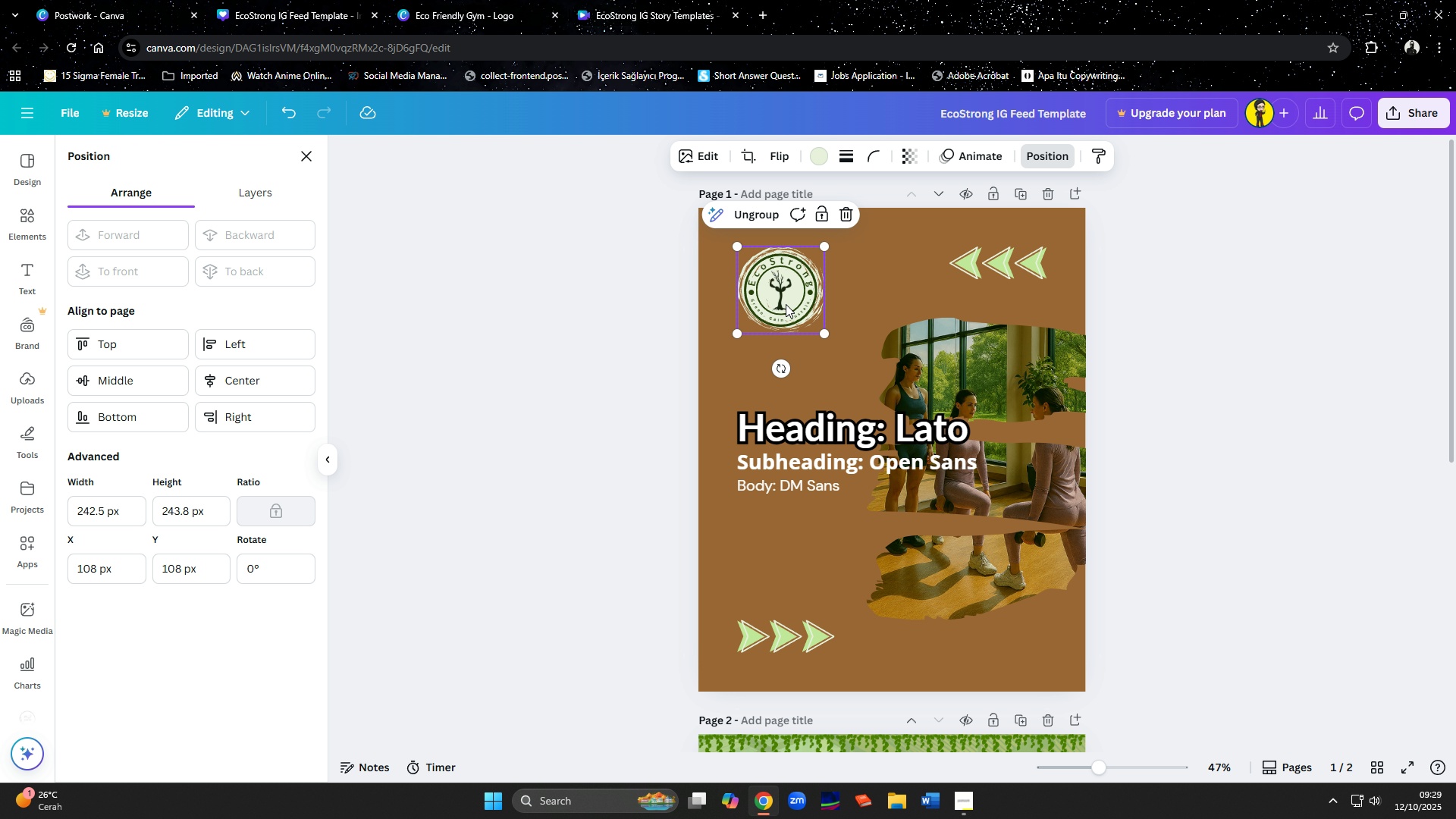 
left_click([764, 219])
 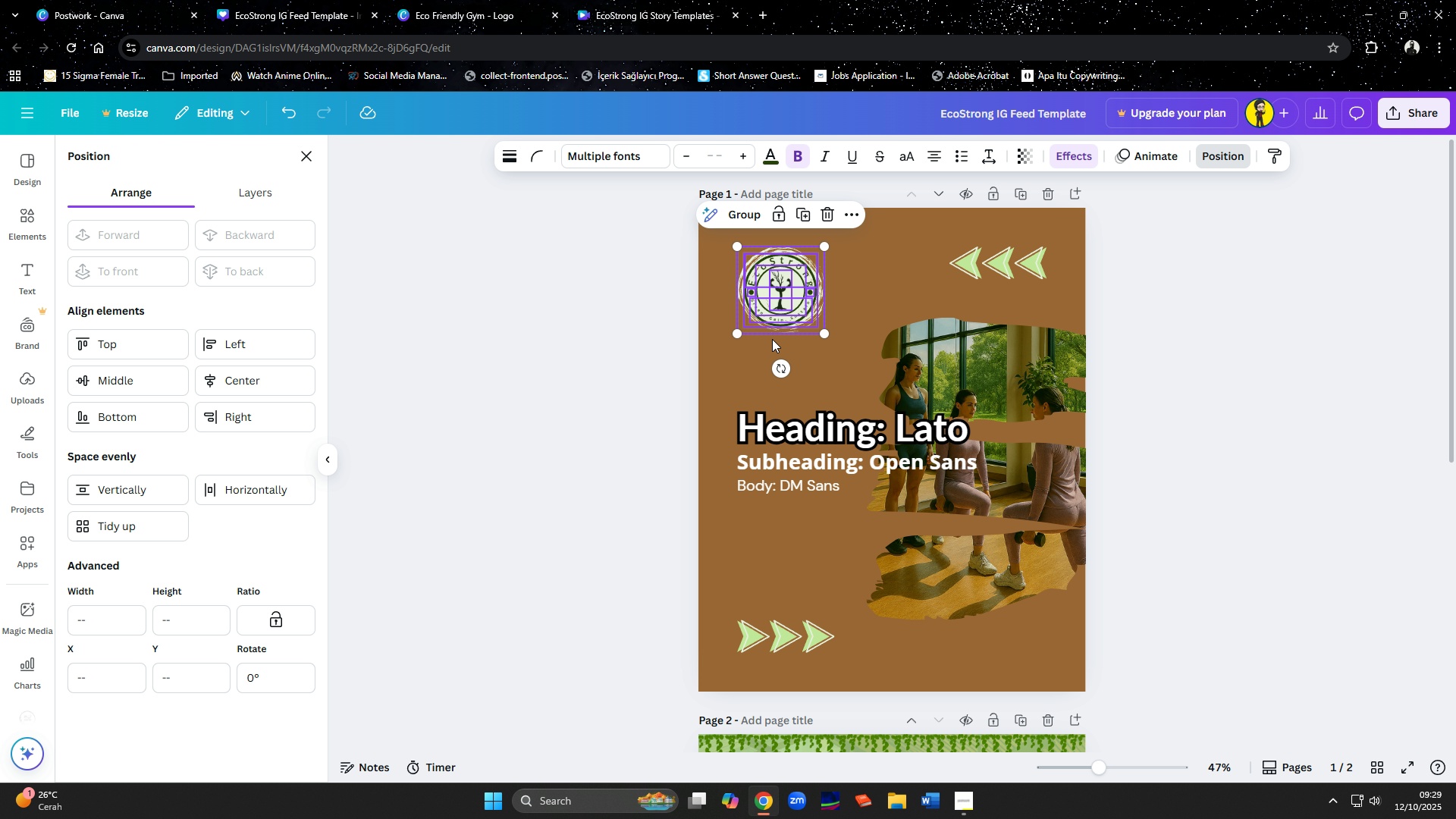 
left_click([771, 342])
 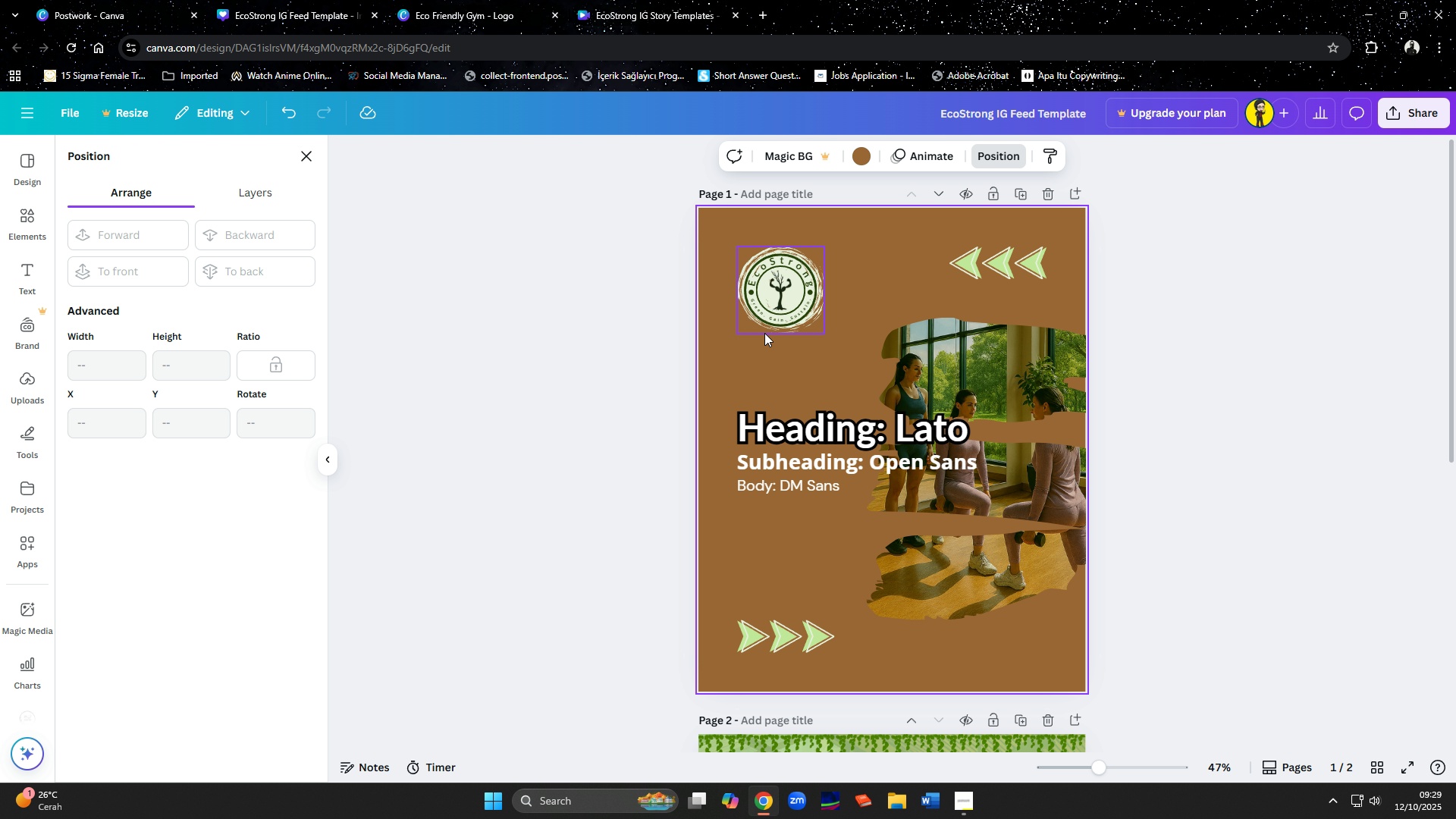 
left_click([764, 331])
 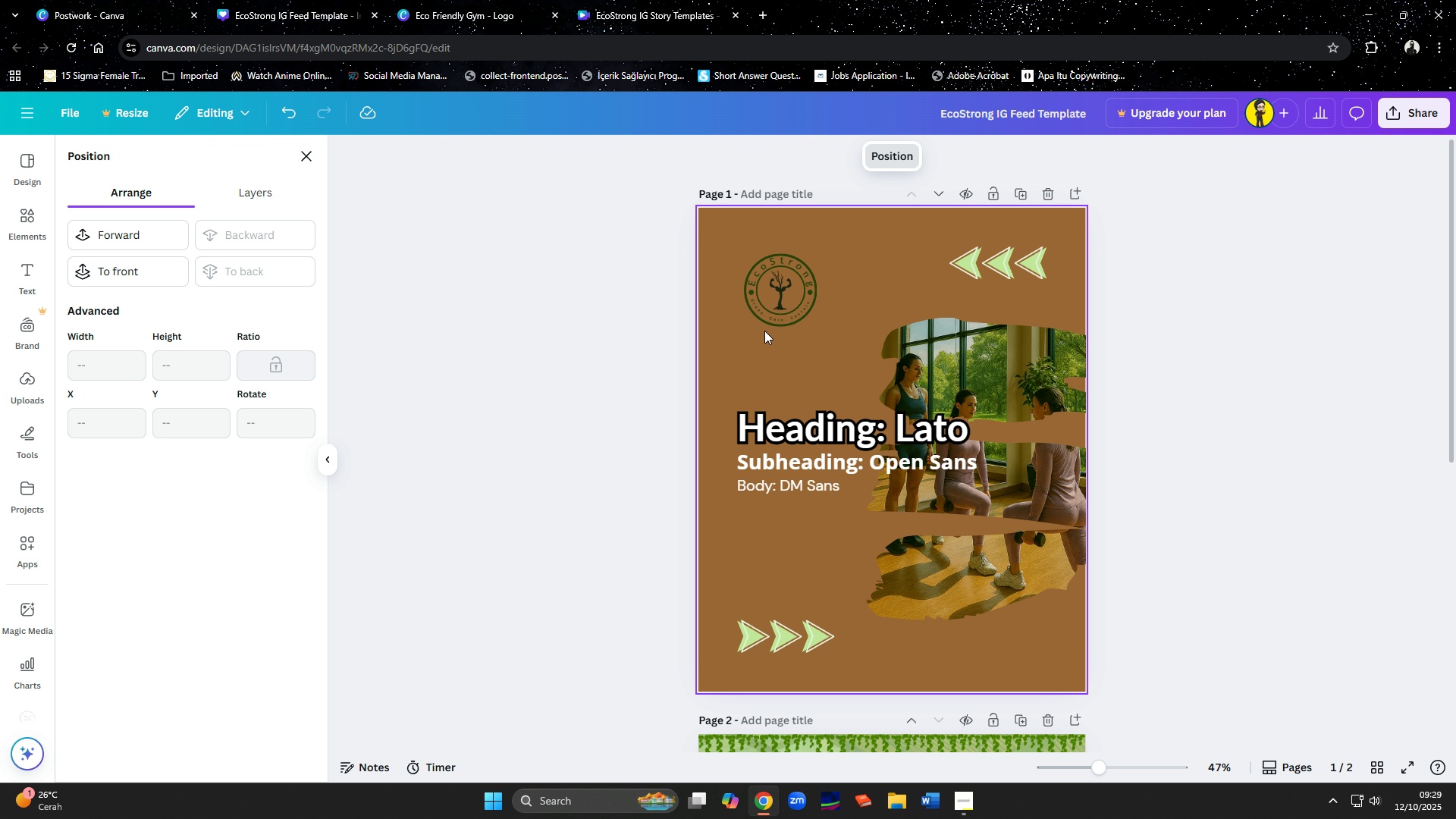 
key(Delete)
 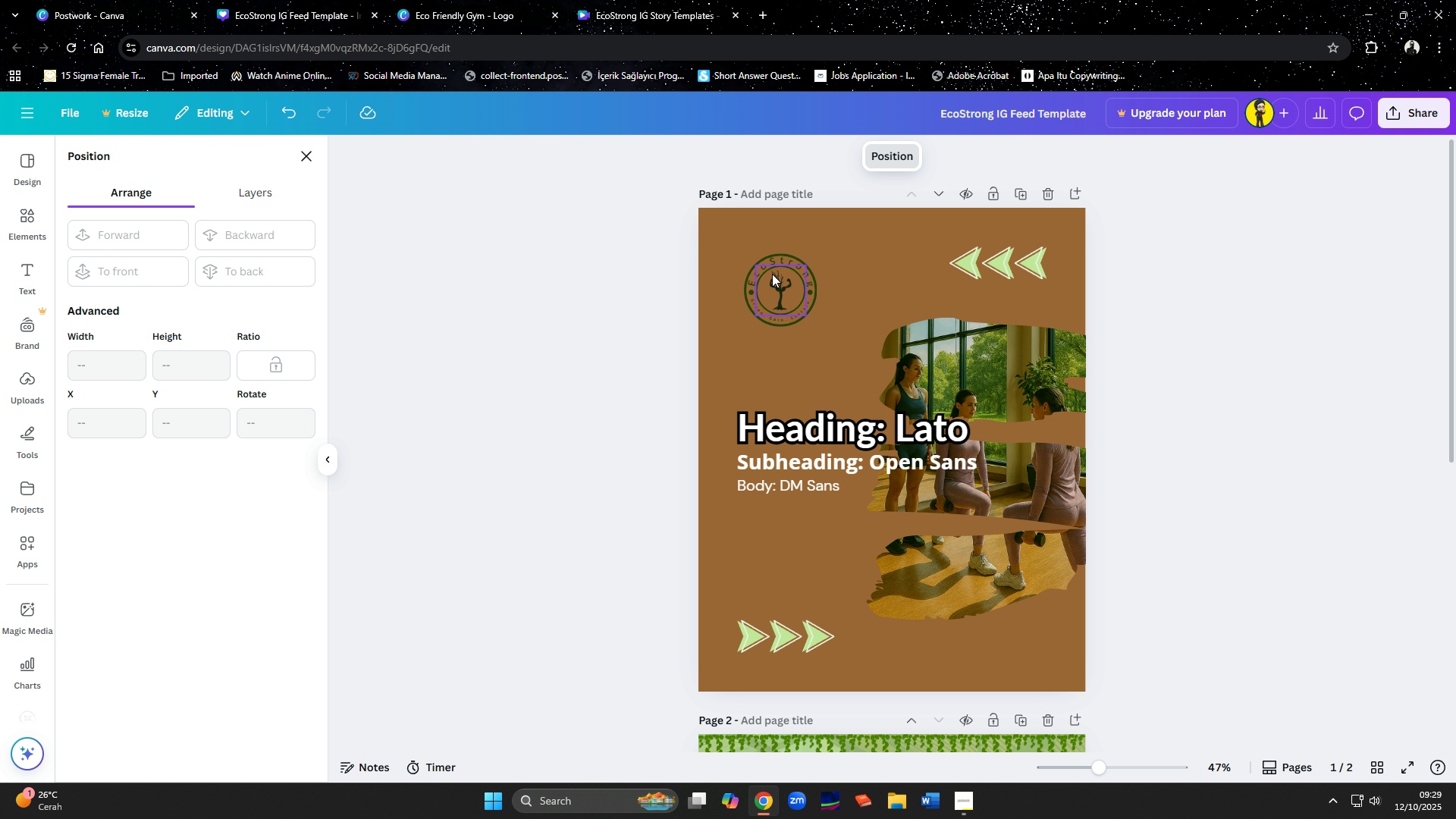 
left_click([774, 265])
 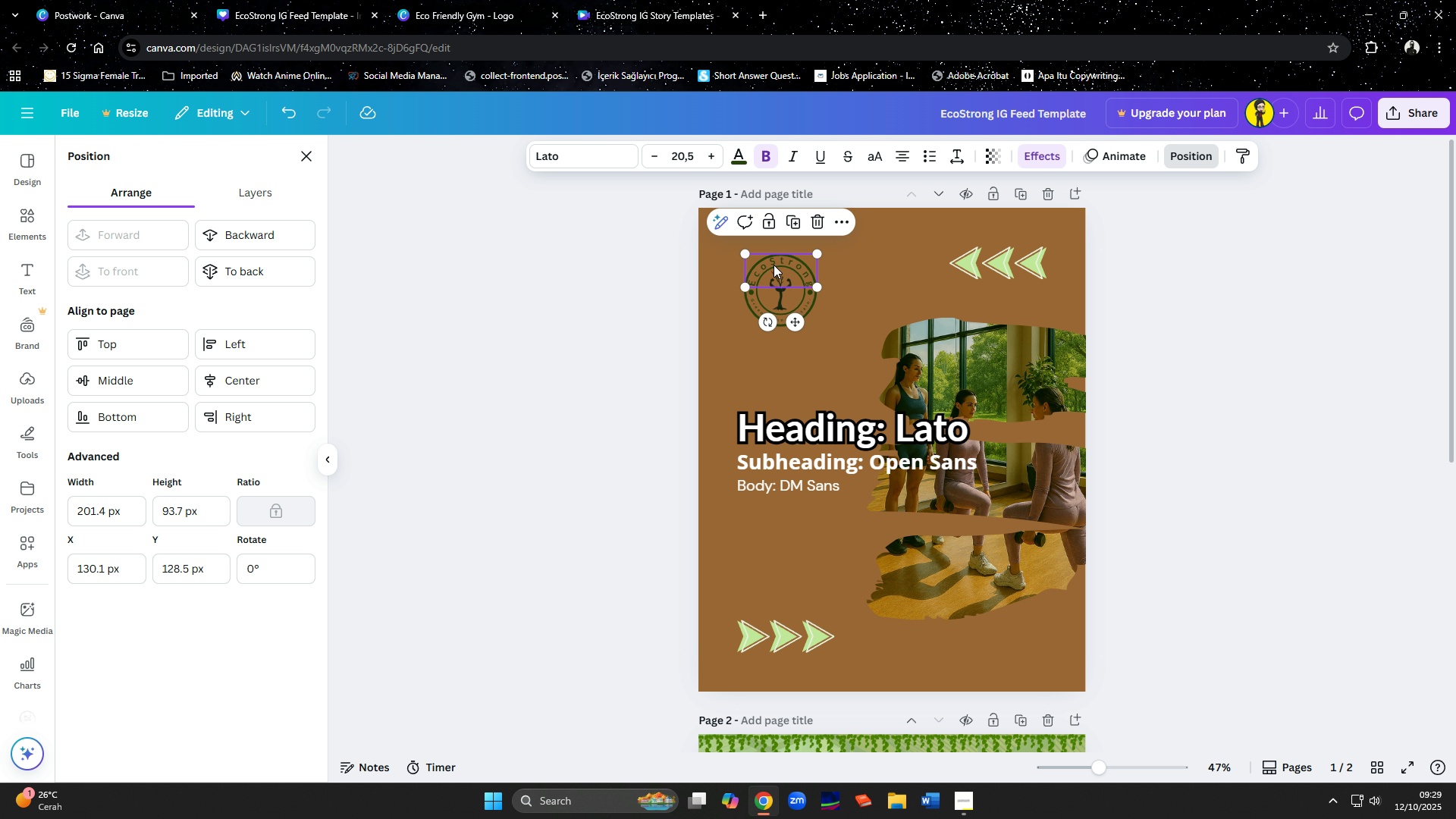 
hold_key(key=ControlLeft, duration=0.9)
 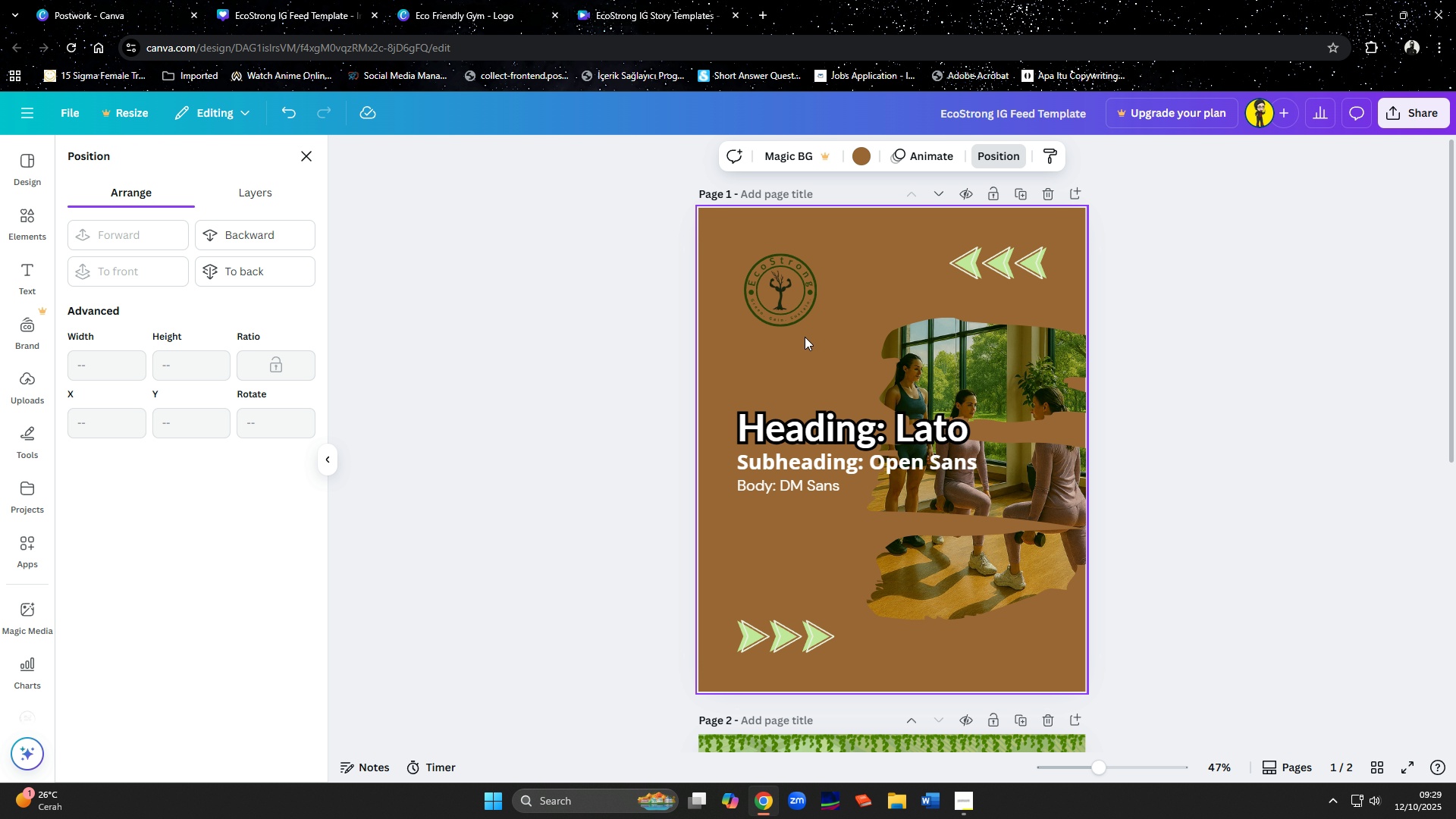 
left_click([805, 337])
 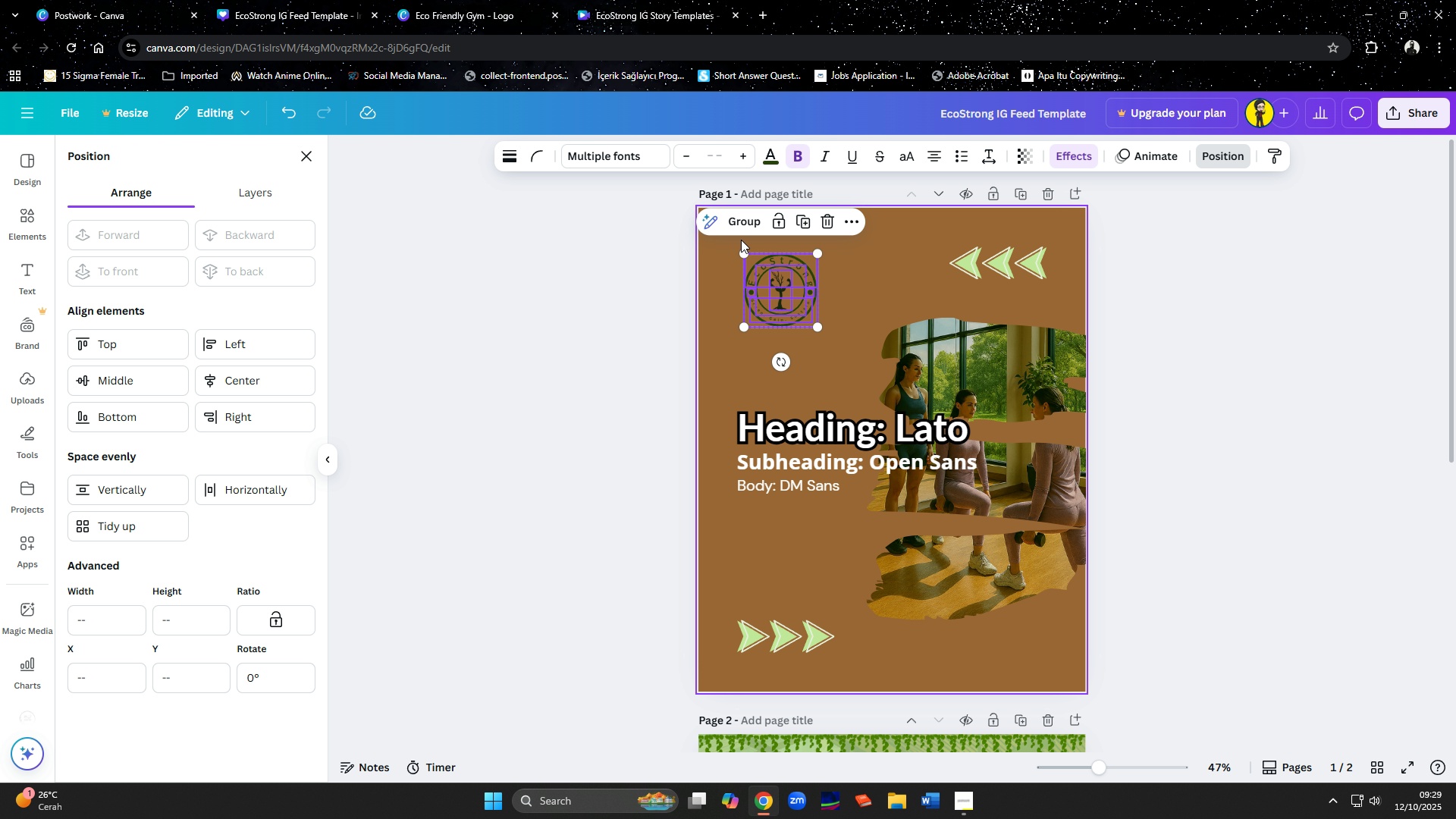 
left_click([745, 226])
 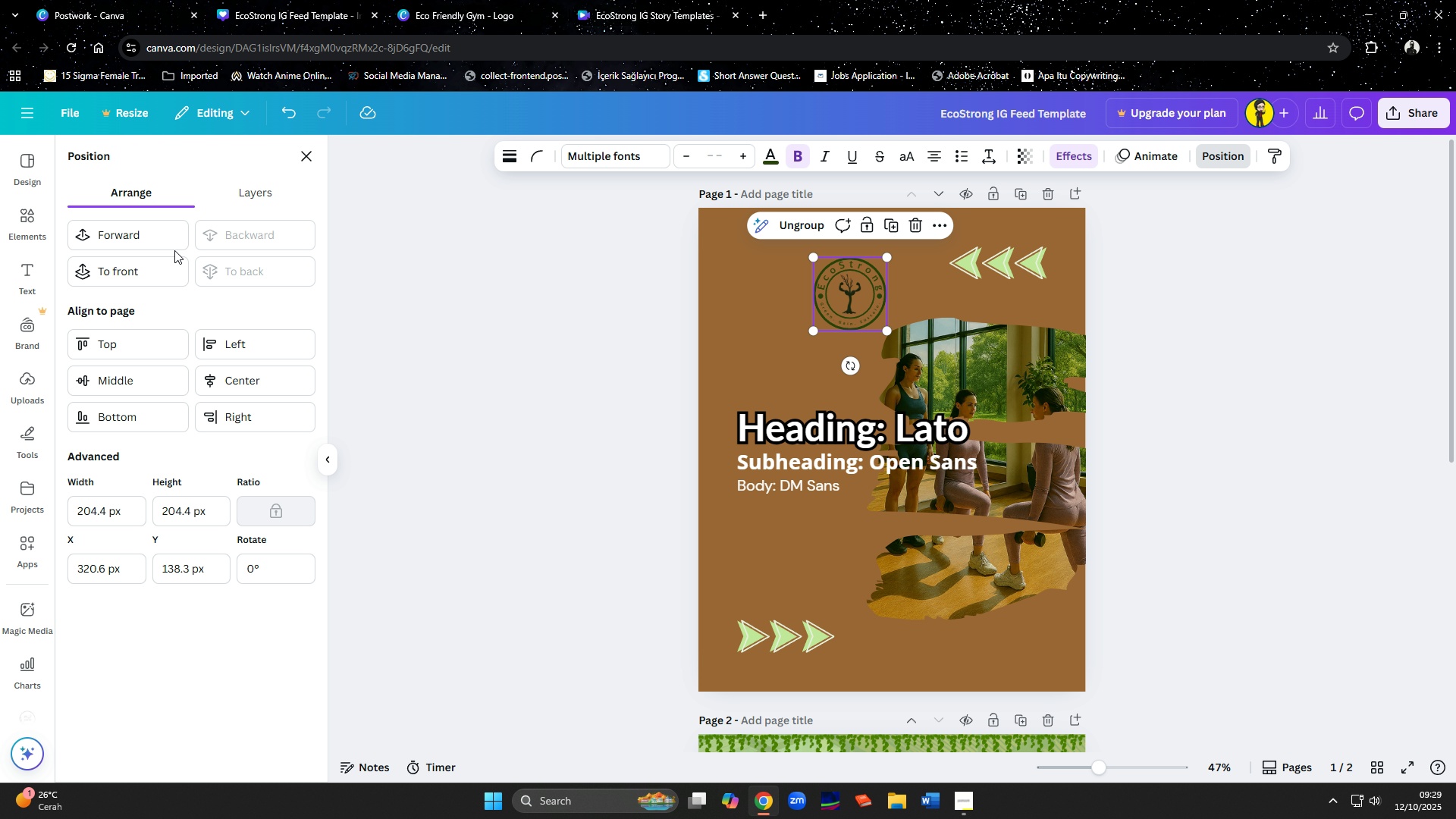 
left_click([22, 216])
 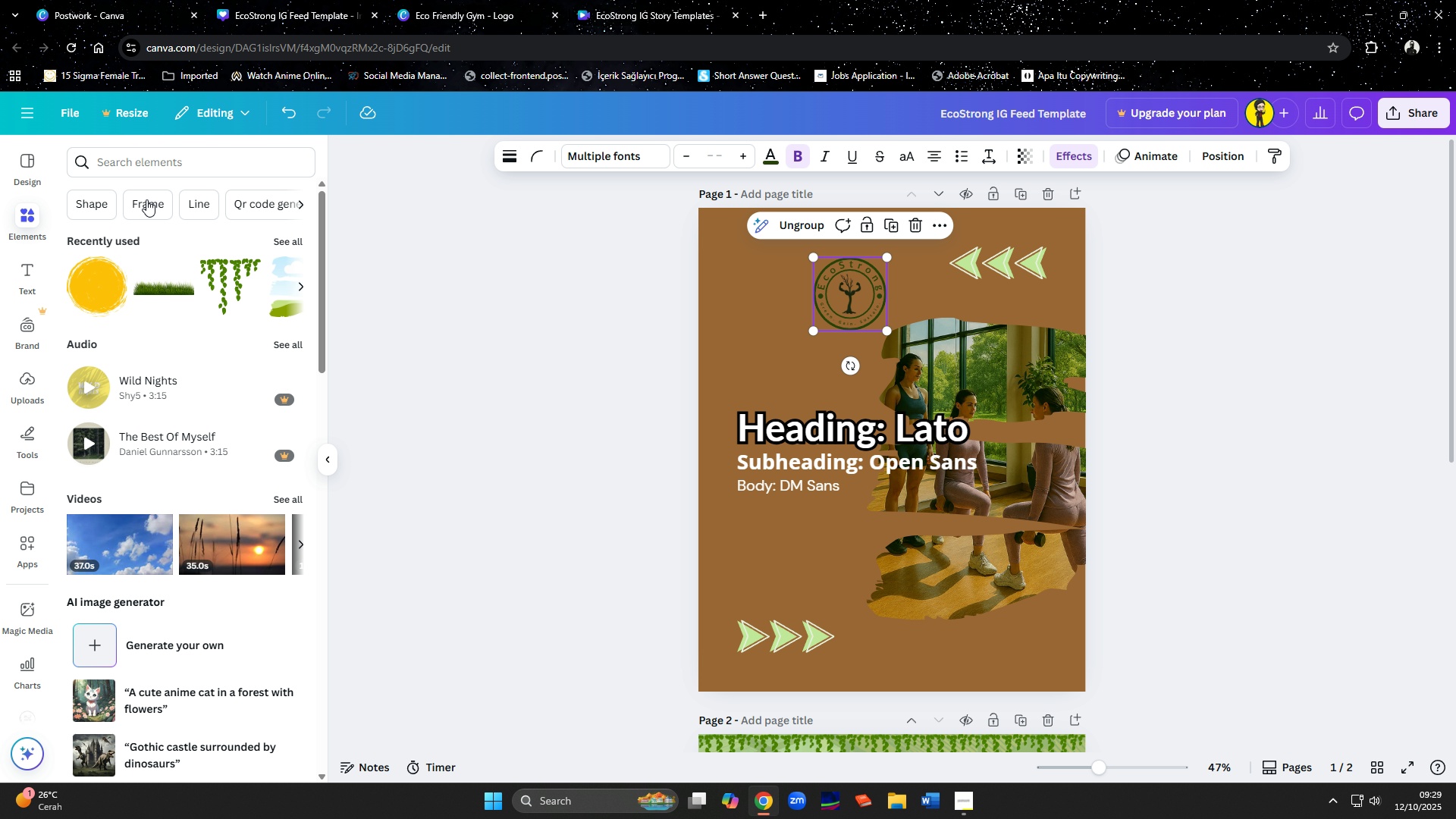 
left_click([111, 202])
 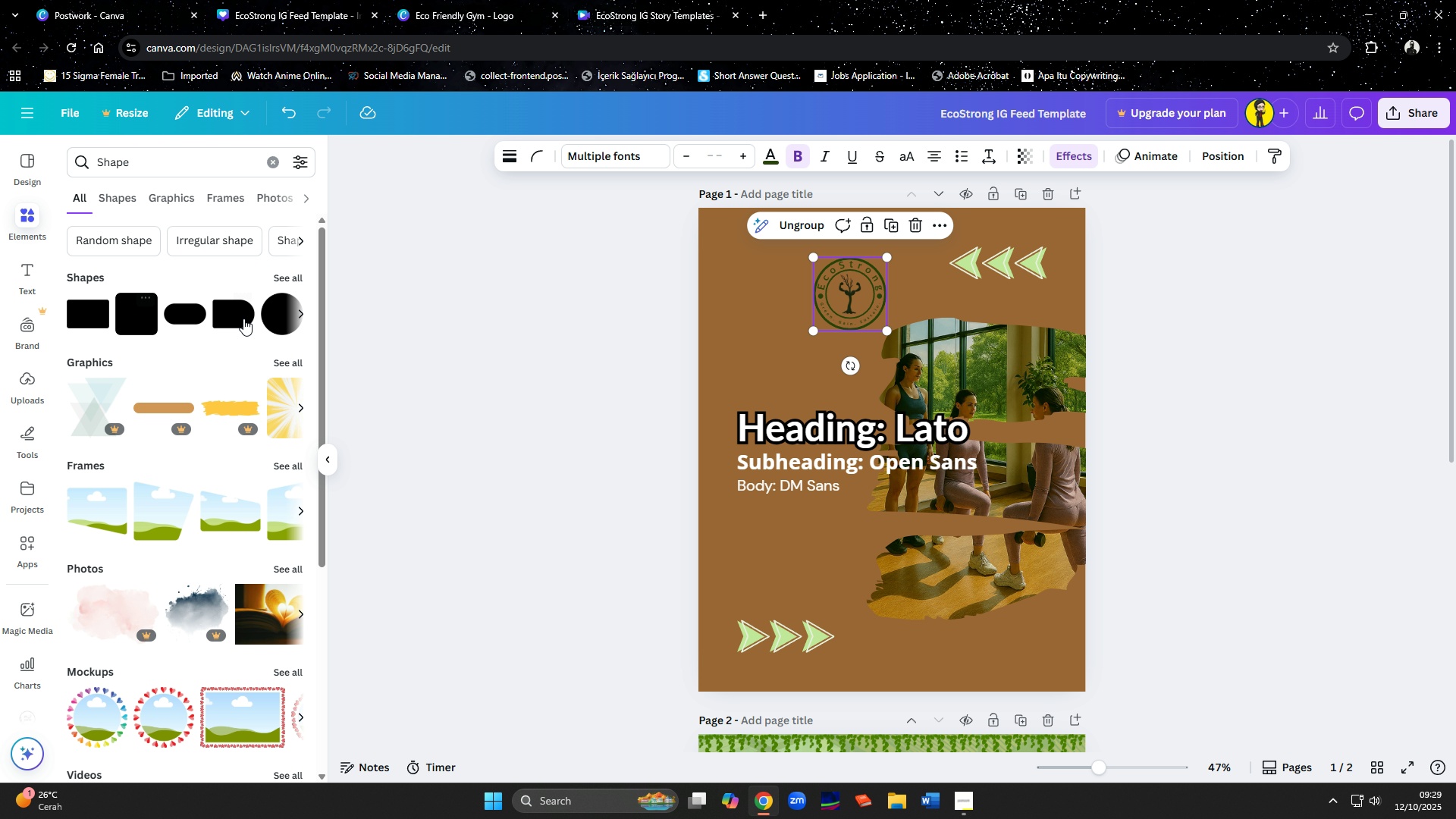 
left_click([278, 314])
 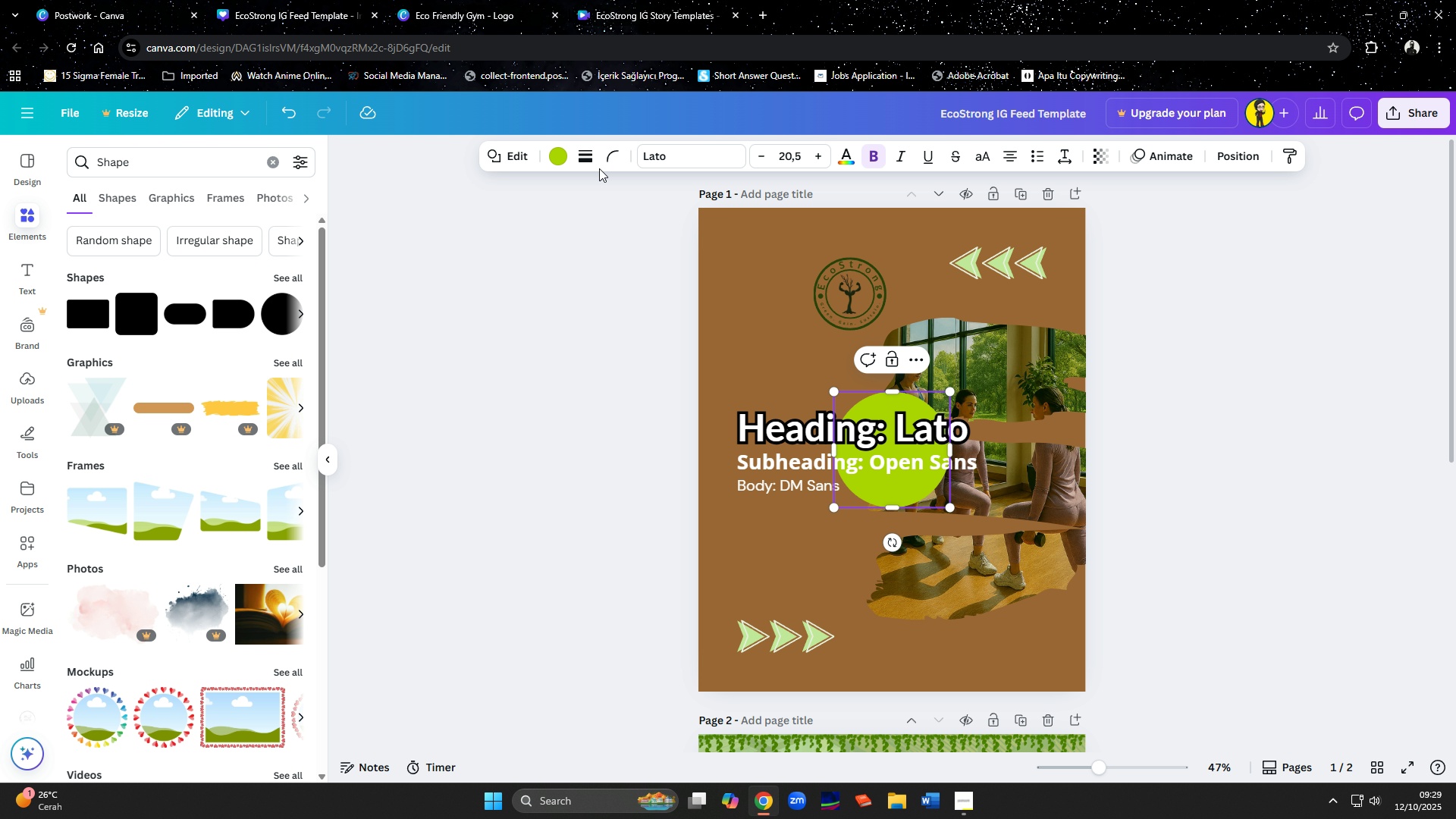 
left_click([538, 157])
 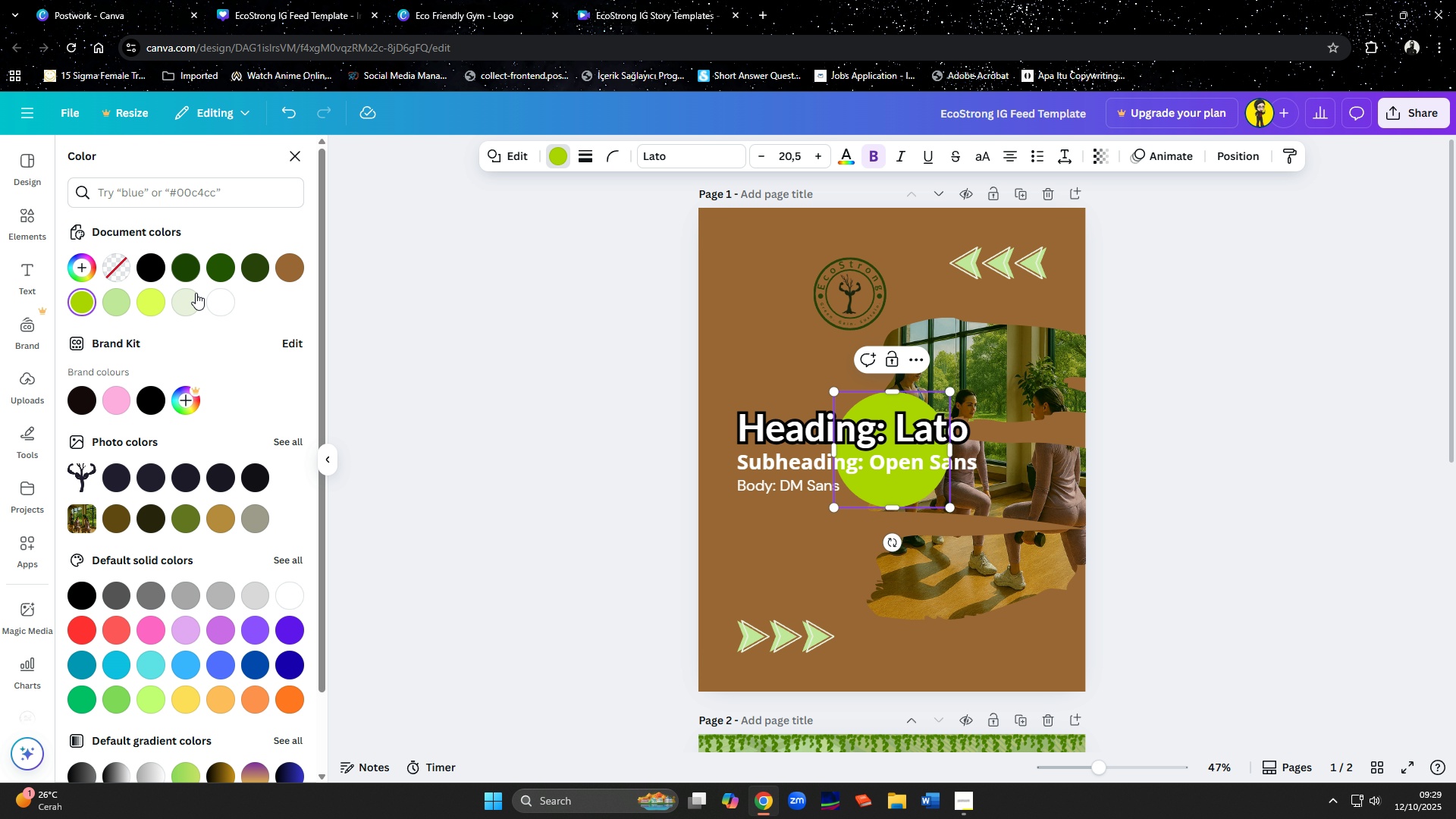 
left_click([196, 298])
 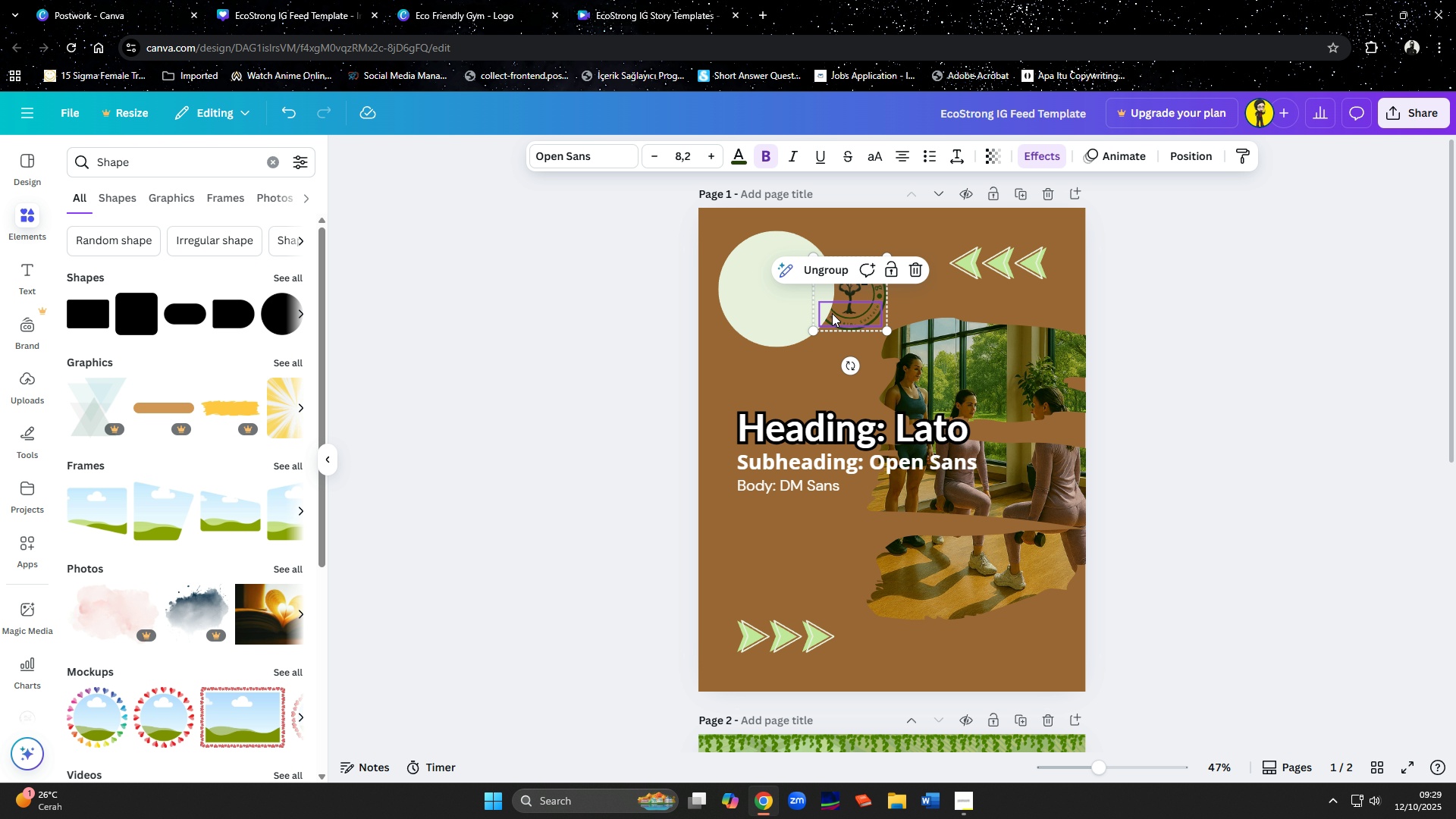 
wait(5.08)
 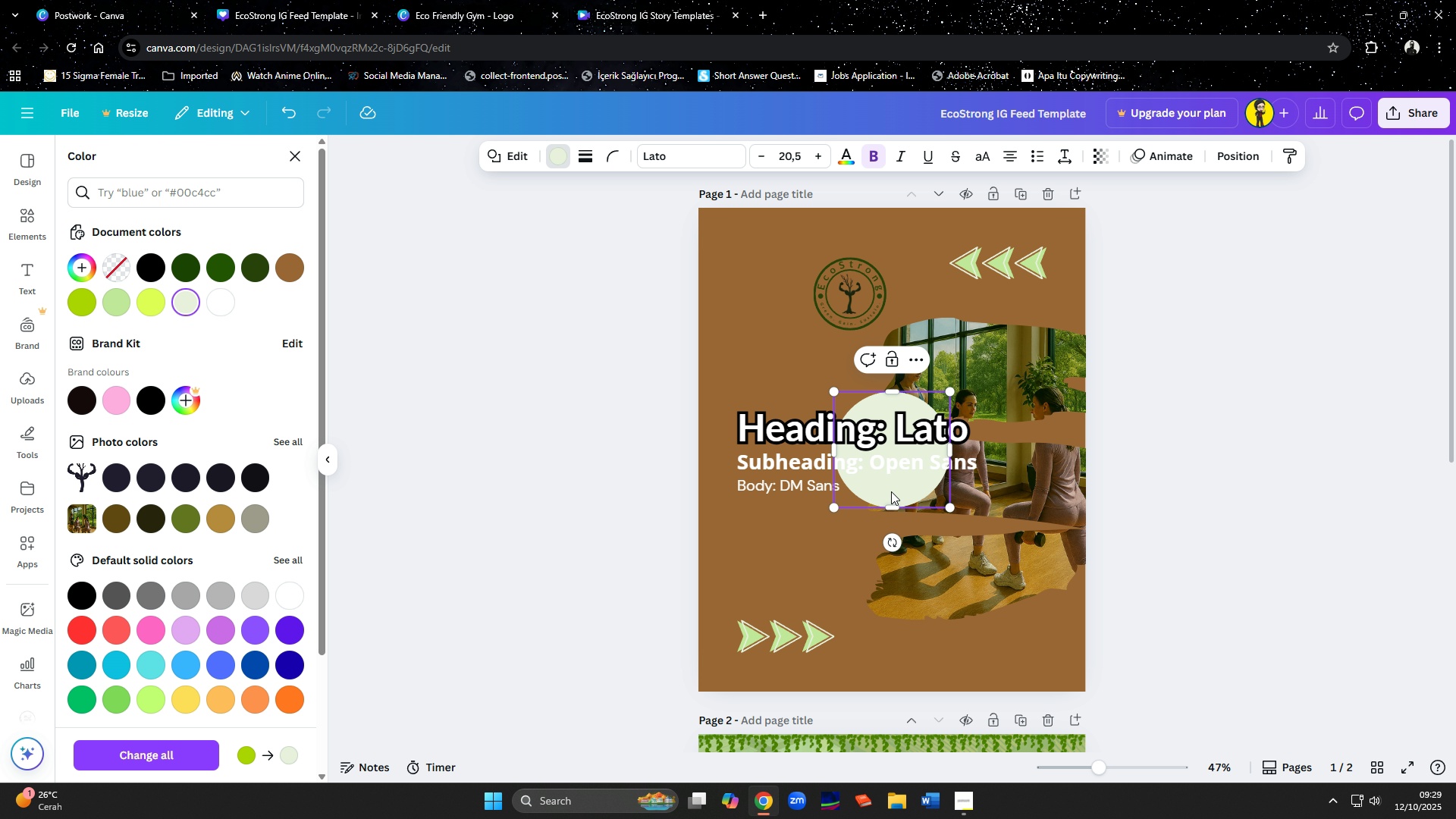 
left_click([1228, 156])
 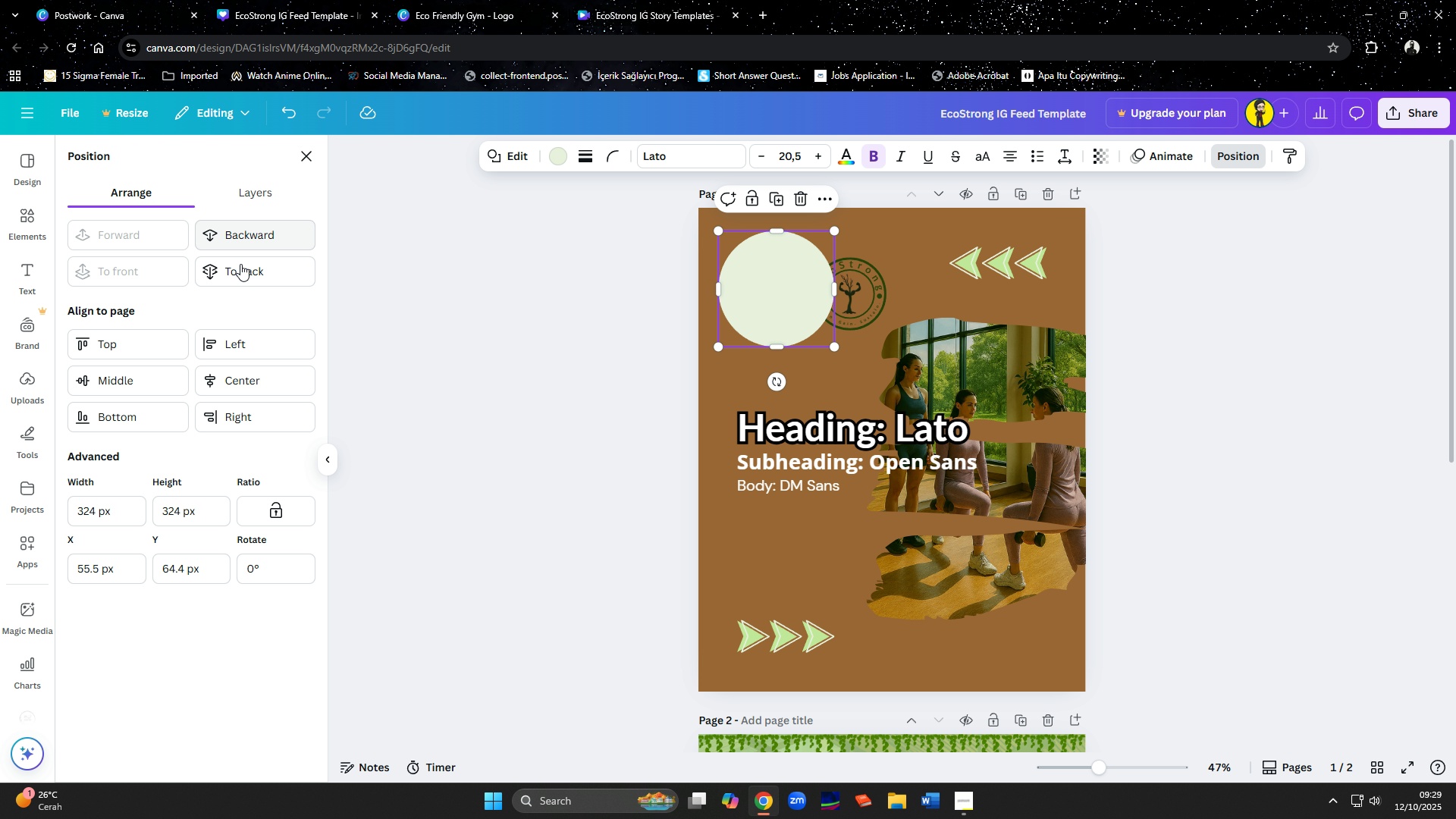 
left_click([240, 267])
 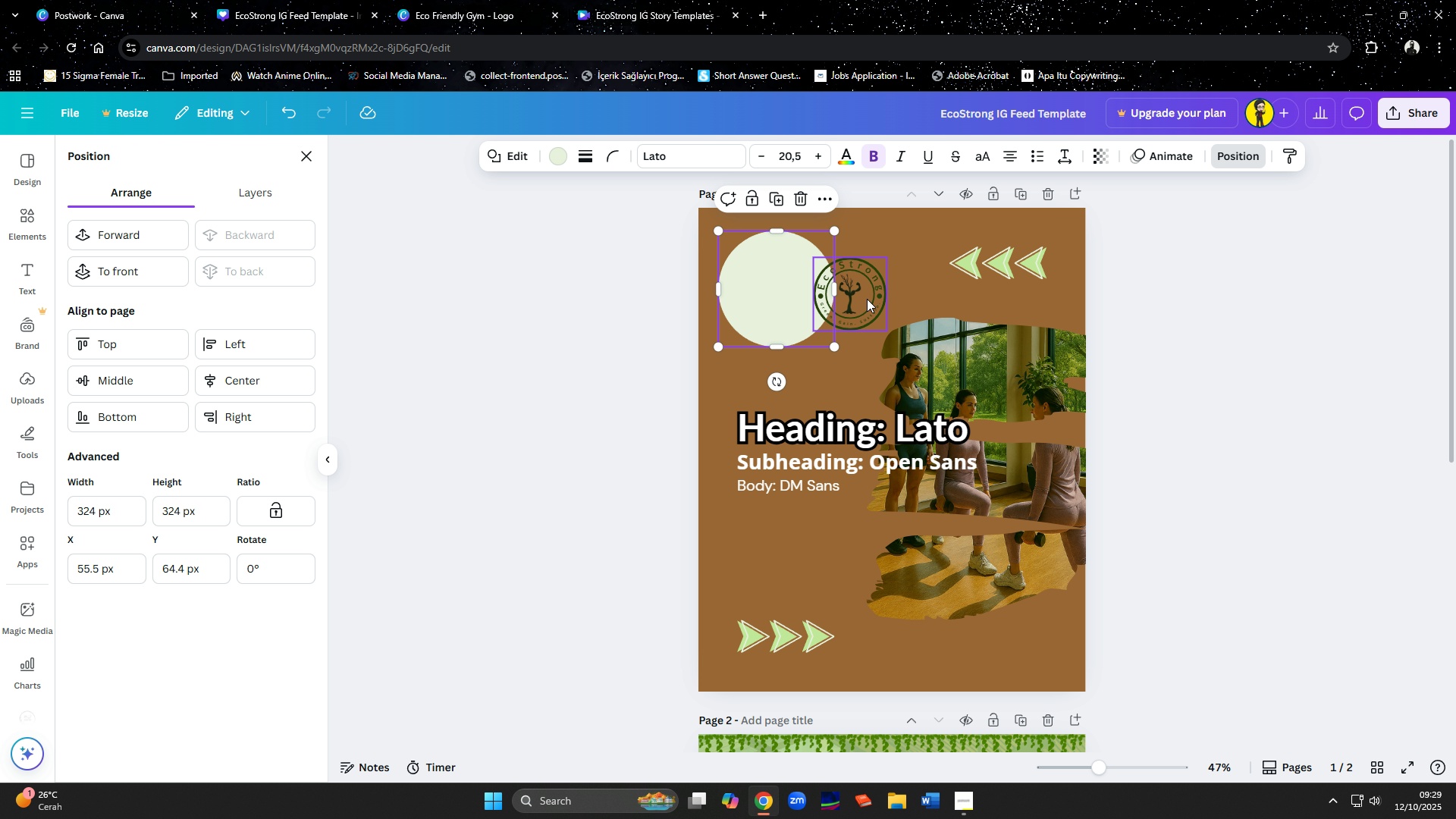 
left_click([862, 298])
 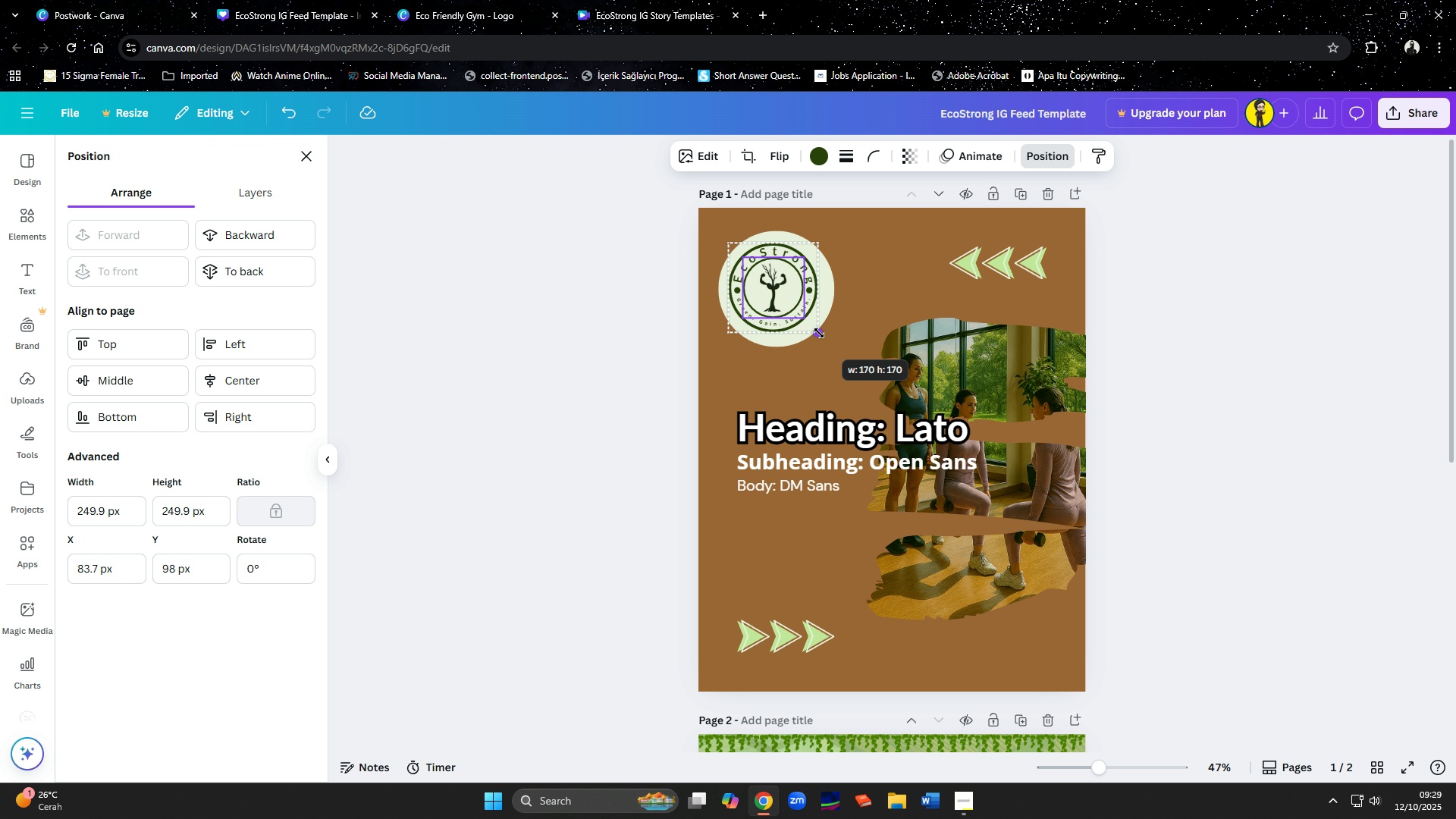 
wait(5.52)
 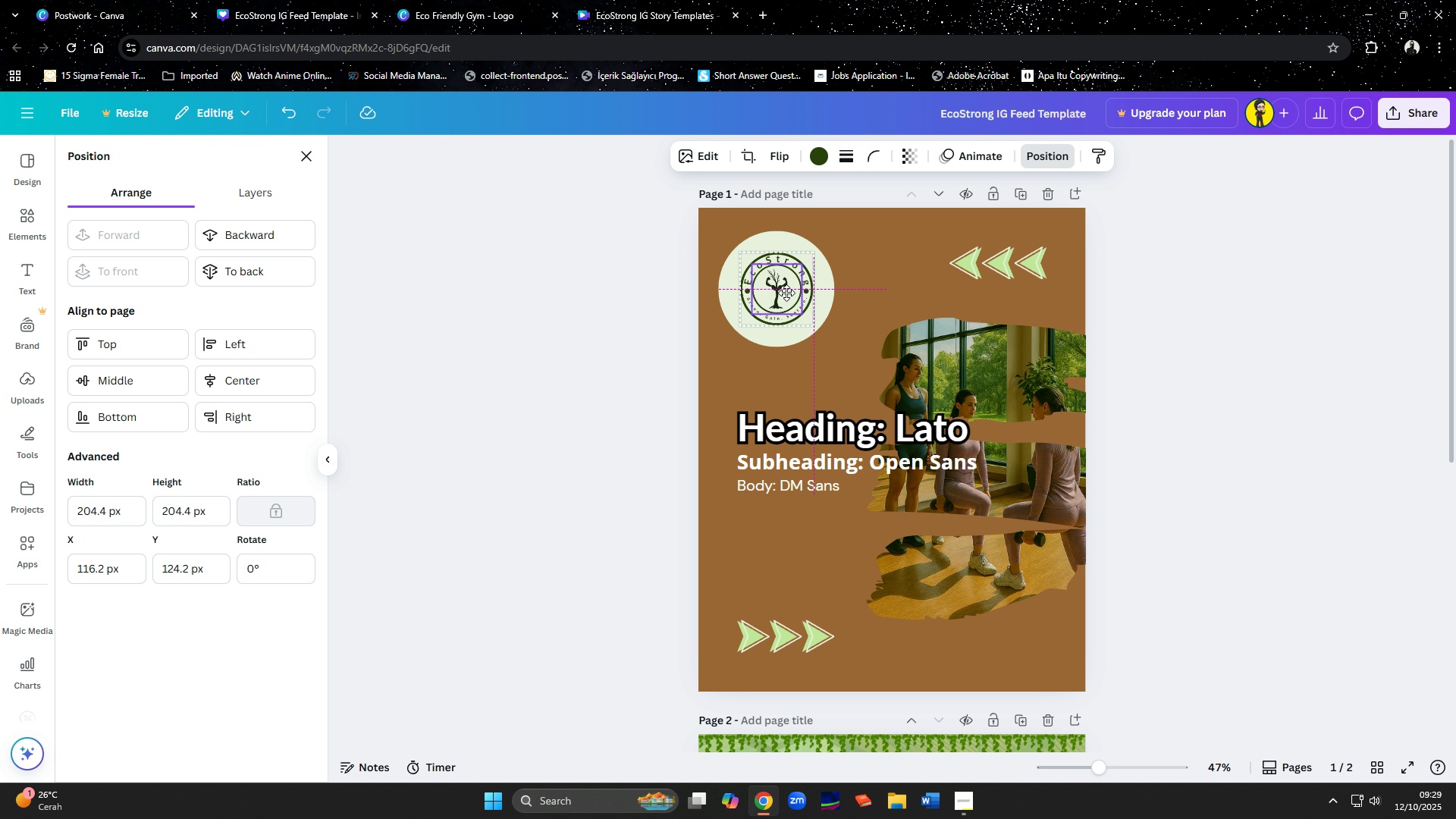 
mouse_move([828, 337])
 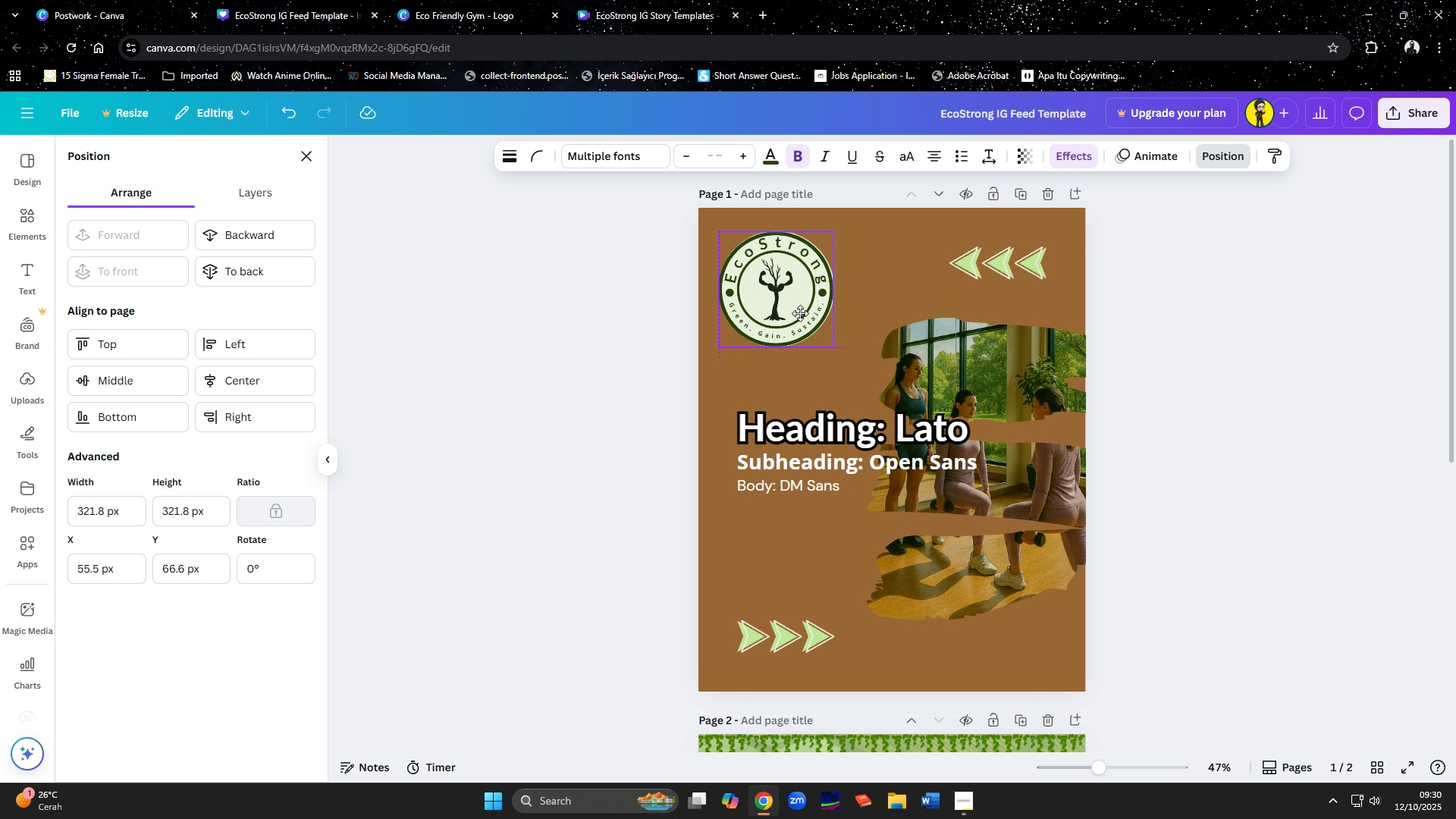 
wait(14.18)
 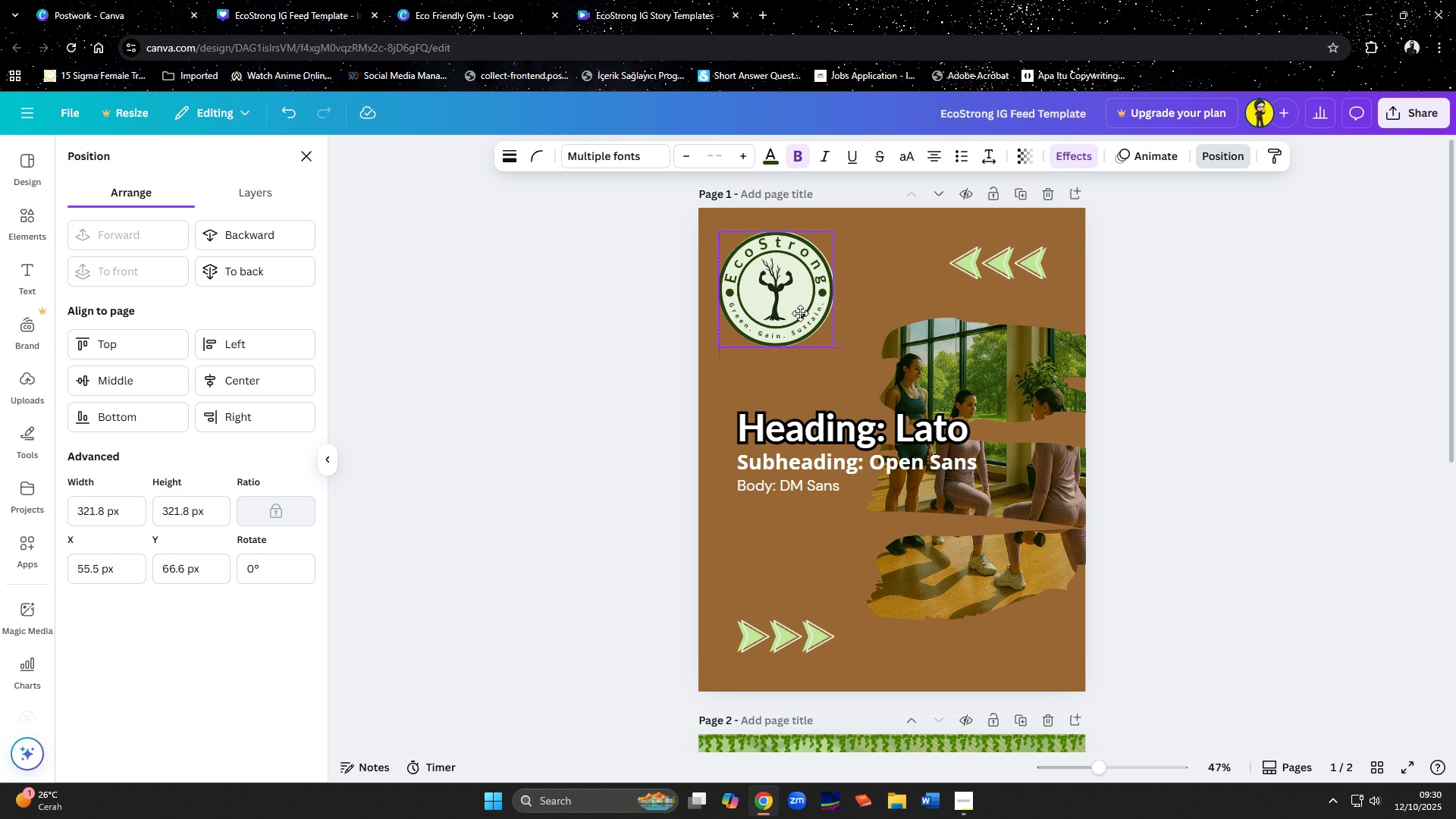 
left_click([819, 369])
 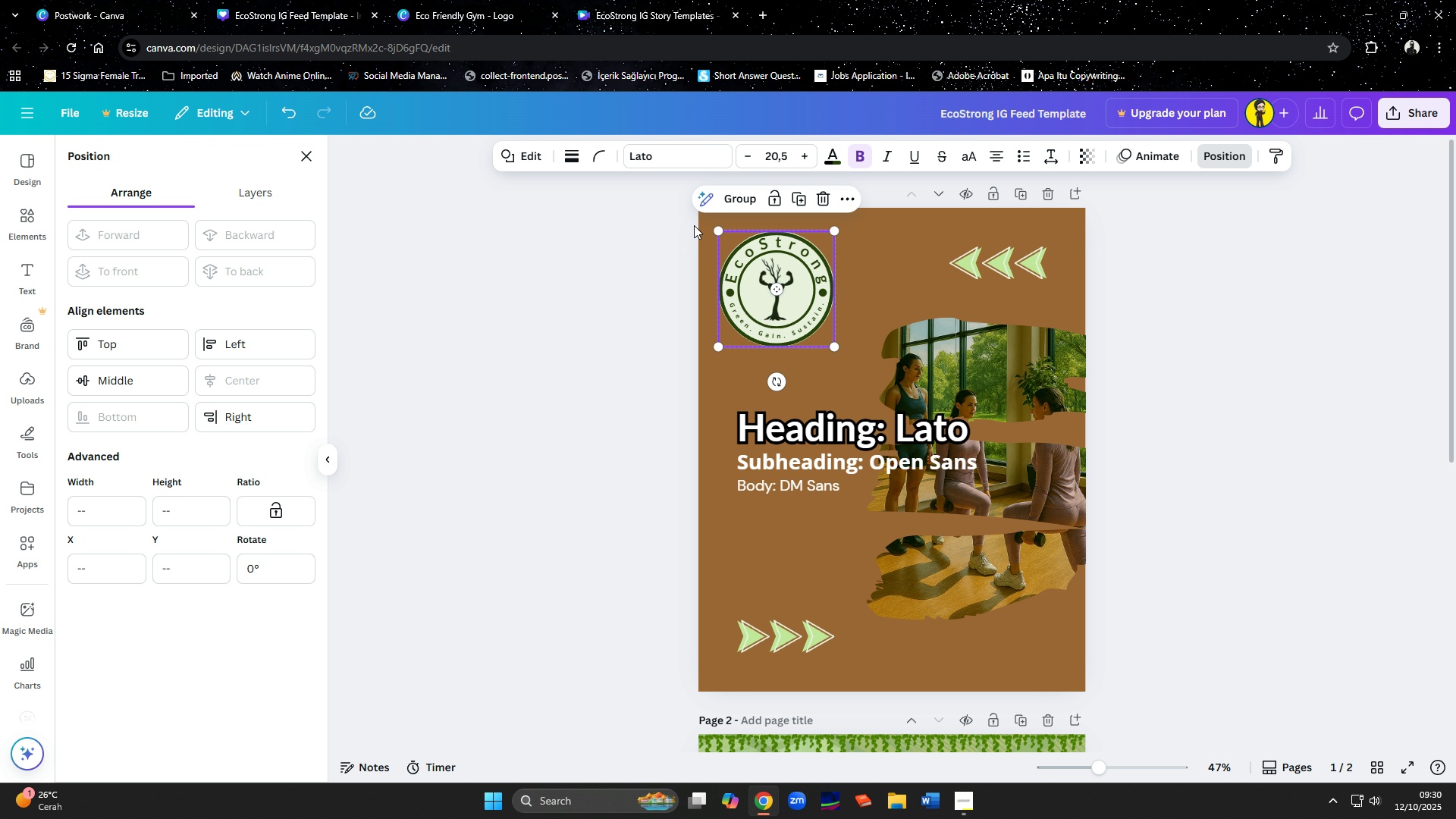 
left_click([736, 201])
 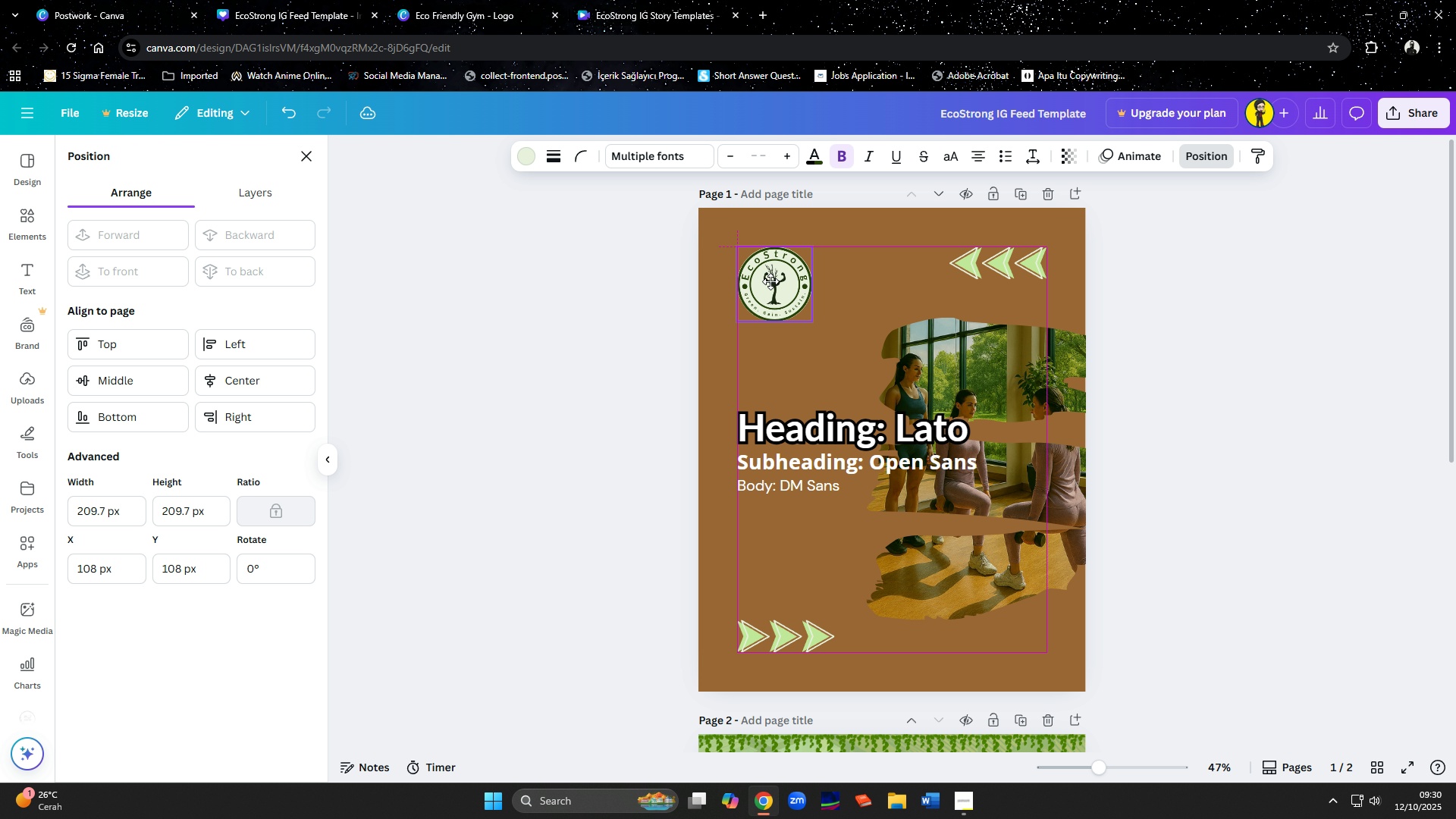 
wait(5.54)
 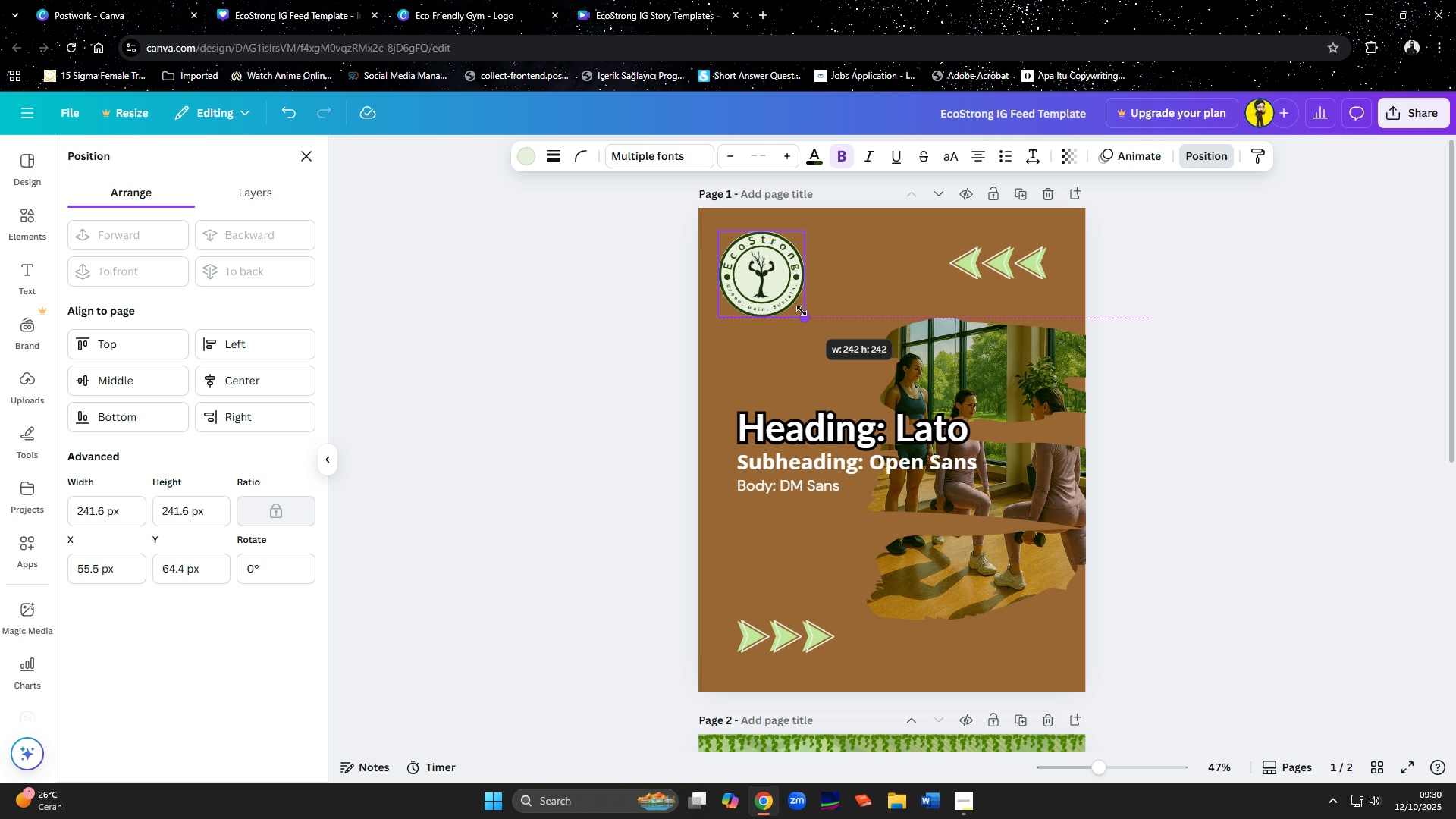 
left_click([828, 368])
 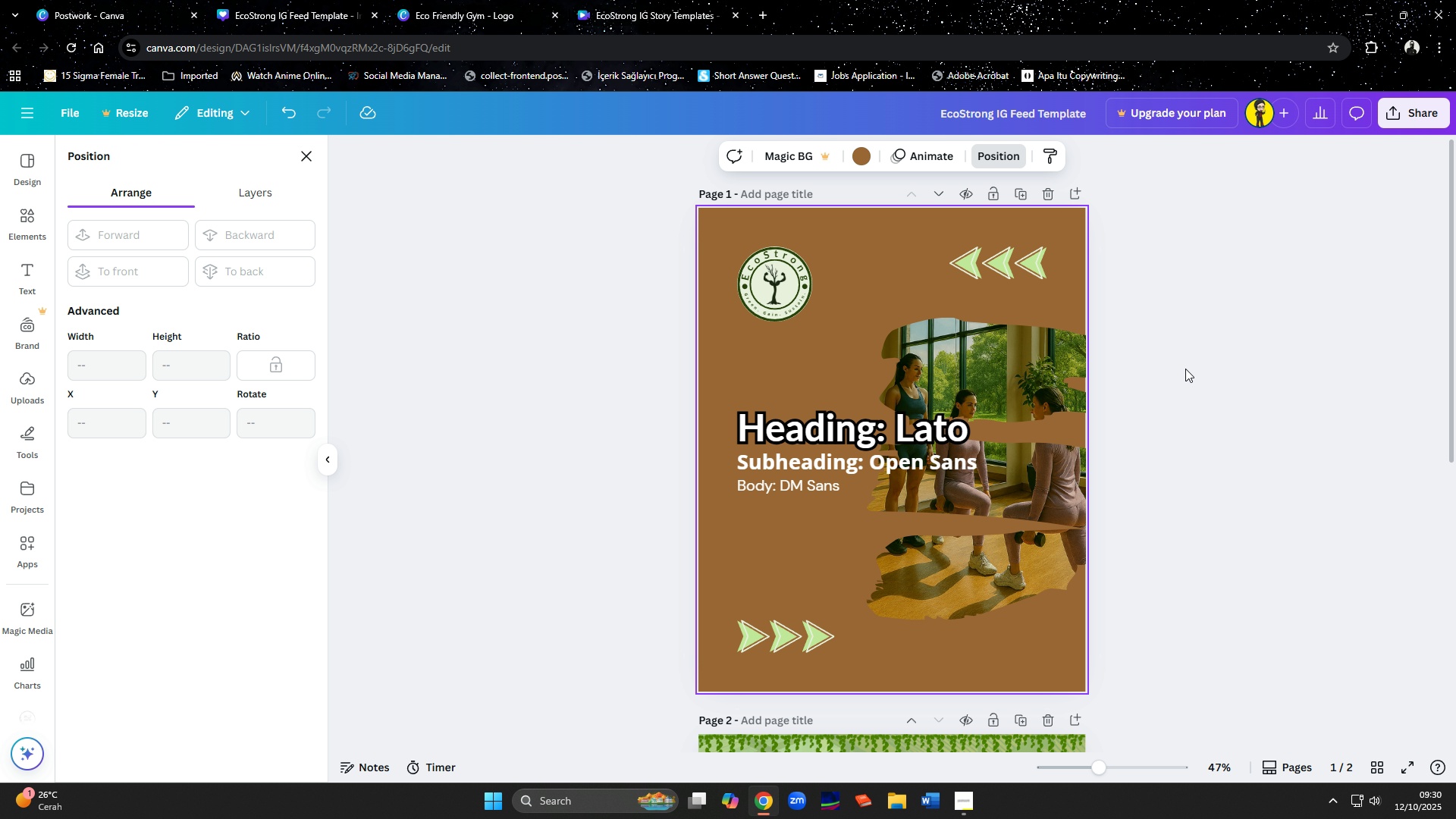 
left_click([1209, 369])
 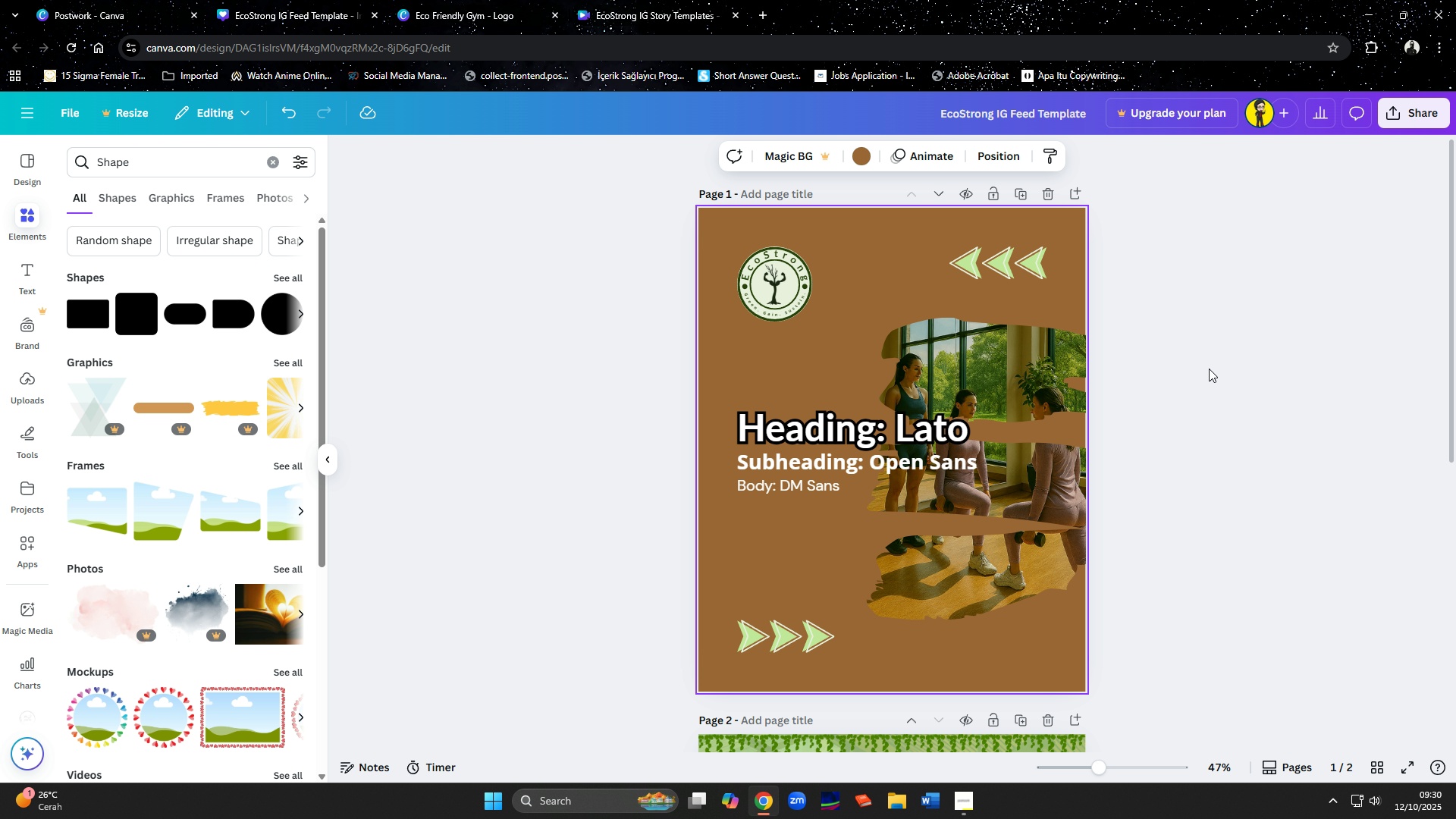 
scroll: coordinate [1209, 369], scroll_direction: down, amount: 6.0
 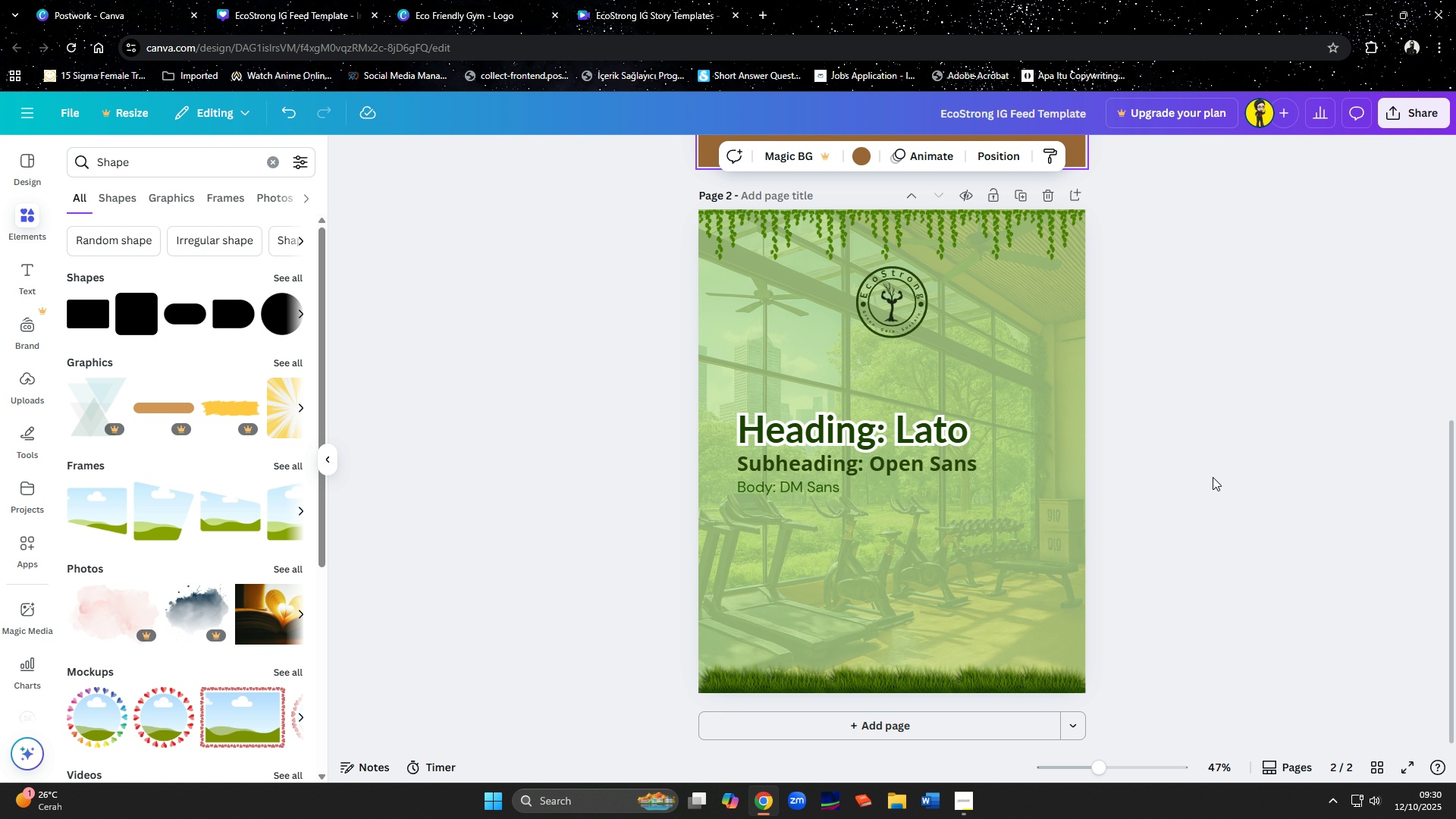 
scroll: coordinate [1213, 477], scroll_direction: up, amount: 5.0
 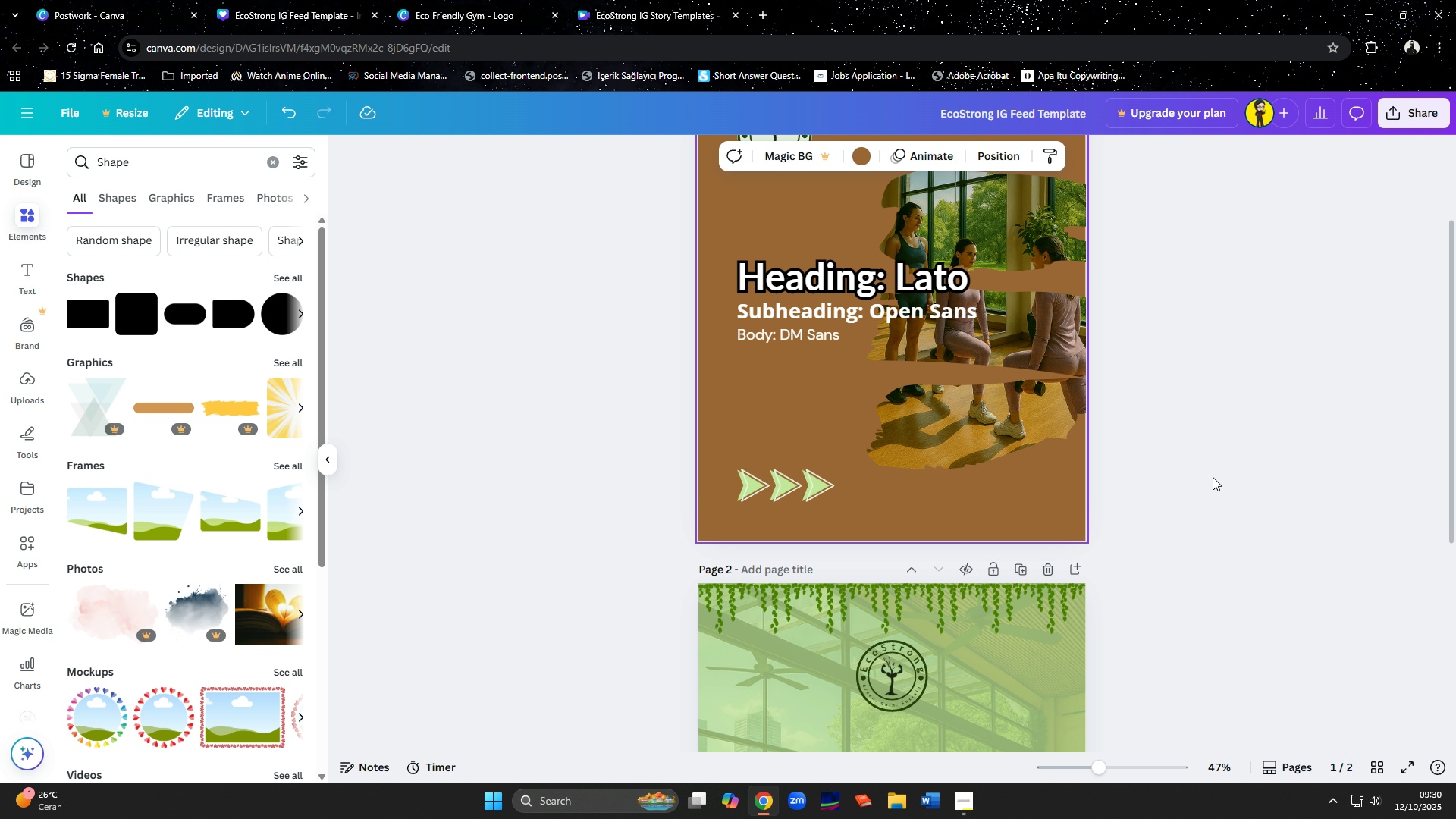 
scroll: coordinate [1213, 477], scroll_direction: down, amount: 9.0
 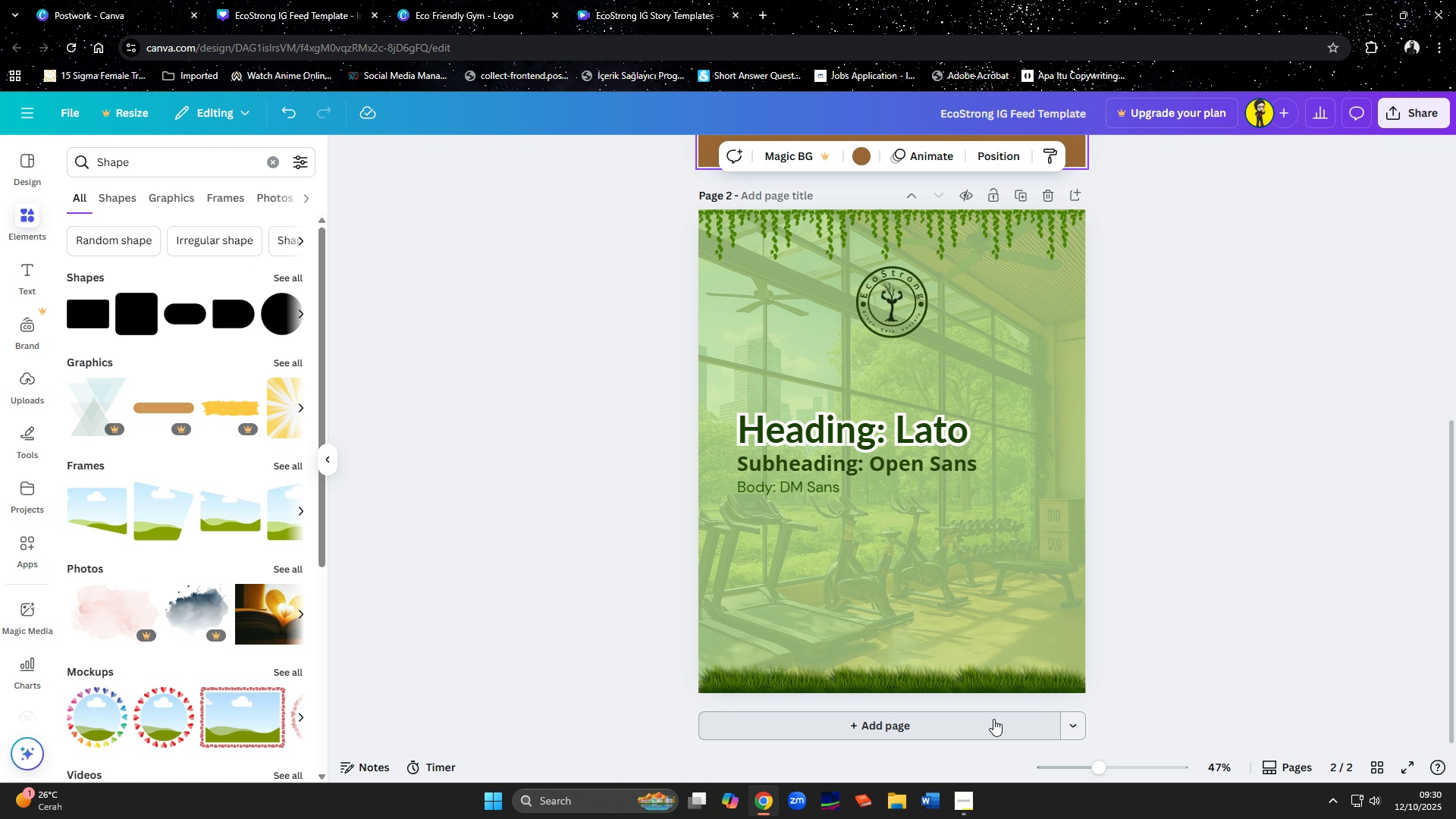 
left_click([993, 719])
 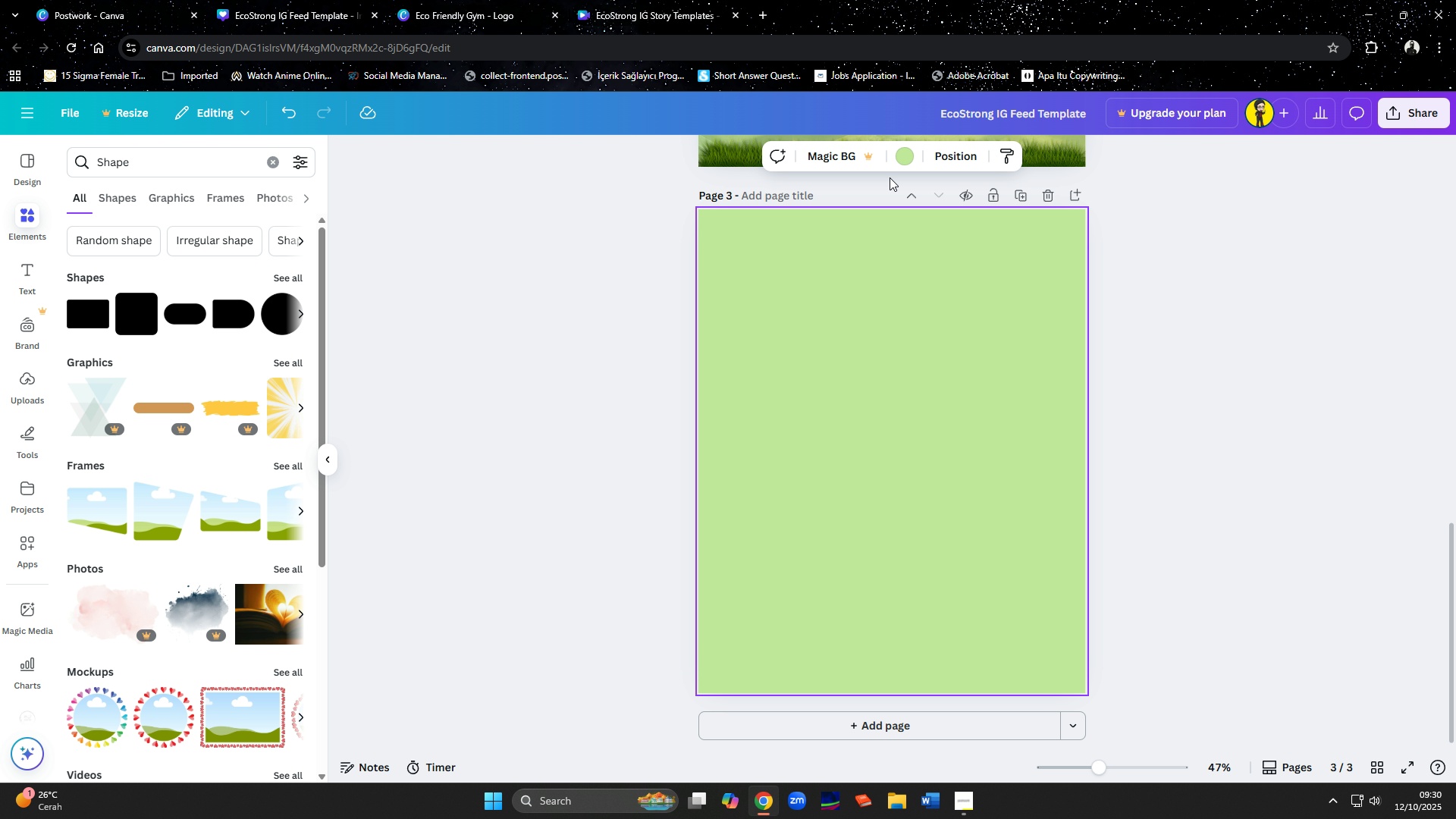 
left_click([893, 158])
 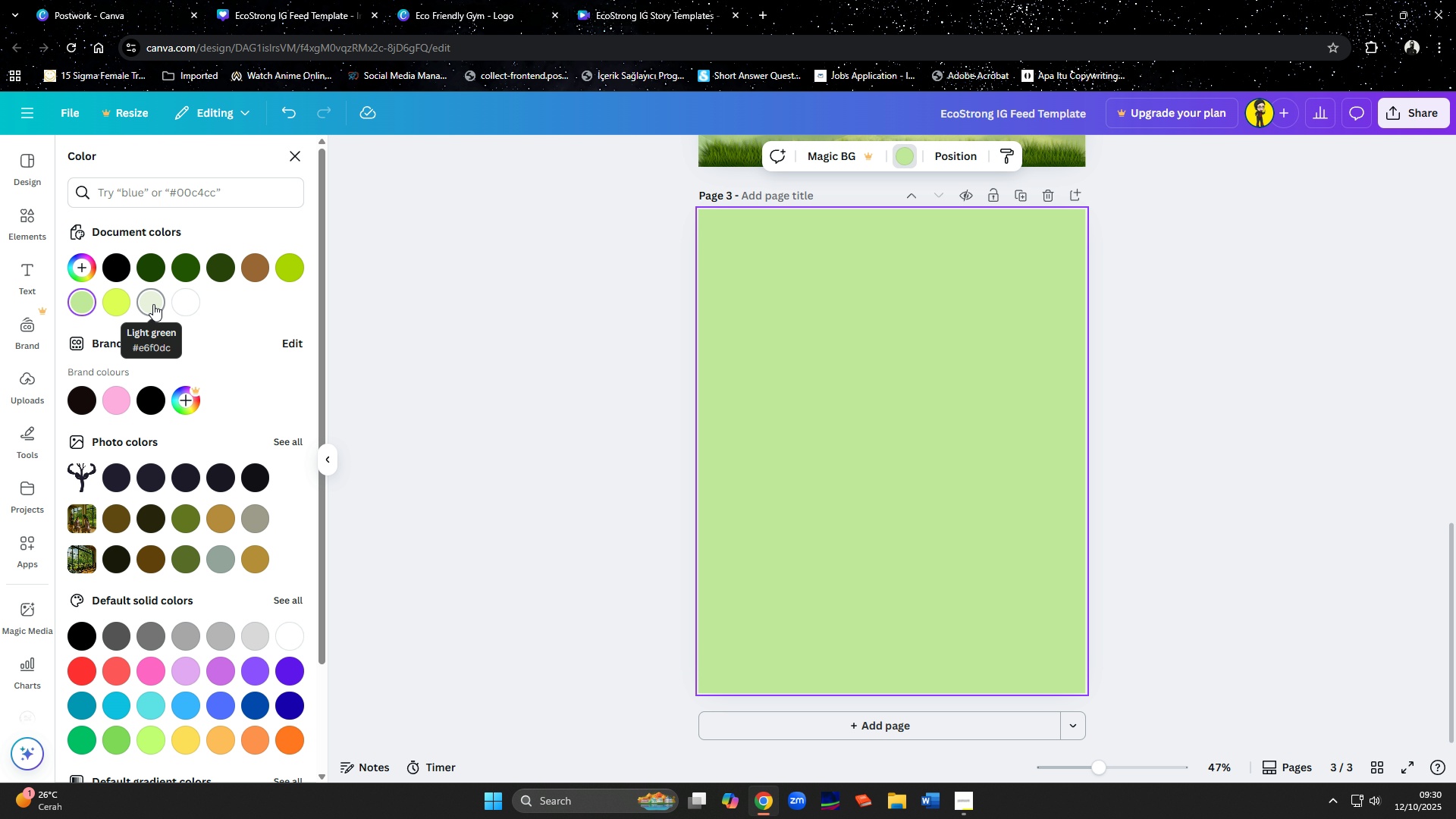 
left_click([154, 304])
 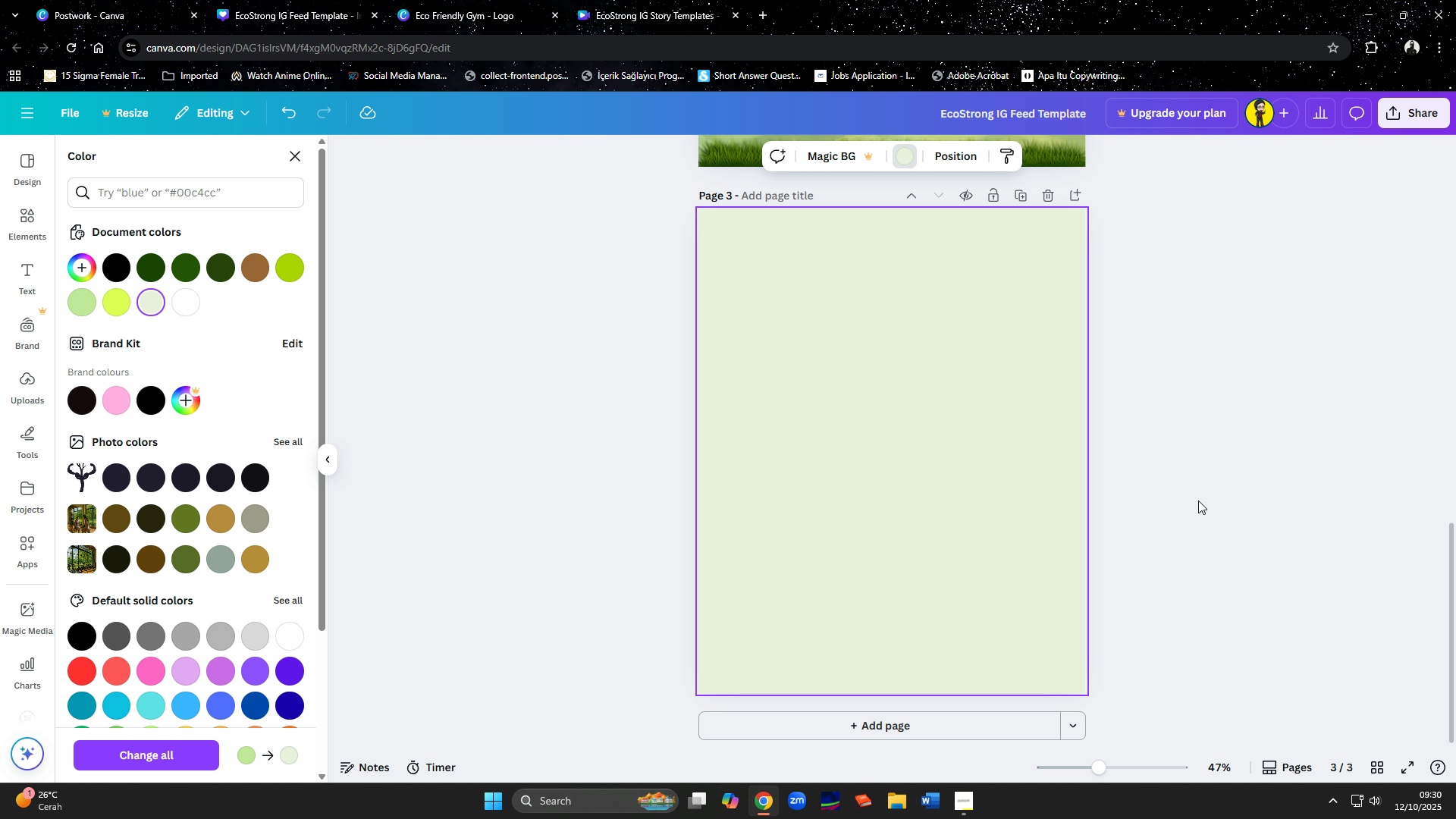 
left_click([1203, 497])
 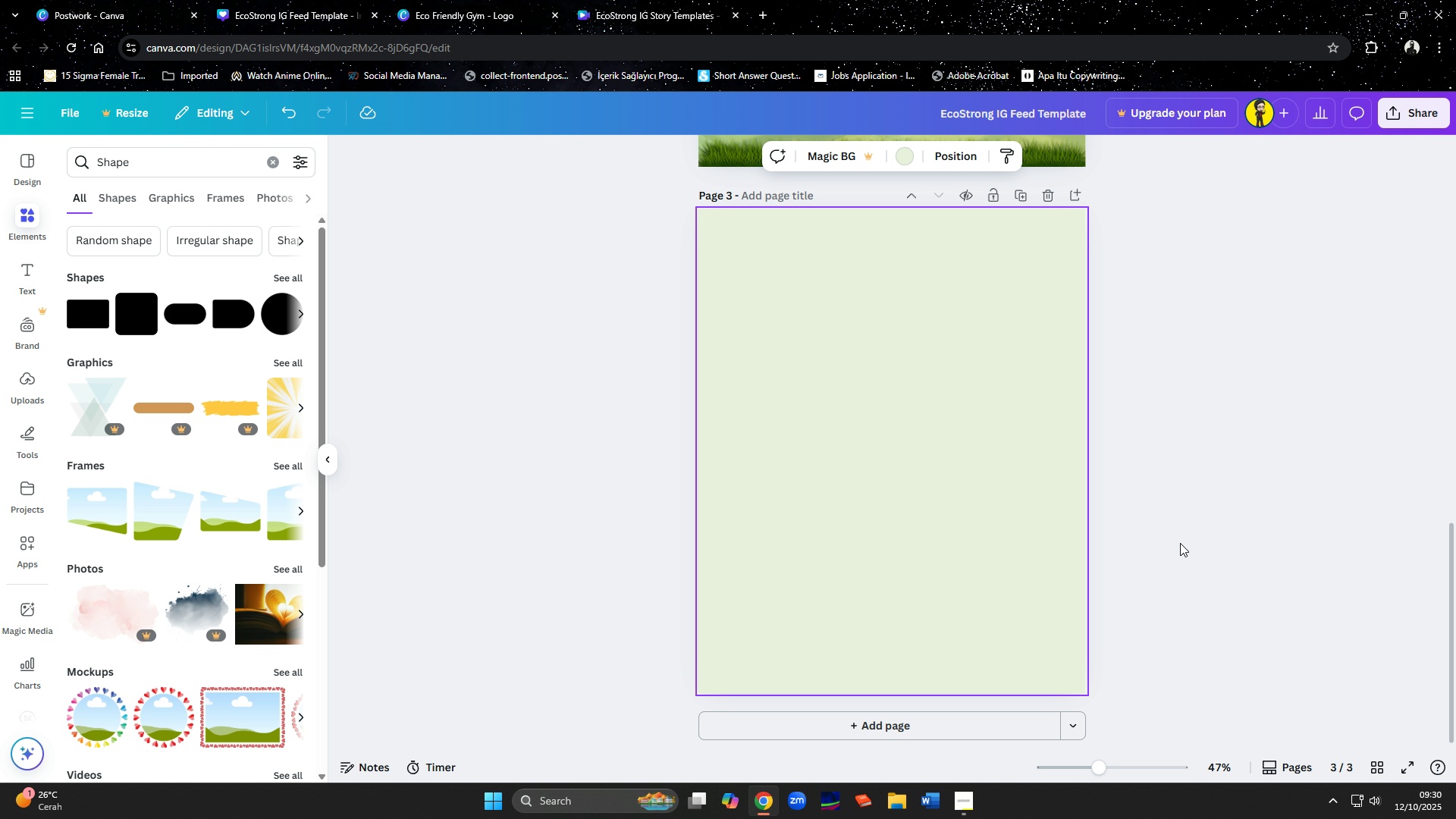 
scroll: coordinate [1180, 543], scroll_direction: up, amount: 7.0
 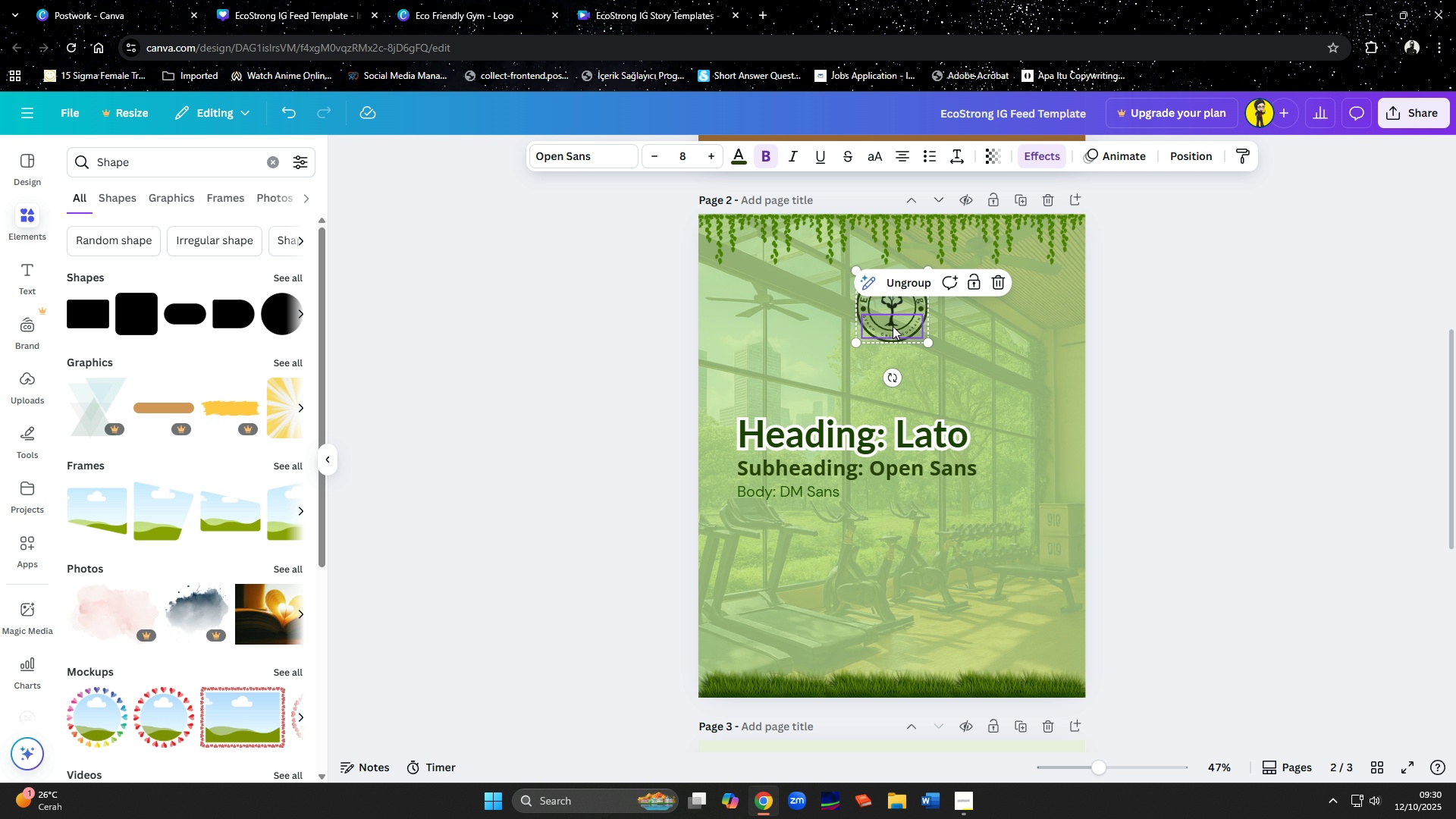 
left_click([893, 326])
 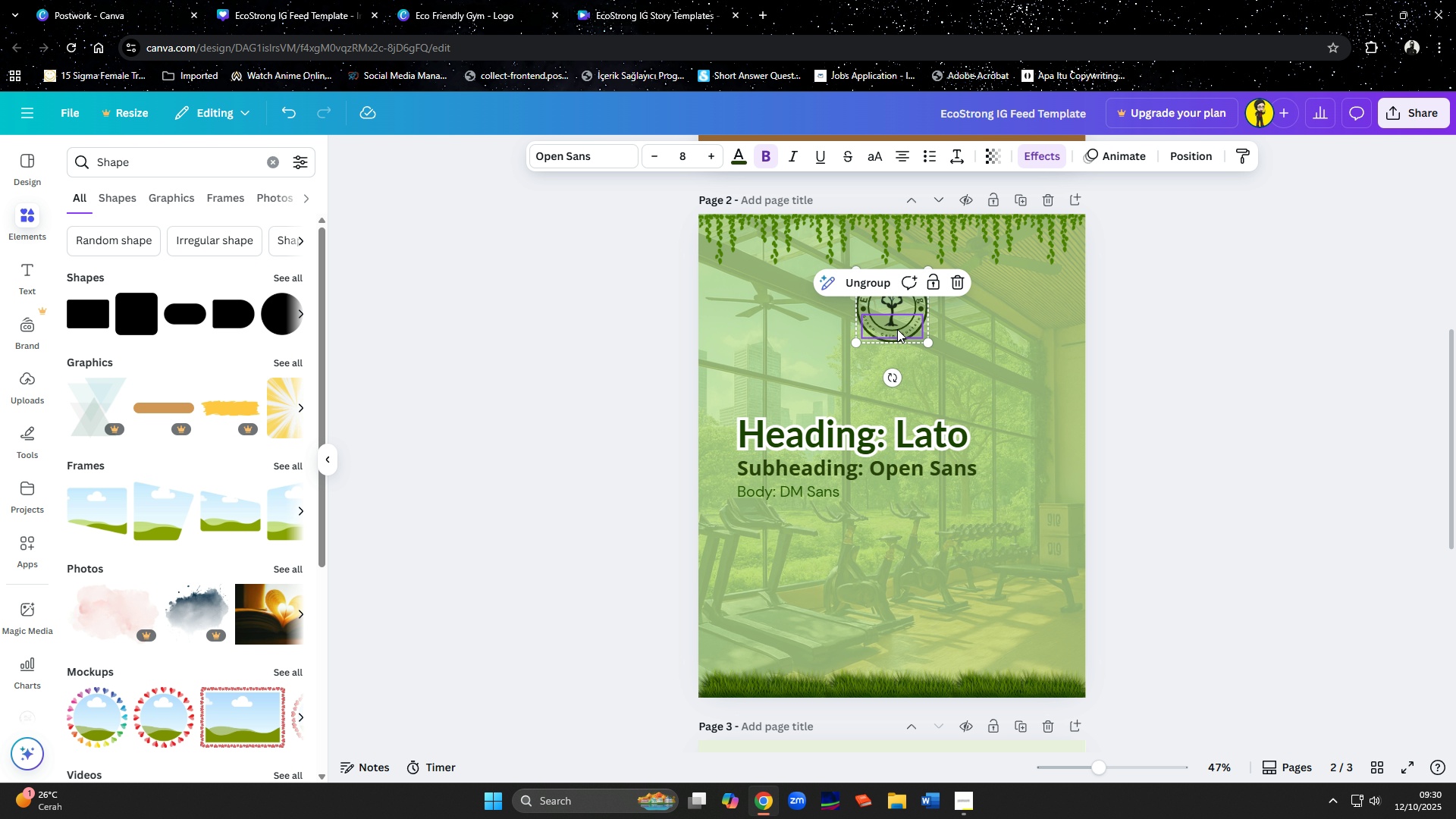 
key(Control+C)
 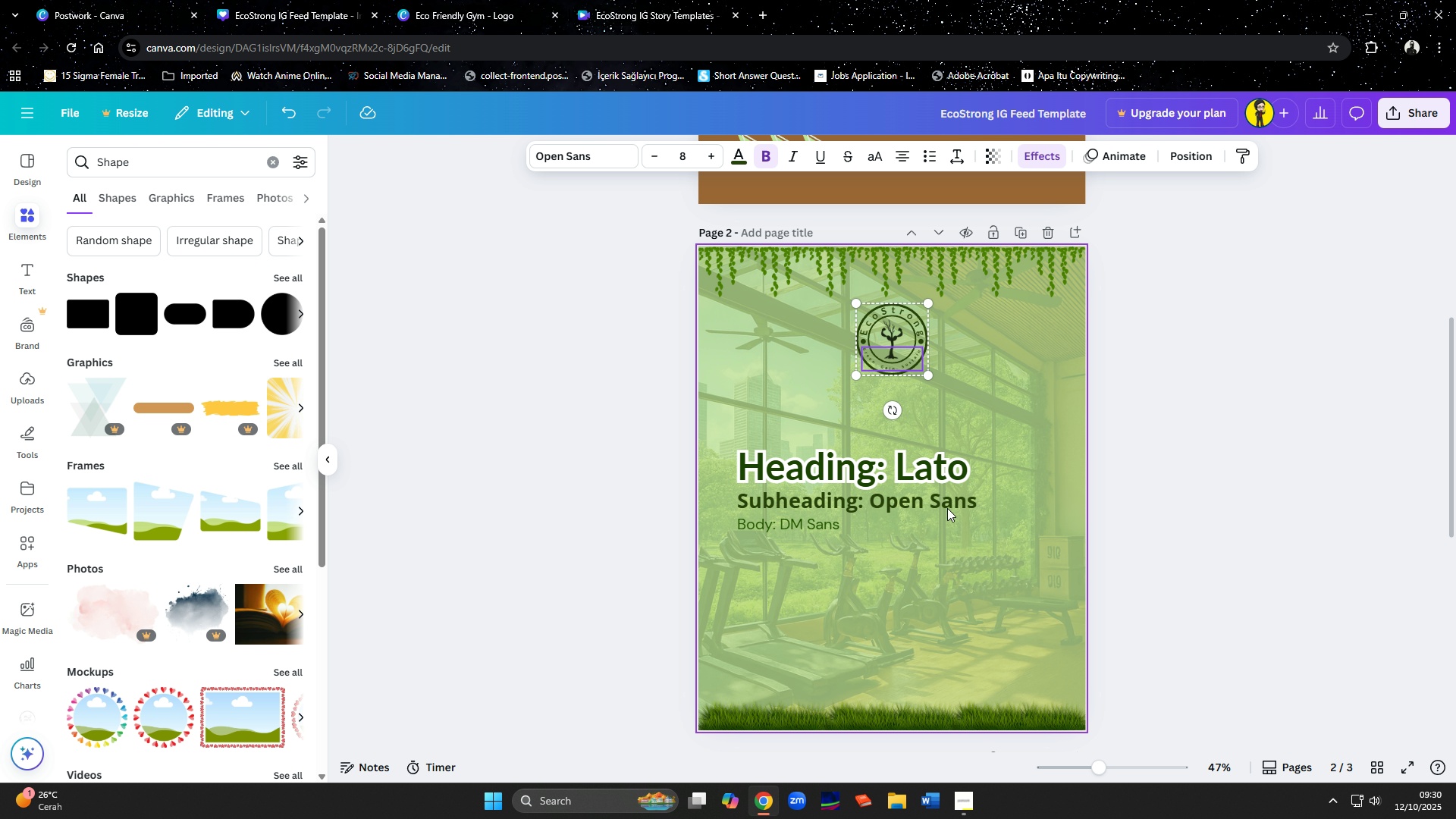 
scroll: coordinate [947, 508], scroll_direction: down, amount: 5.0
 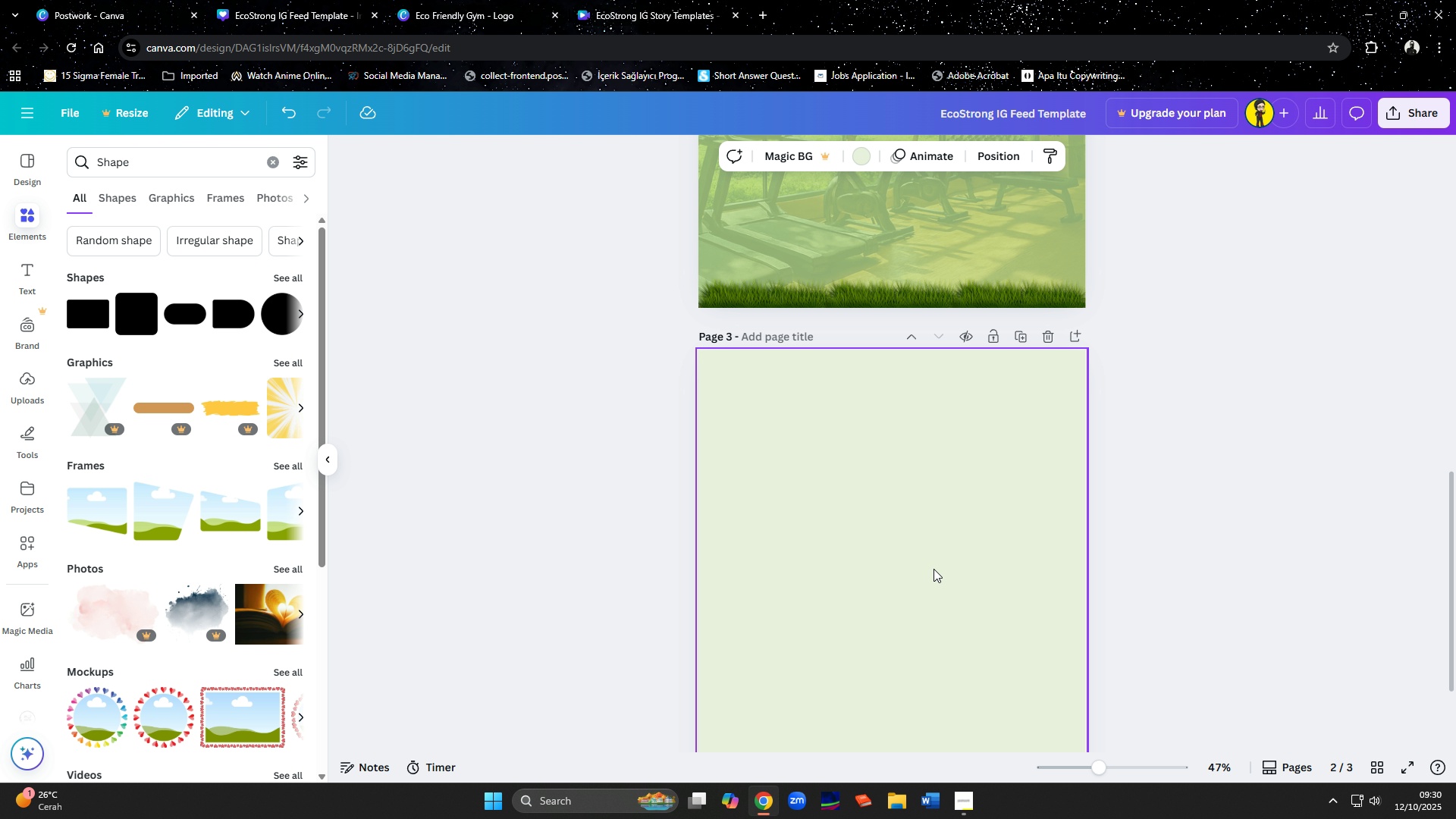 
left_click([934, 569])
 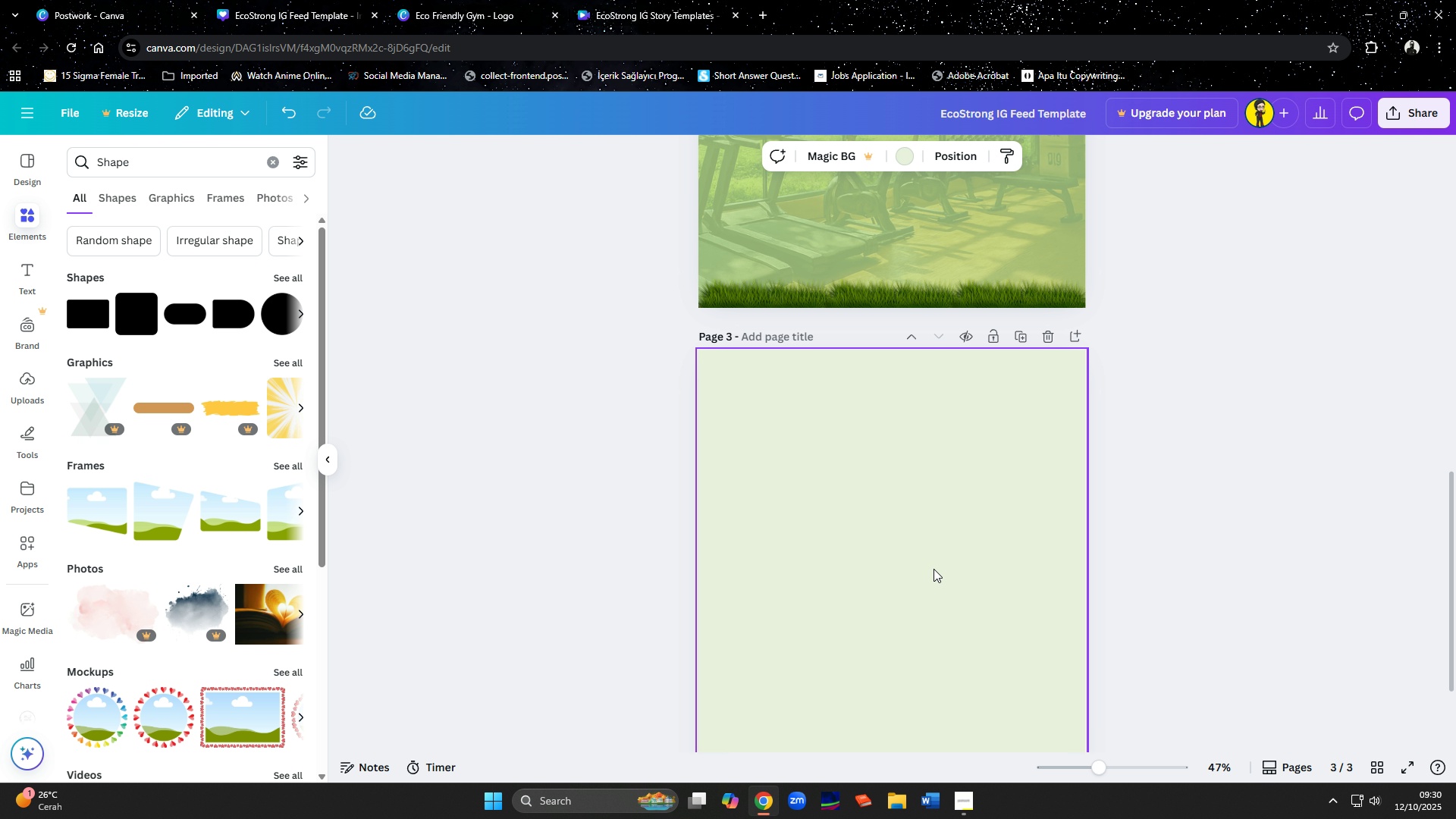 
key(Control+ControlLeft)
 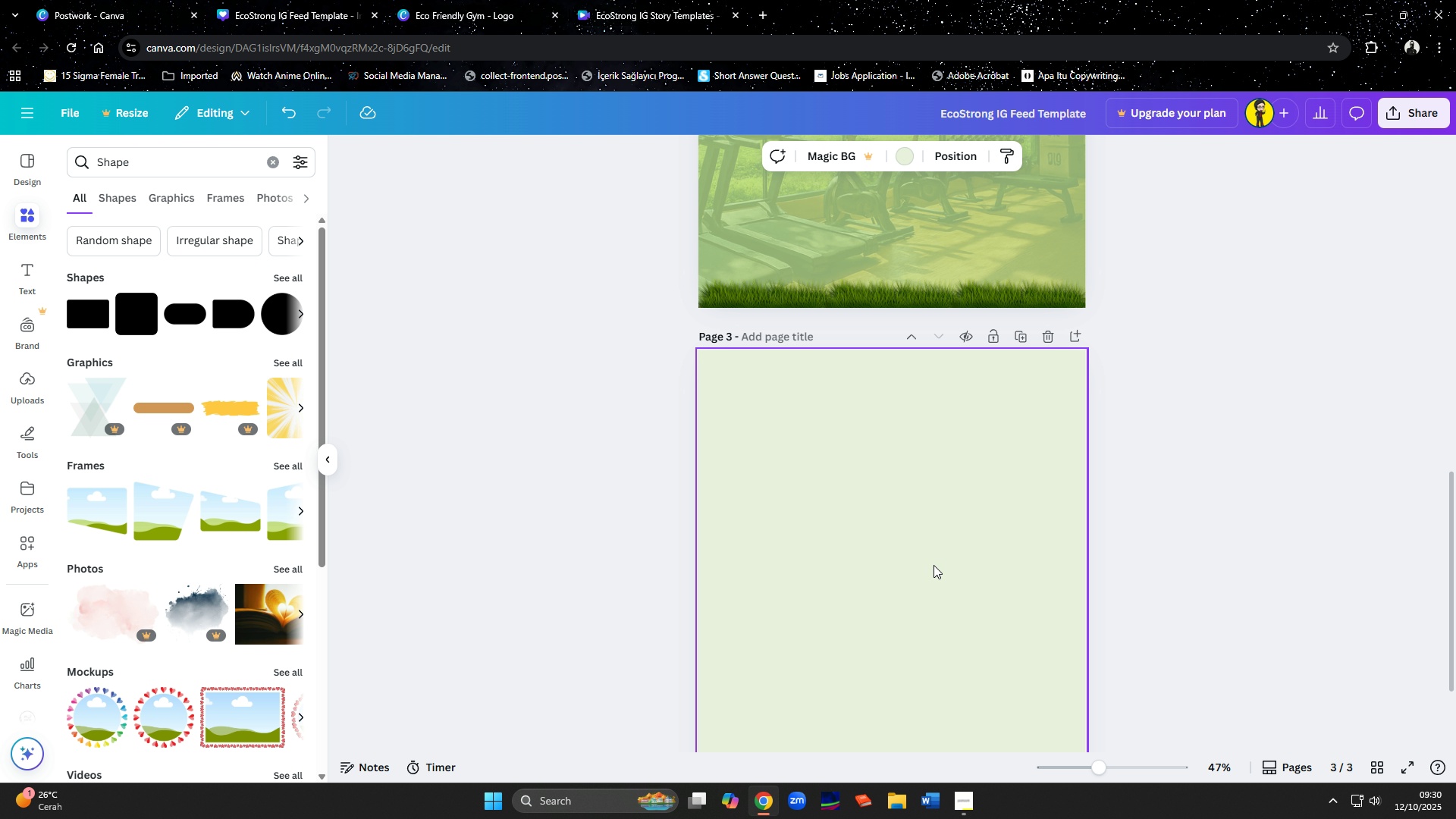 
key(Control+V)
 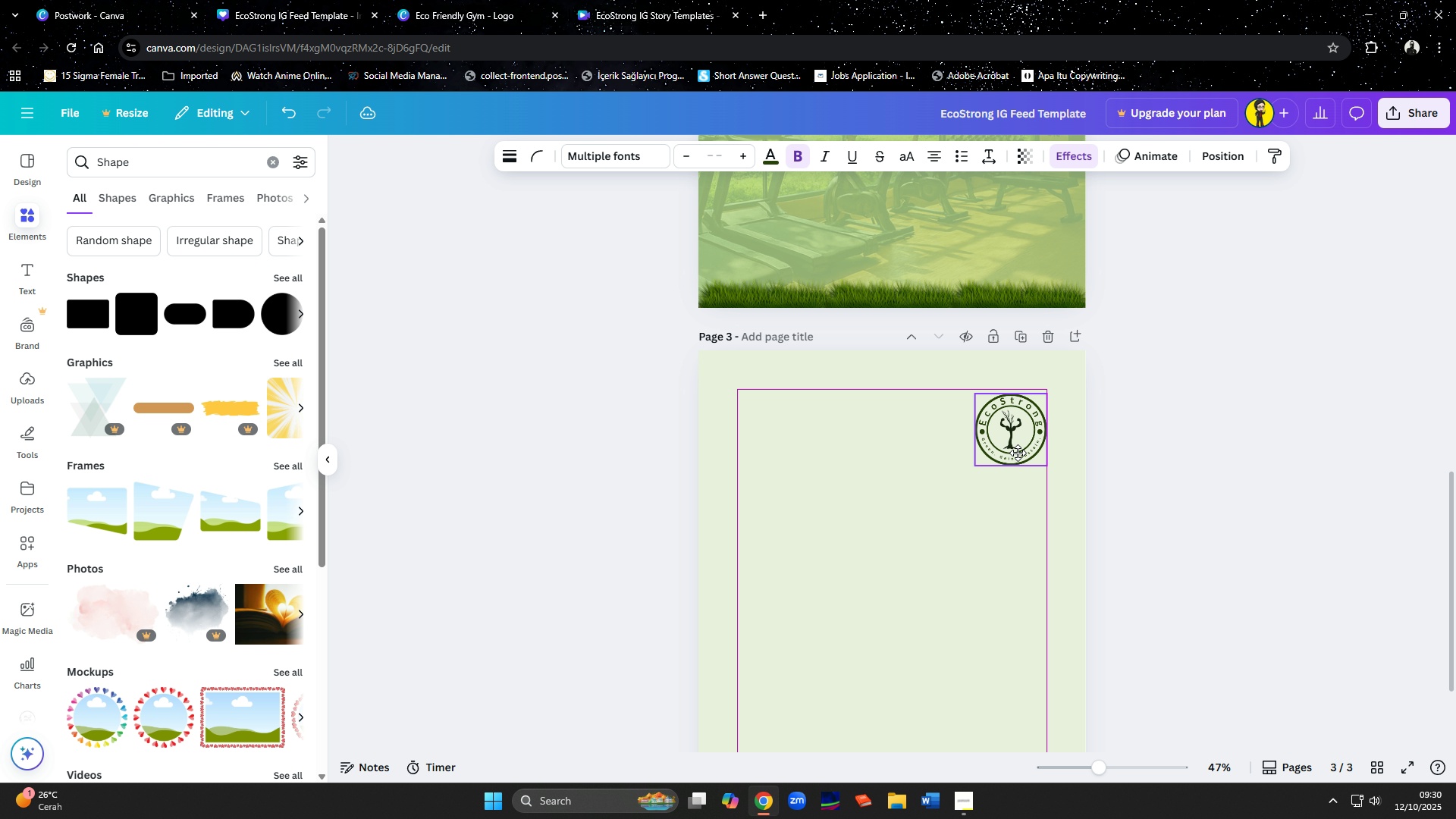 
left_click([1203, 511])
 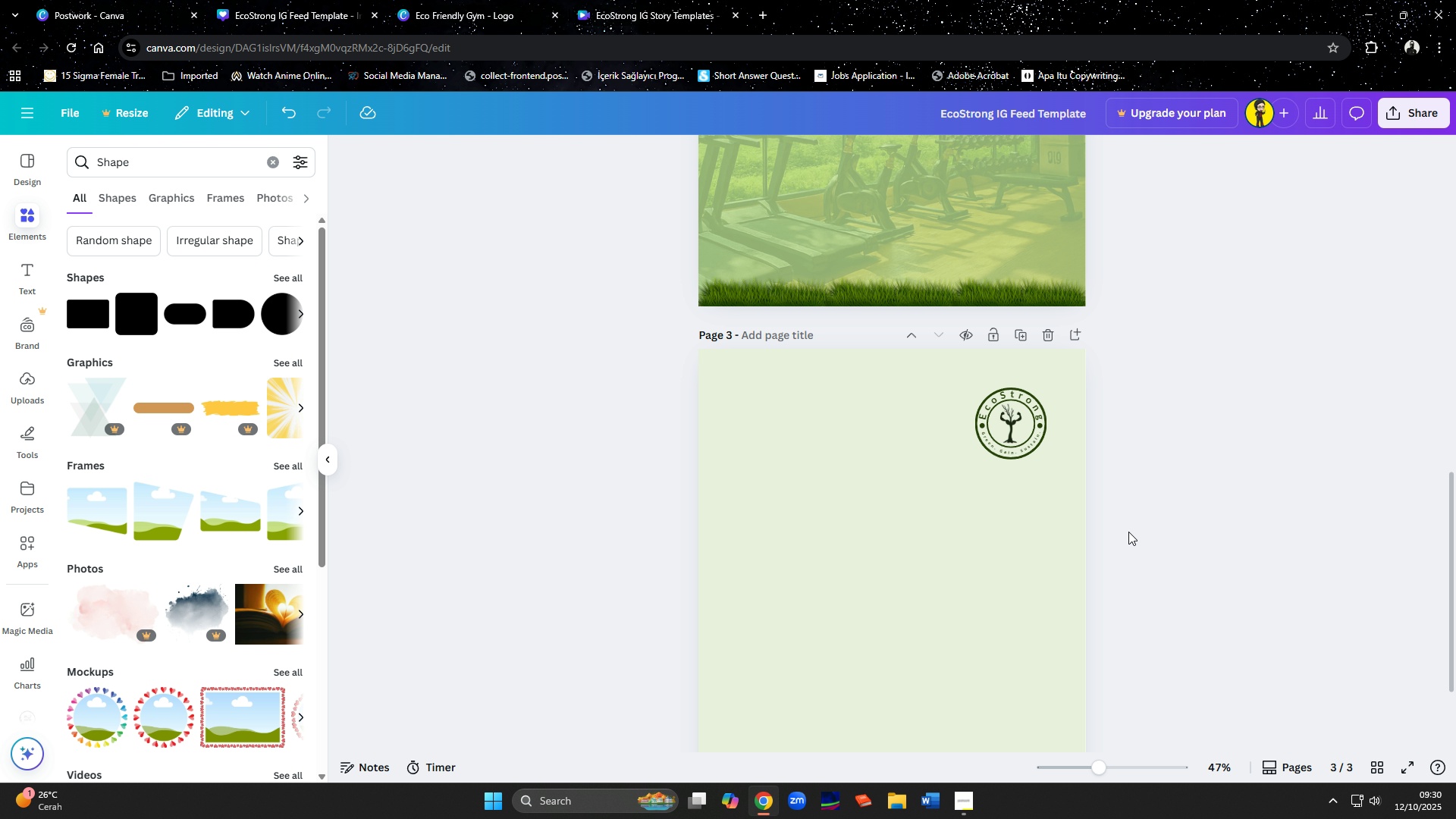 
scroll: coordinate [1128, 532], scroll_direction: down, amount: 3.0
 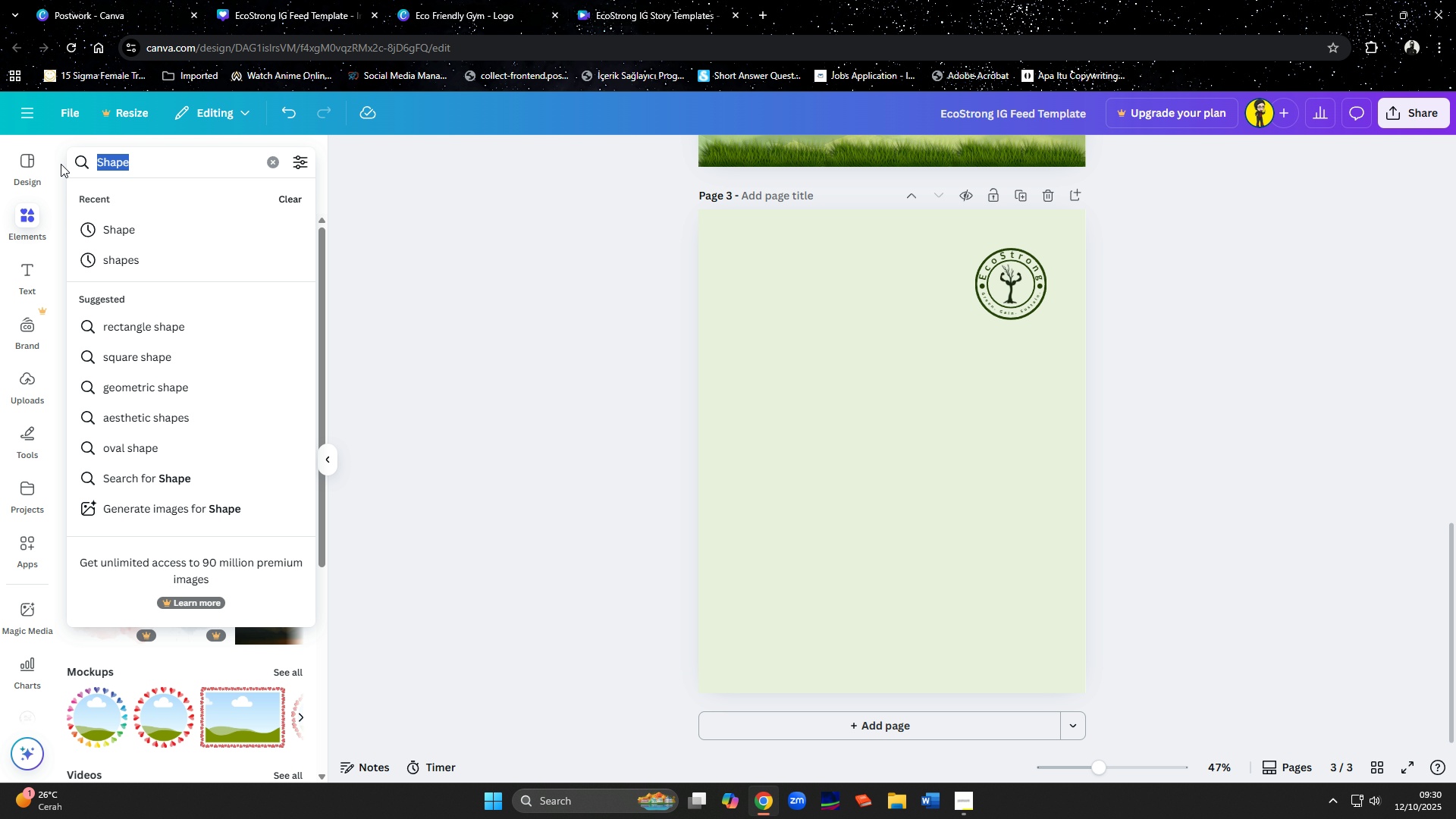 
type(leaves)
 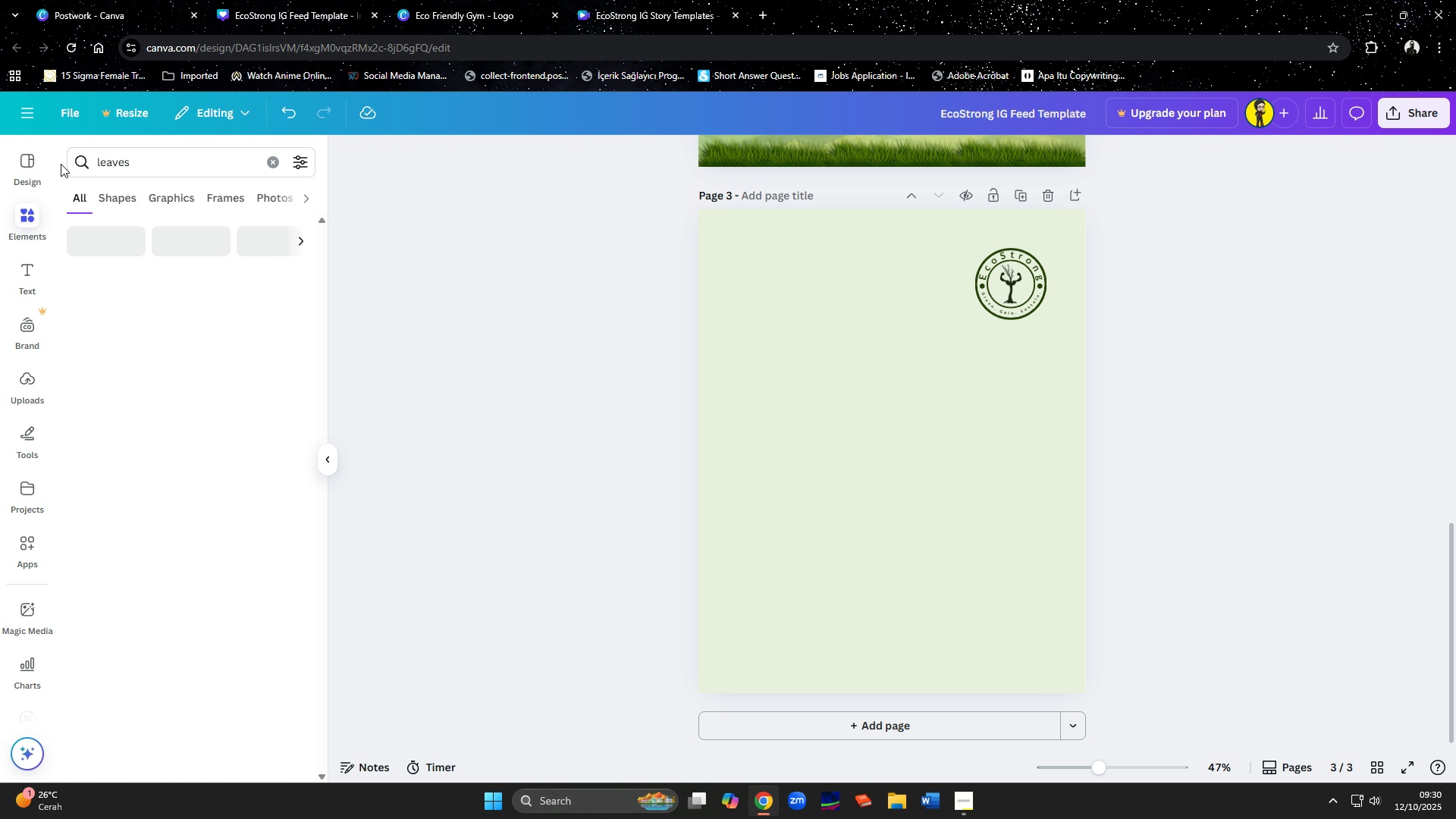 
key(Enter)
 